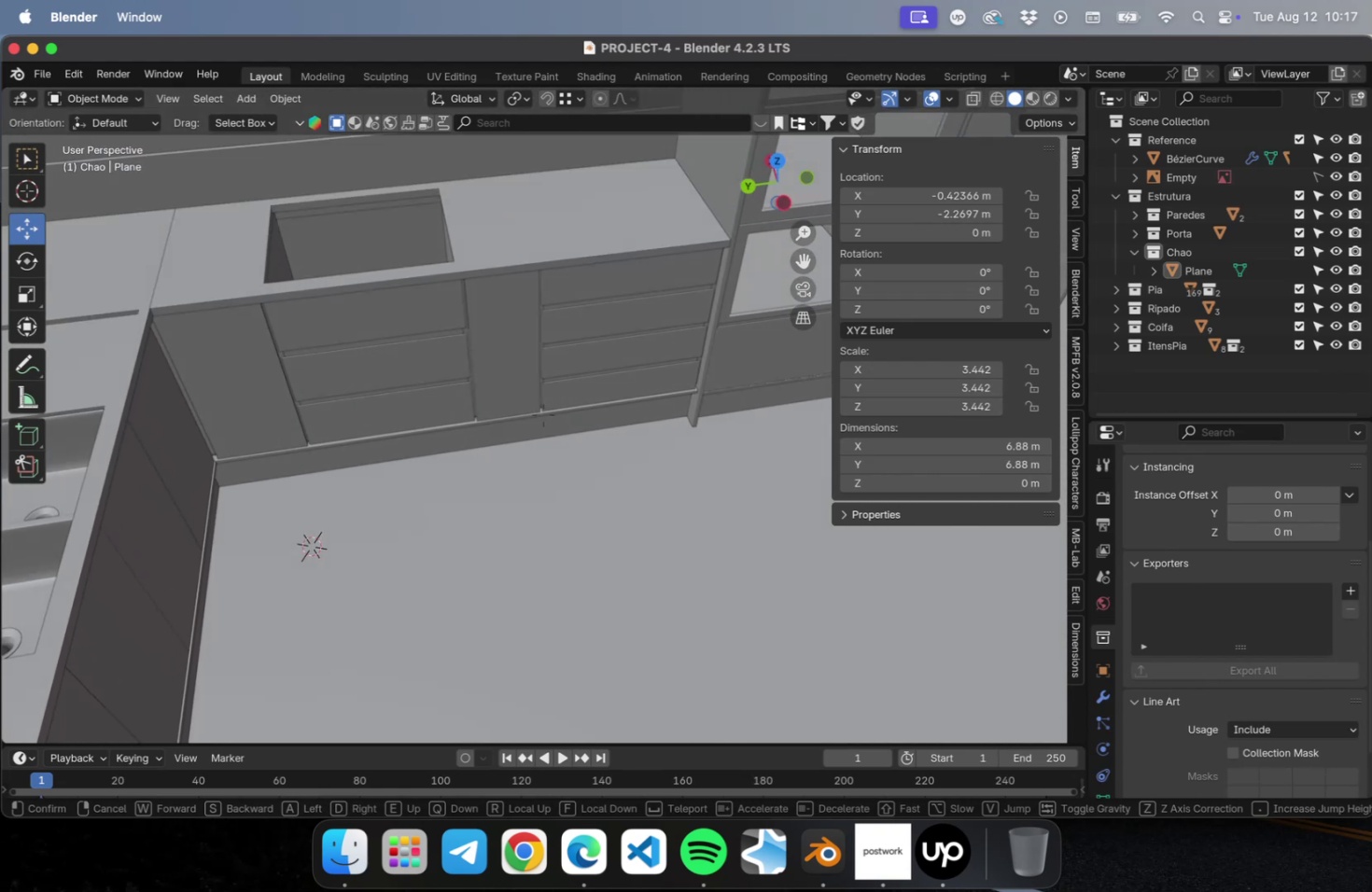 
hold_key(key=W, duration=1.41)
 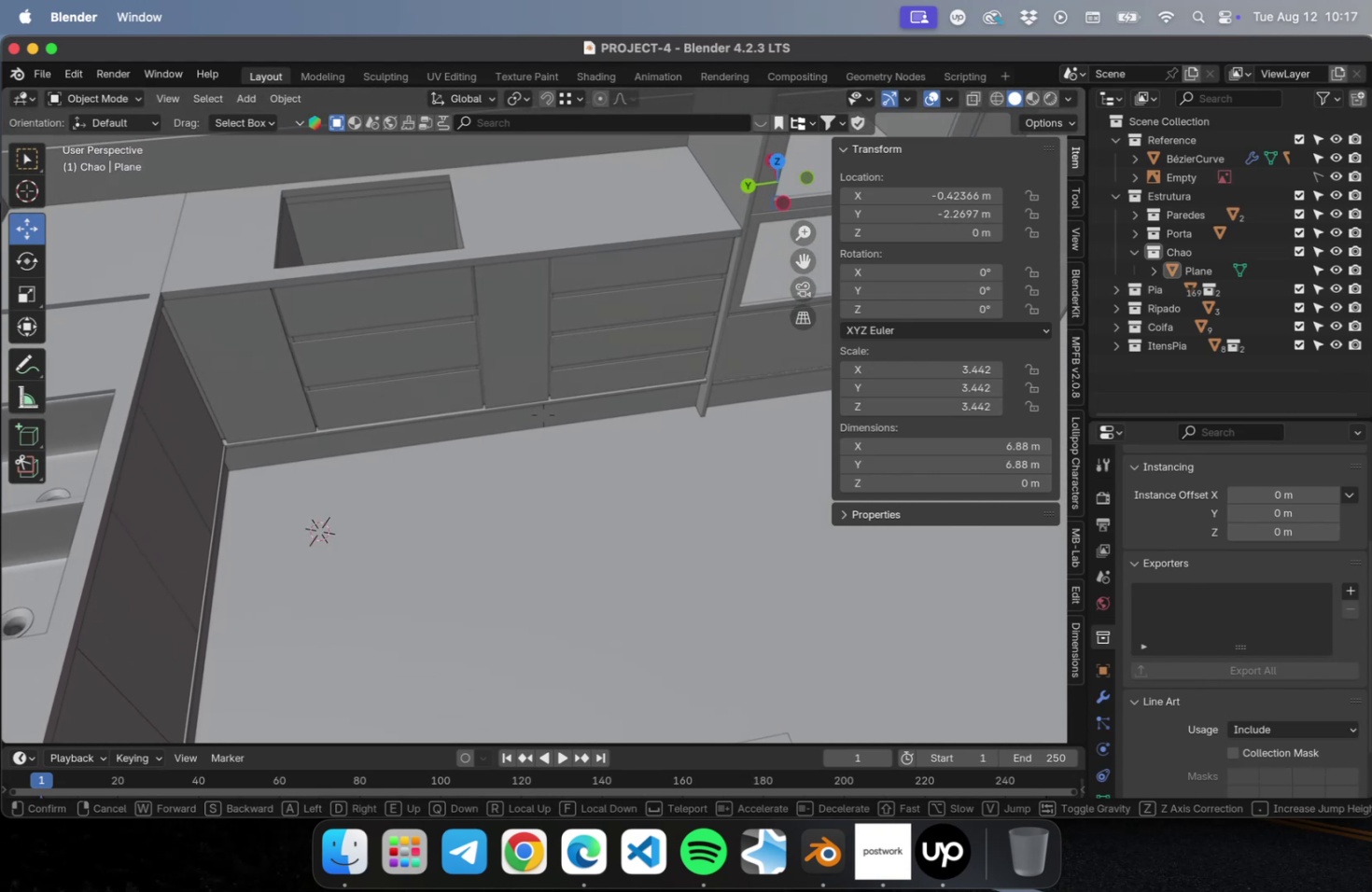 
key(S)
 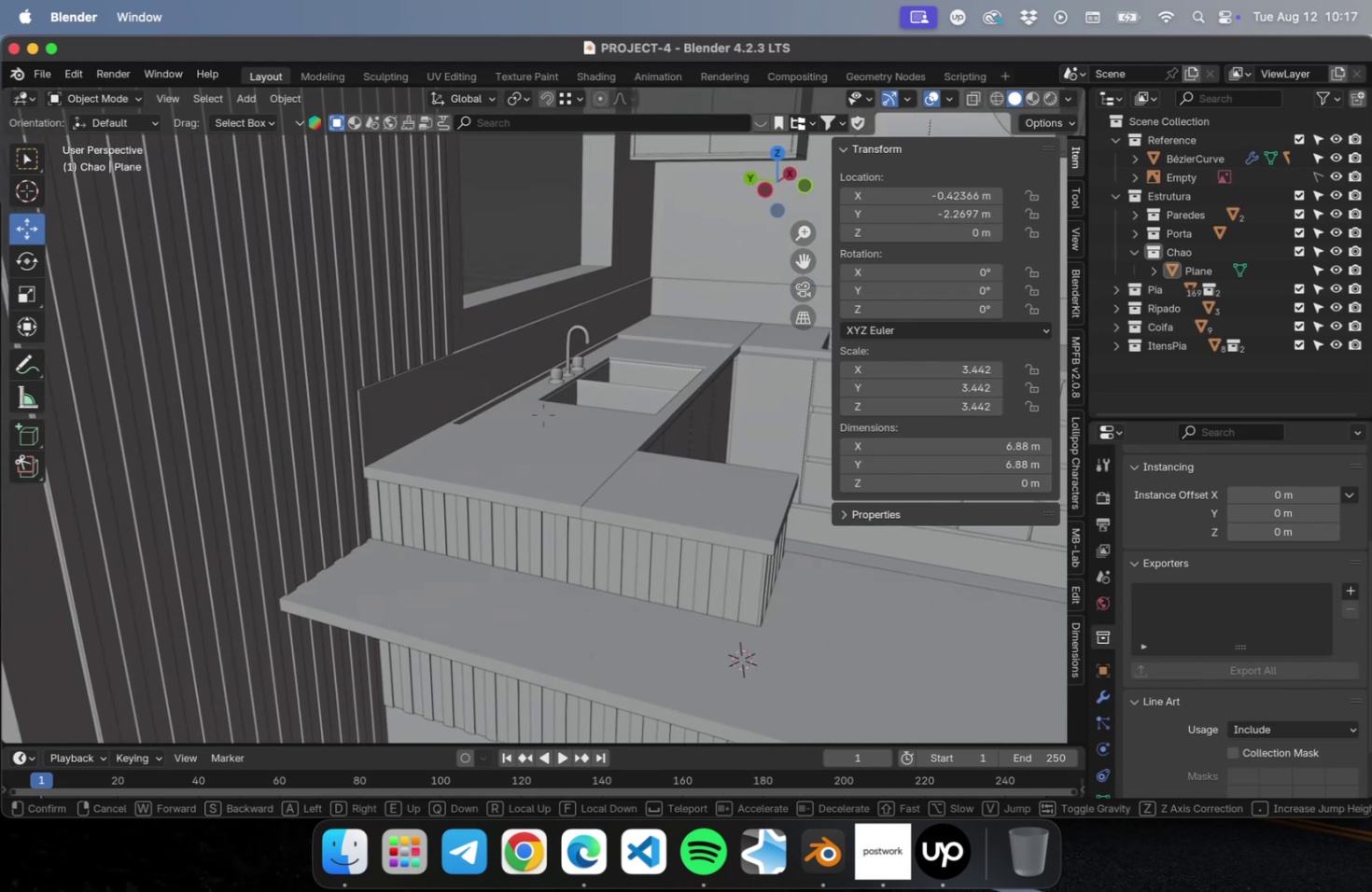 
key(Escape)
 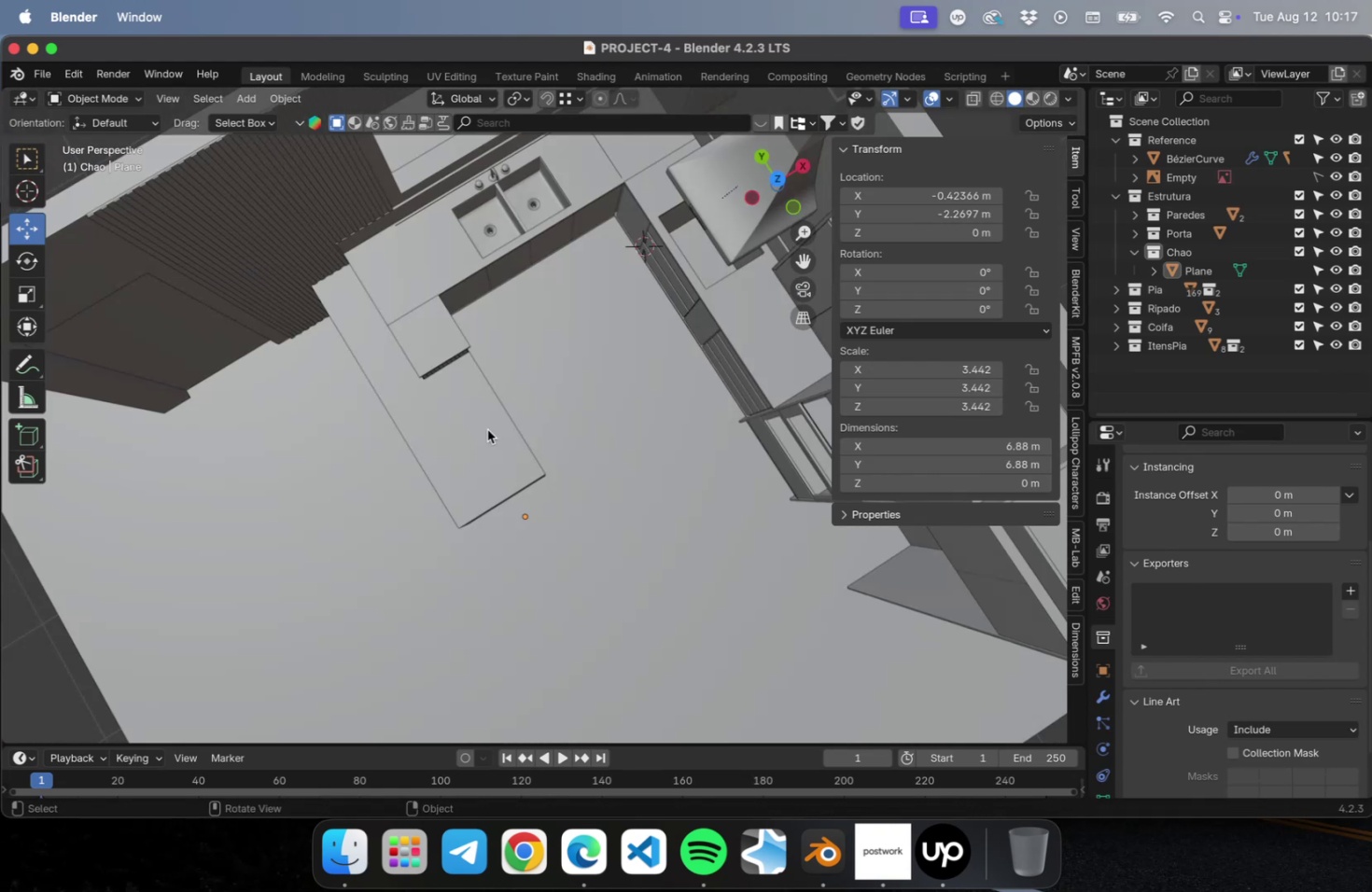 
left_click([461, 442])
 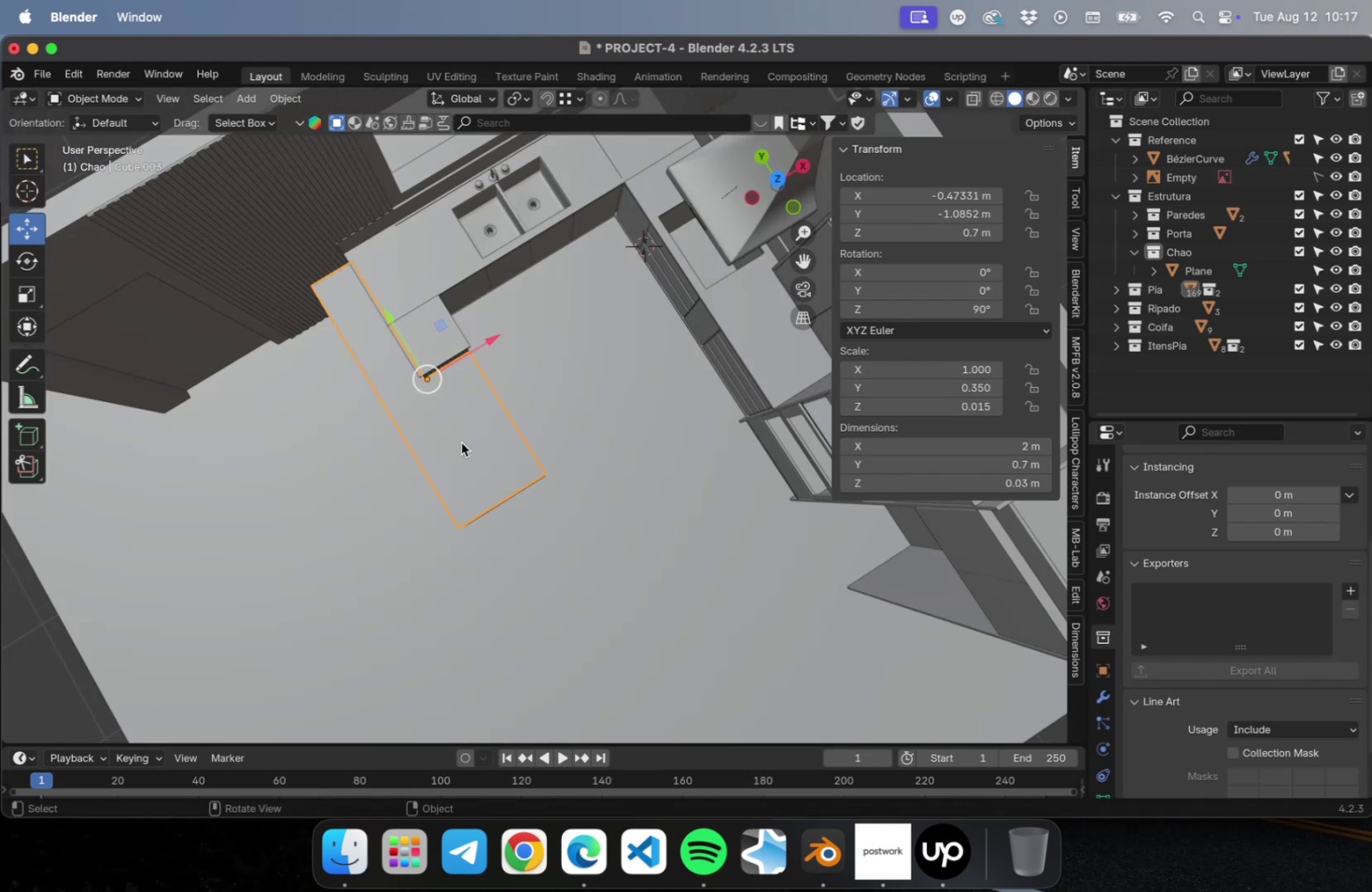 
key(NumLock)
 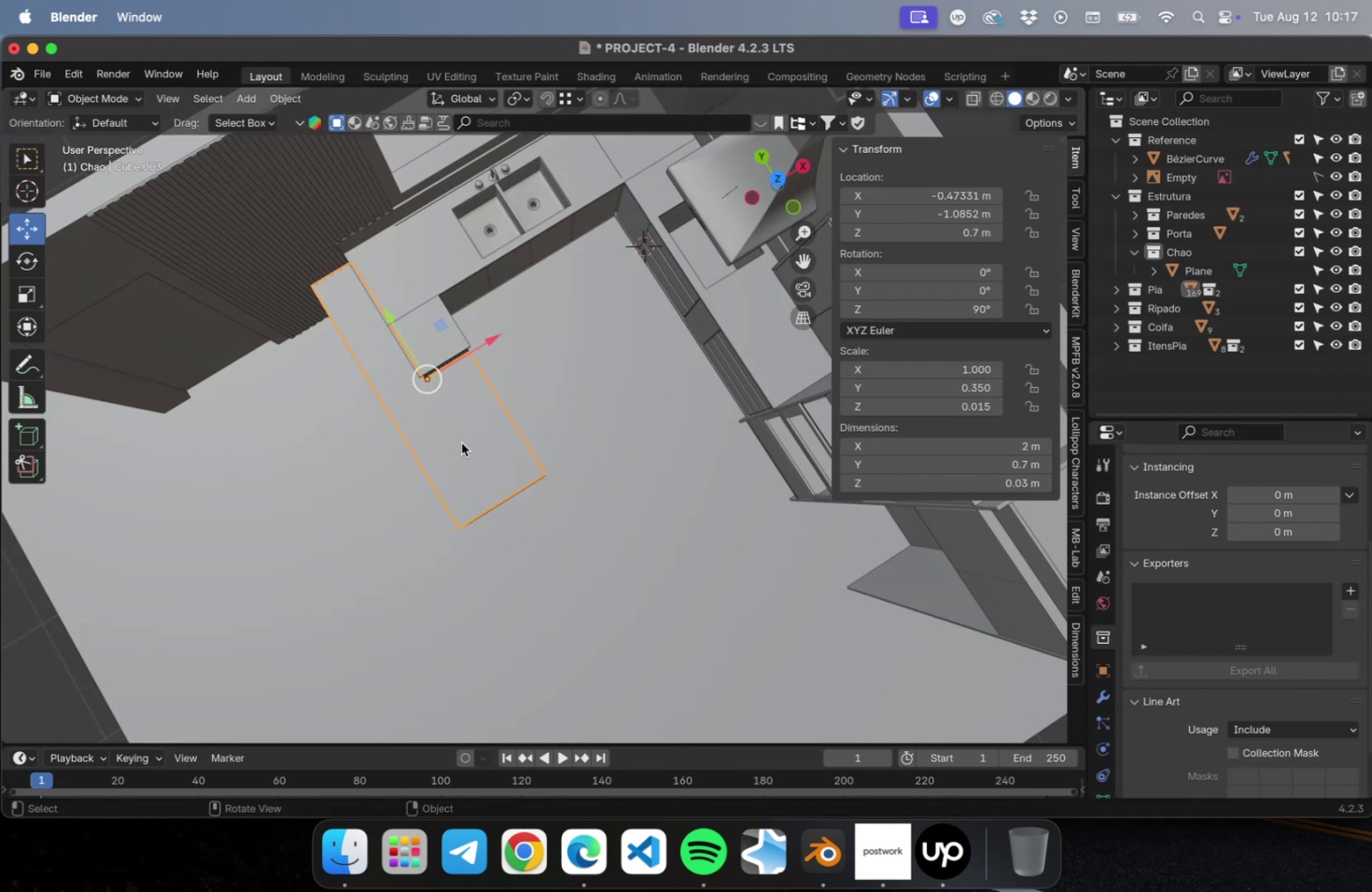 
key(NumpadDecimal)
 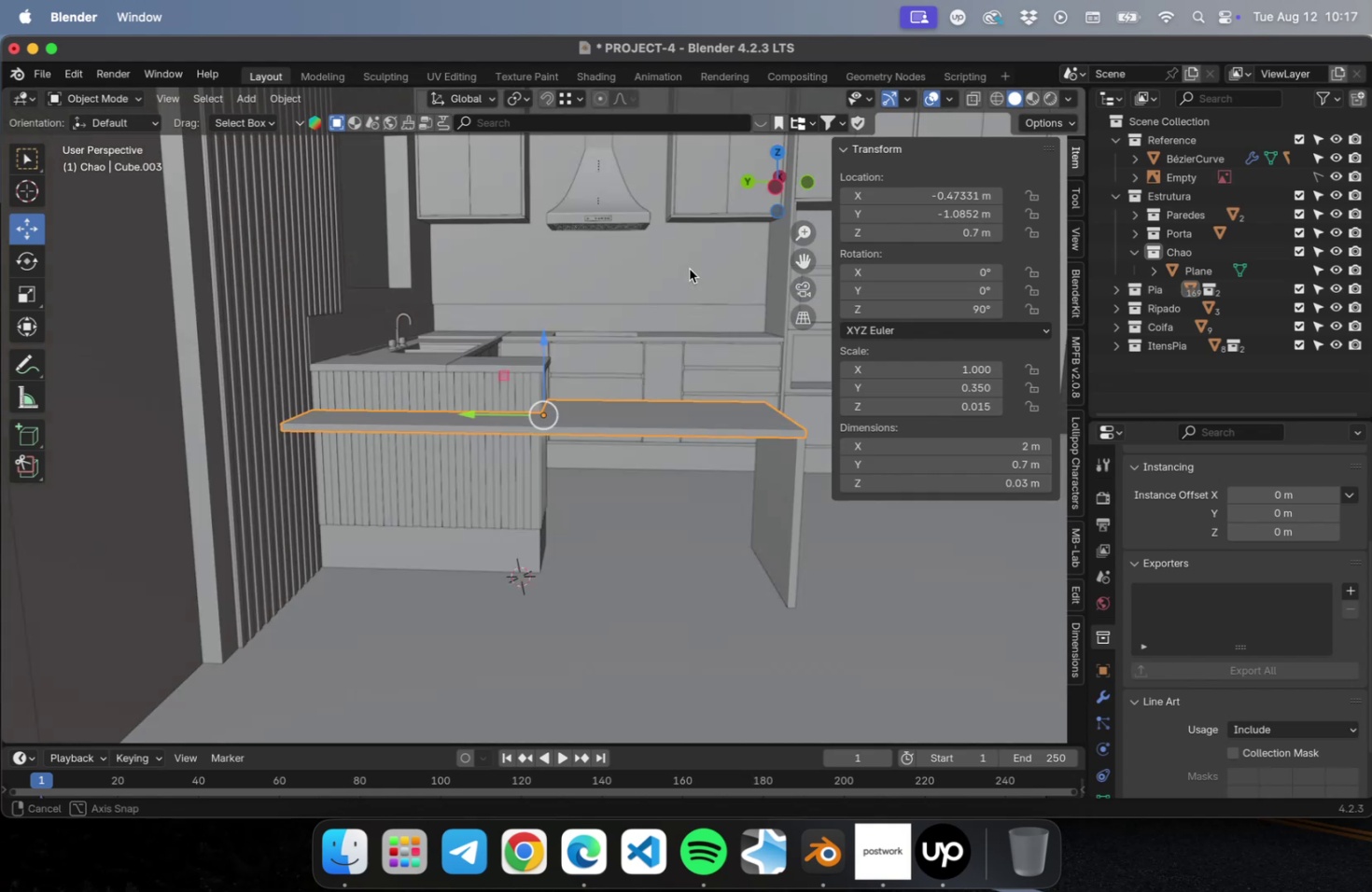 
scroll: coordinate [665, 417], scroll_direction: up, amount: 4.0
 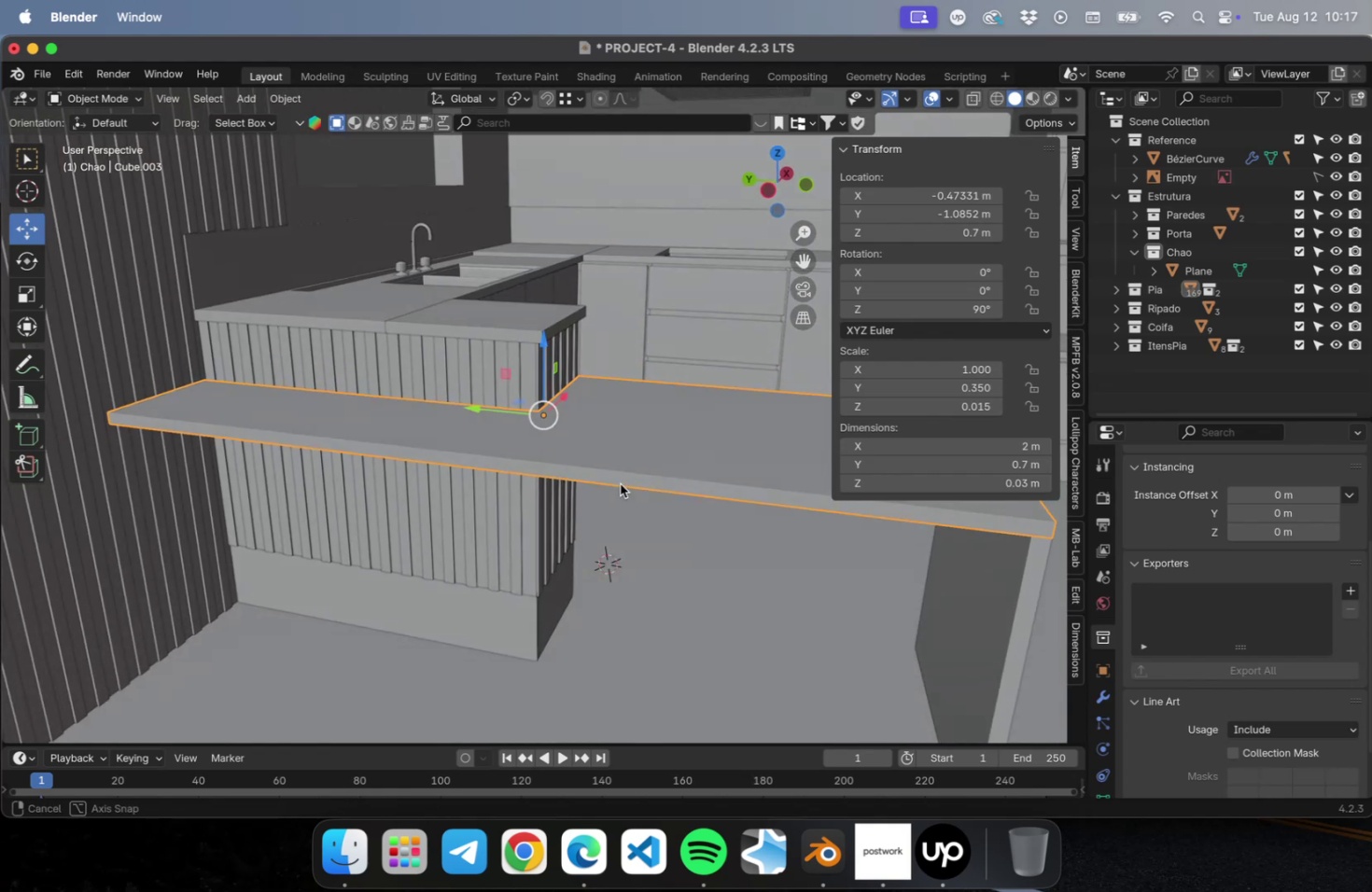 
hold_key(key=ShiftLeft, duration=0.41)
 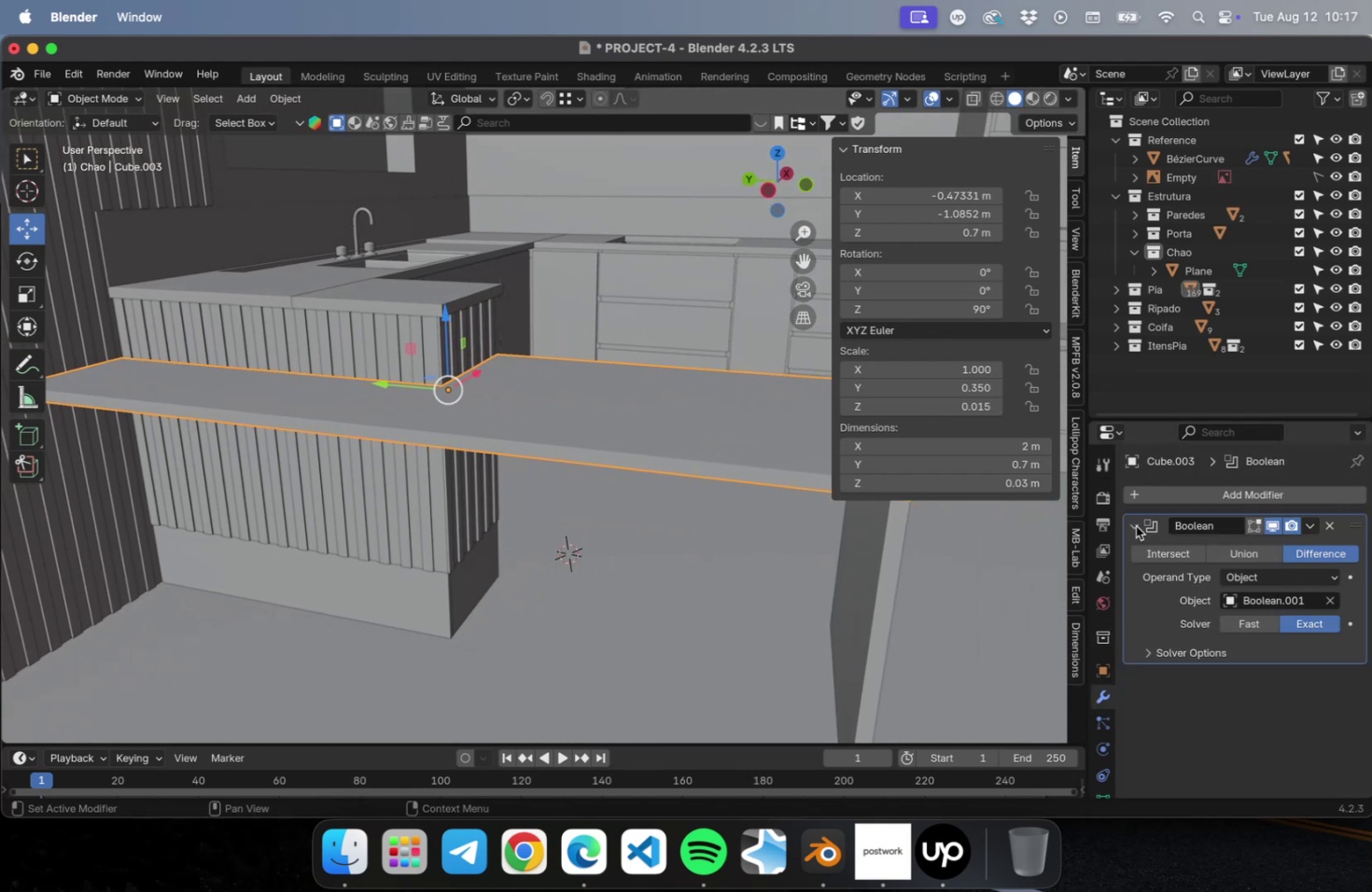 
left_click([1160, 497])
 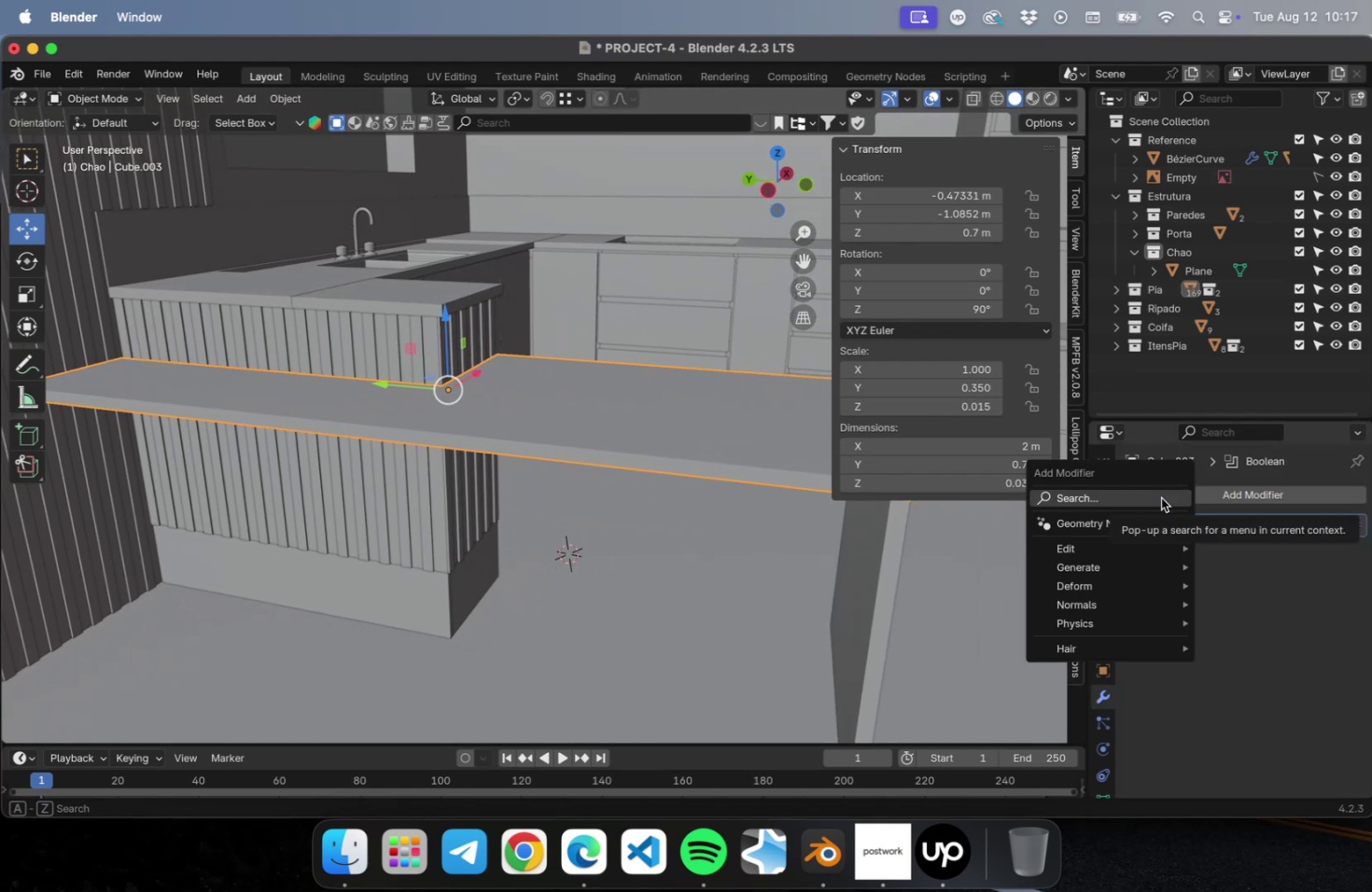 
type(beve)
 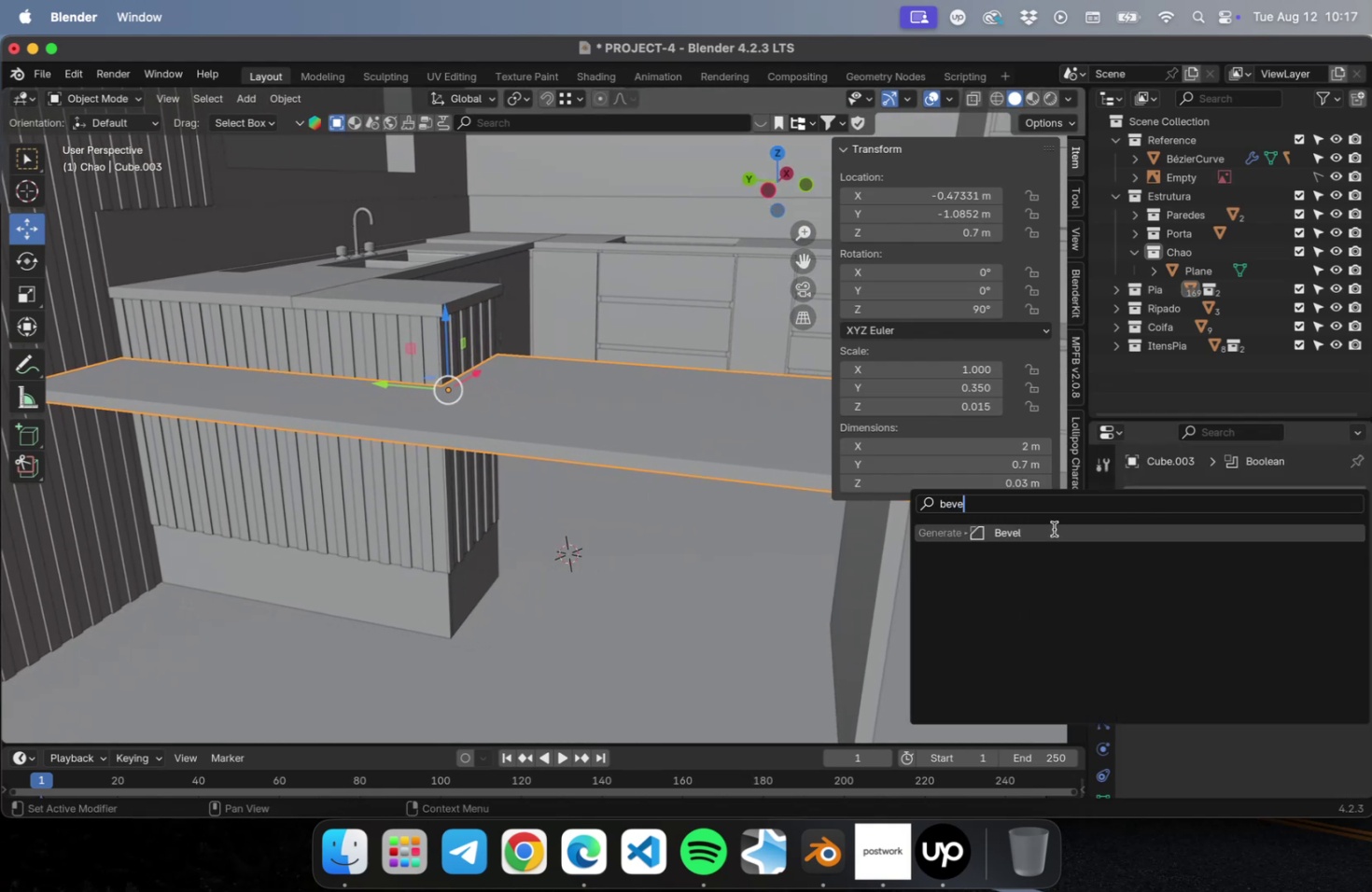 
left_click([1053, 528])
 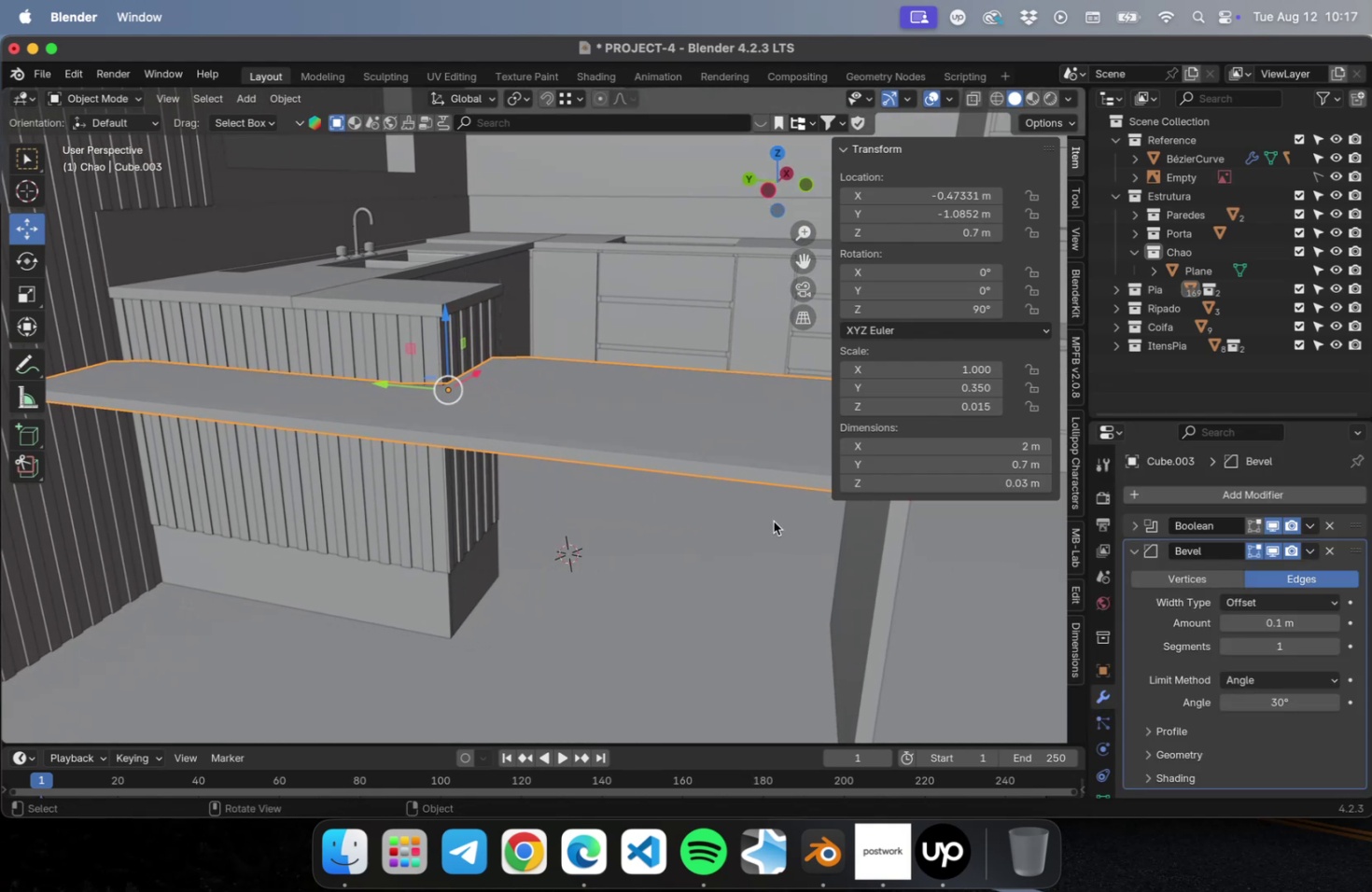 
scroll: coordinate [768, 512], scroll_direction: up, amount: 8.0
 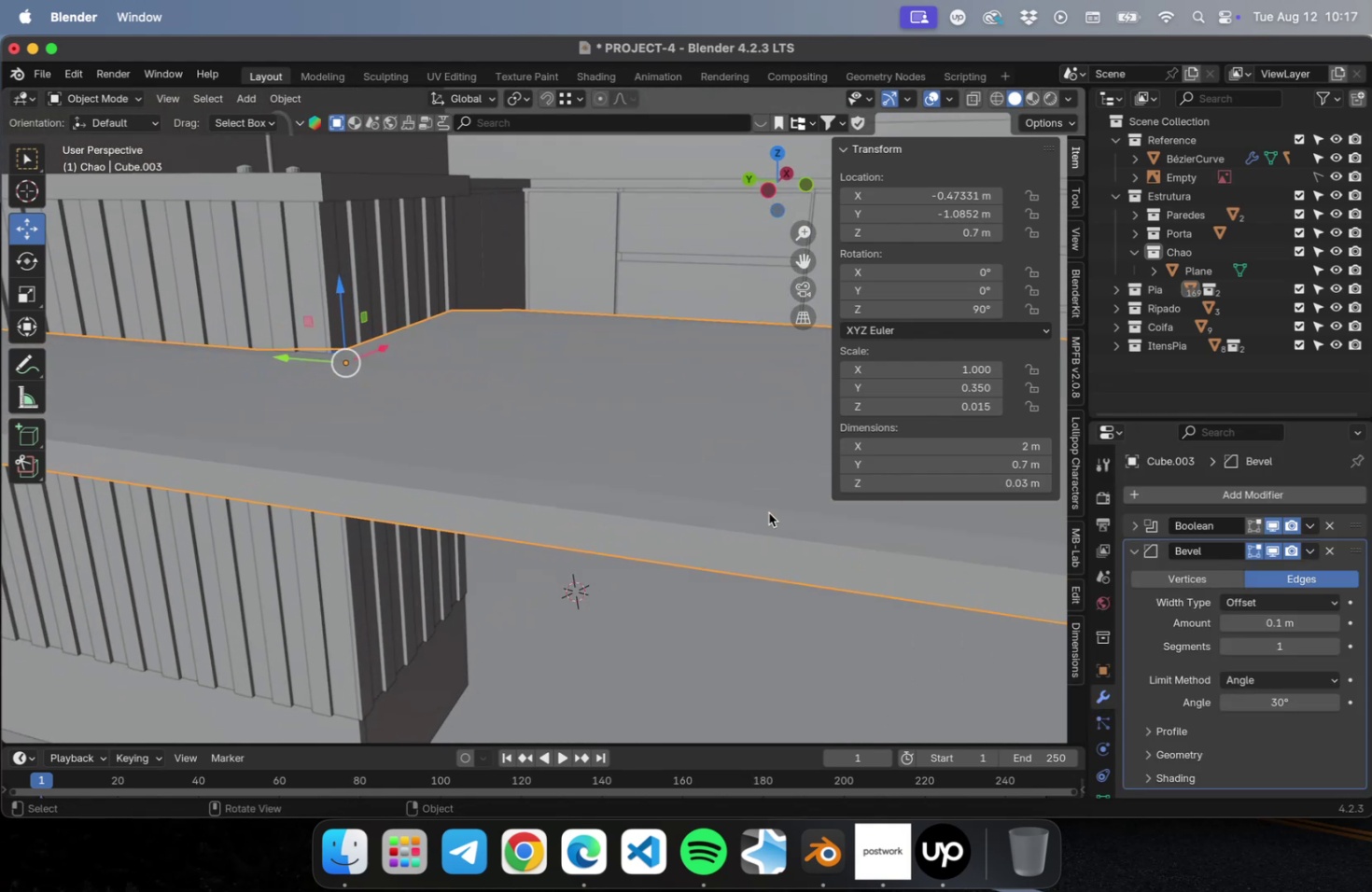 
hold_key(key=ShiftLeft, duration=1.23)
 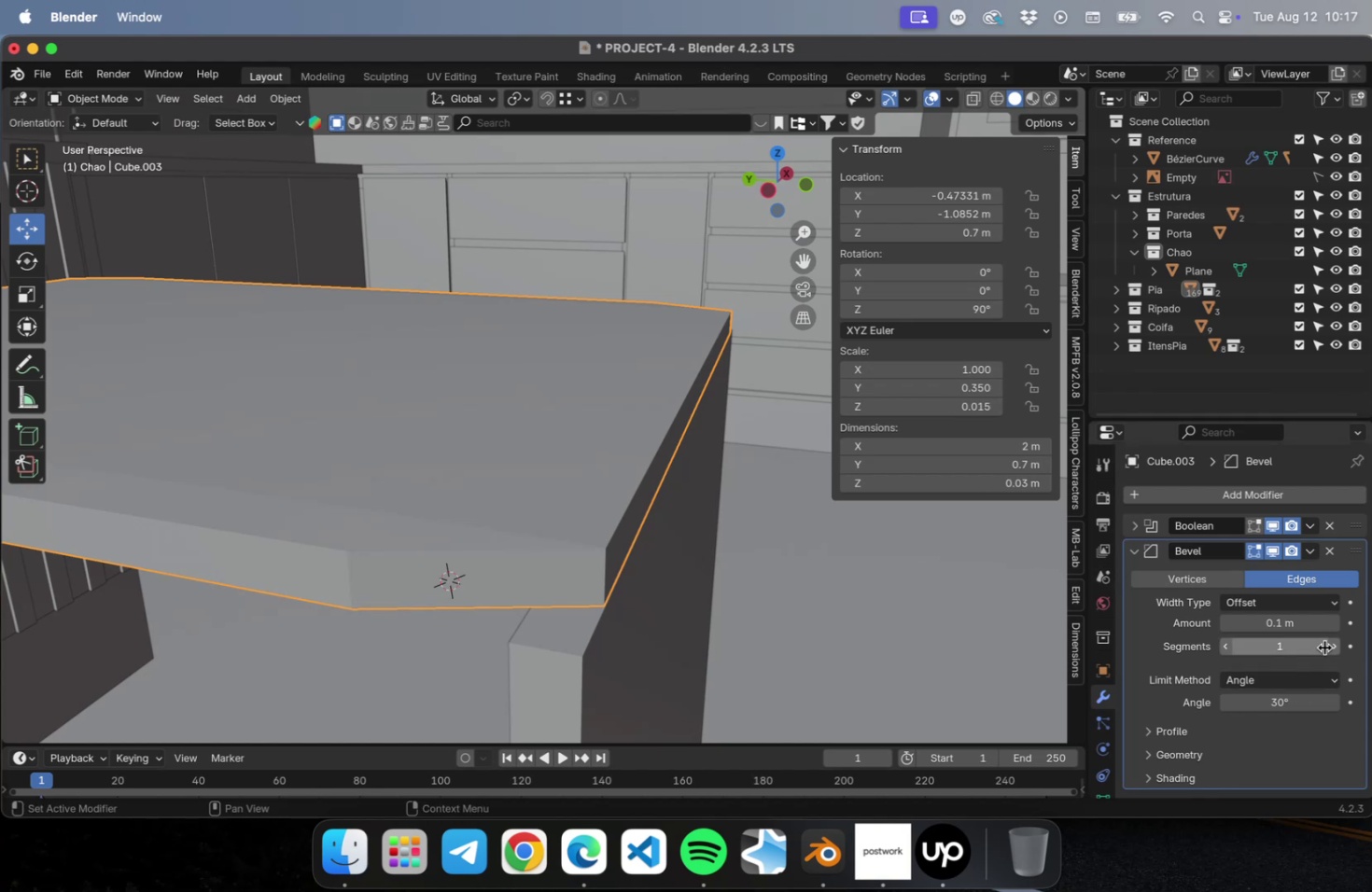 
left_click([1331, 646])
 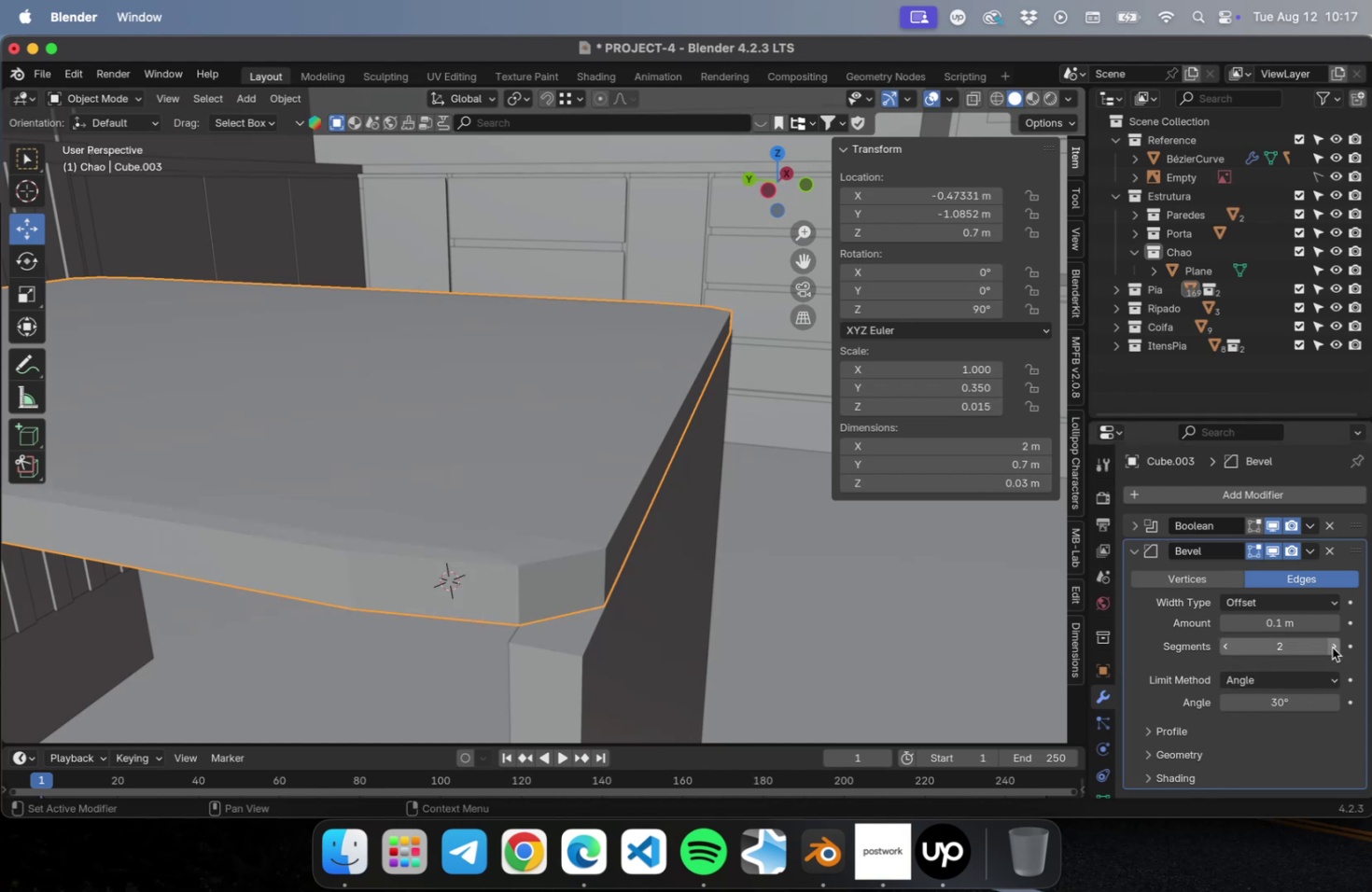 
left_click([1331, 647])
 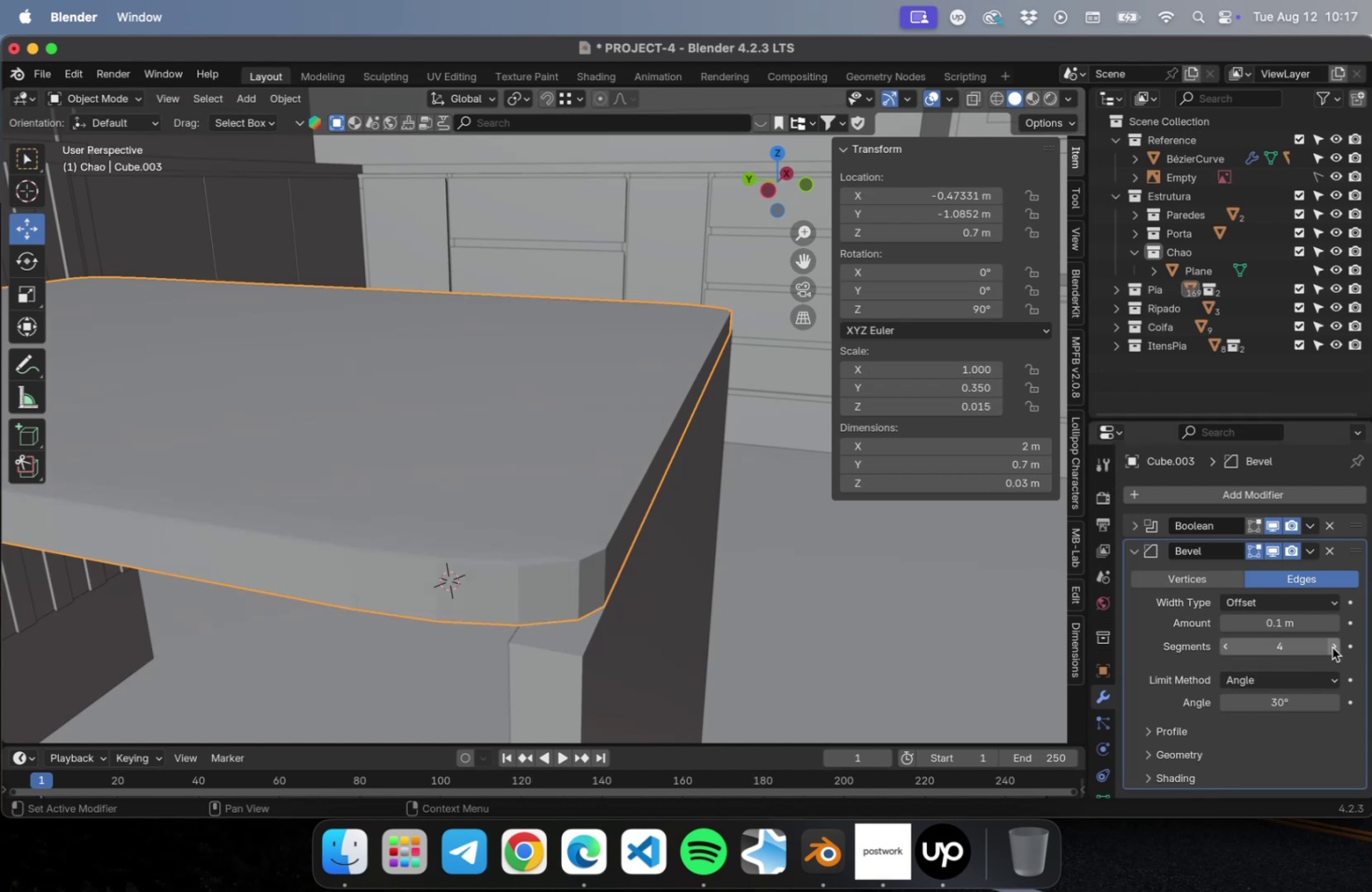 
double_click([1331, 647])
 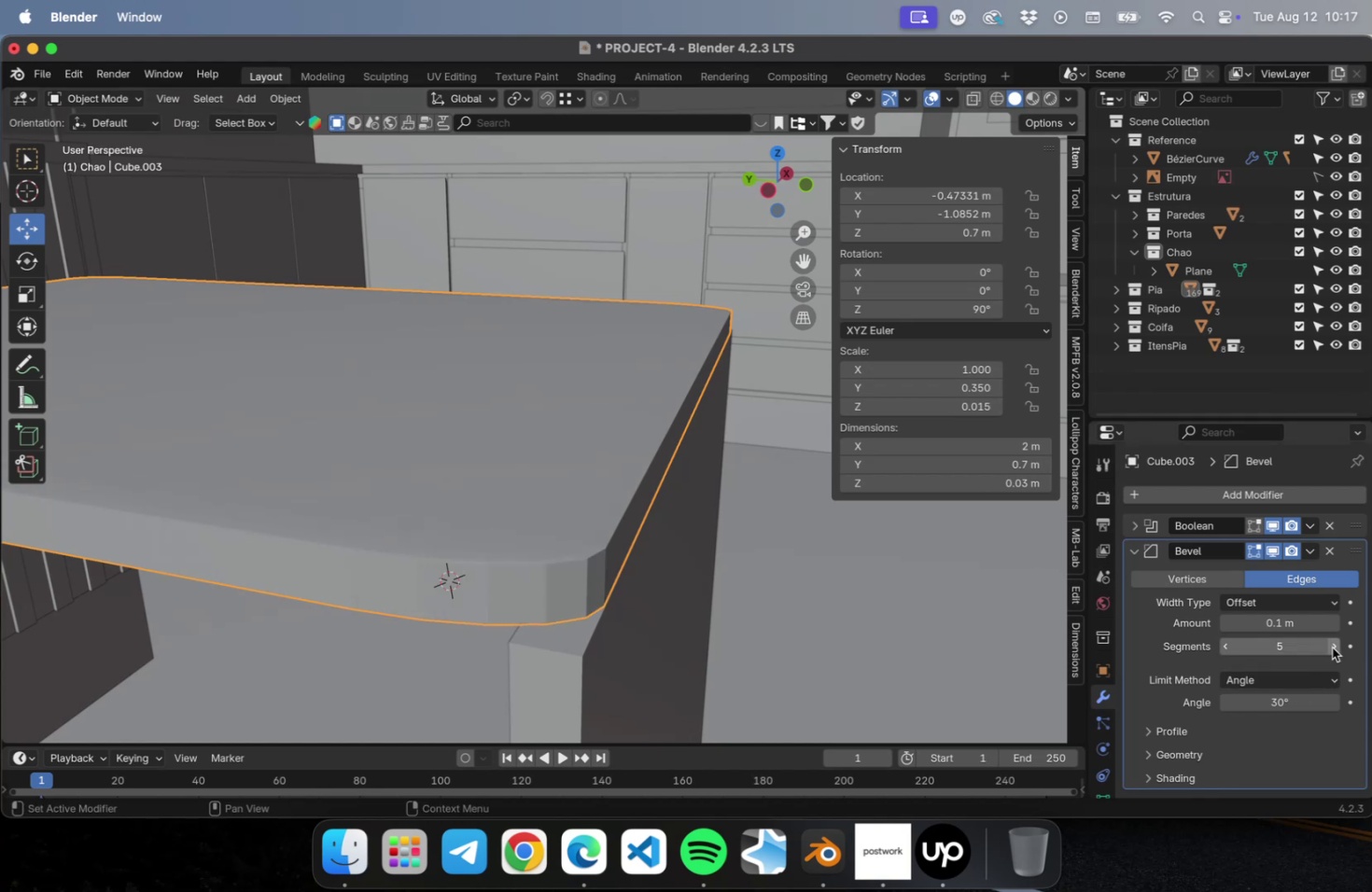 
left_click([1331, 647])
 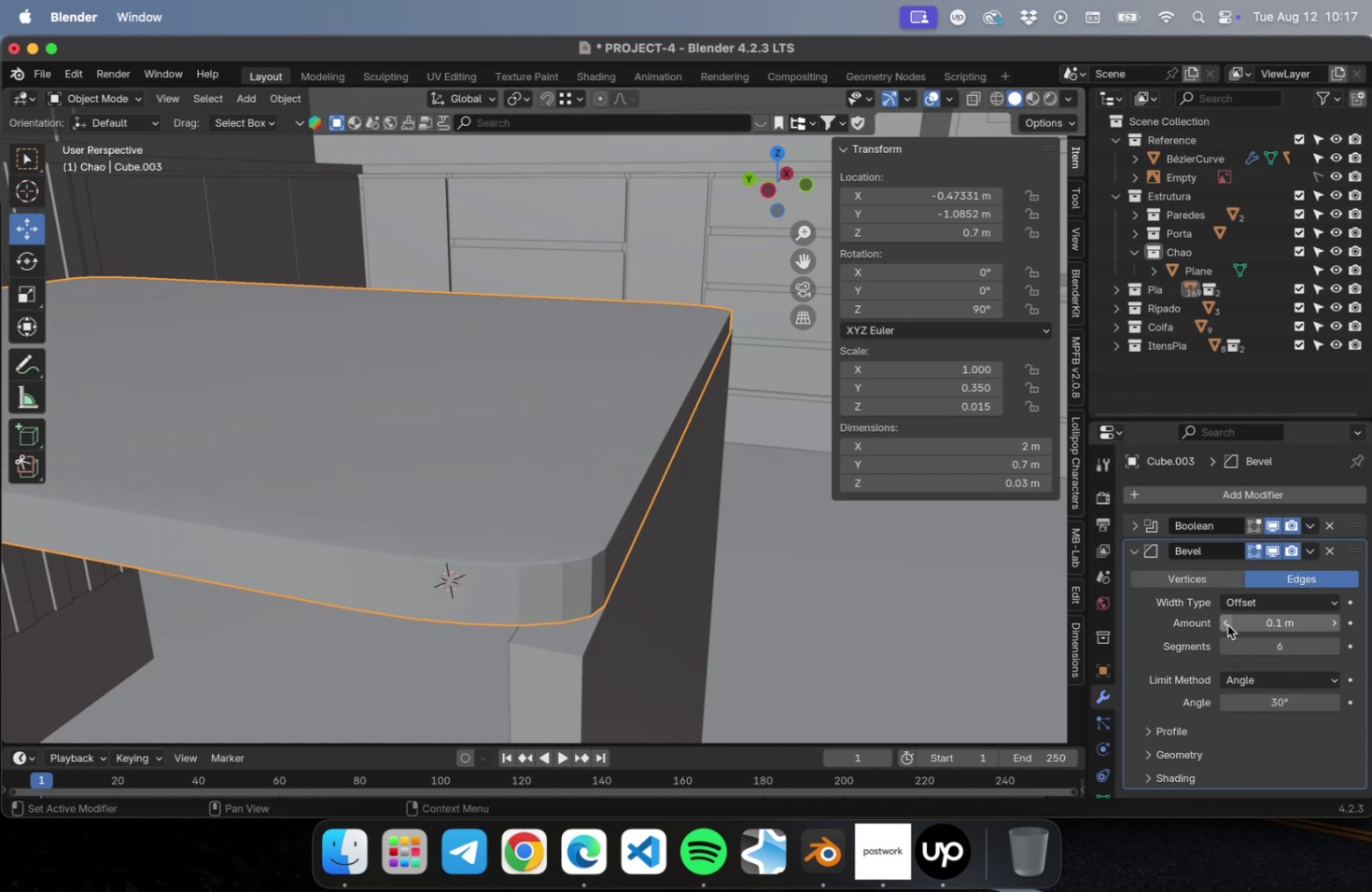 
left_click([1225, 624])
 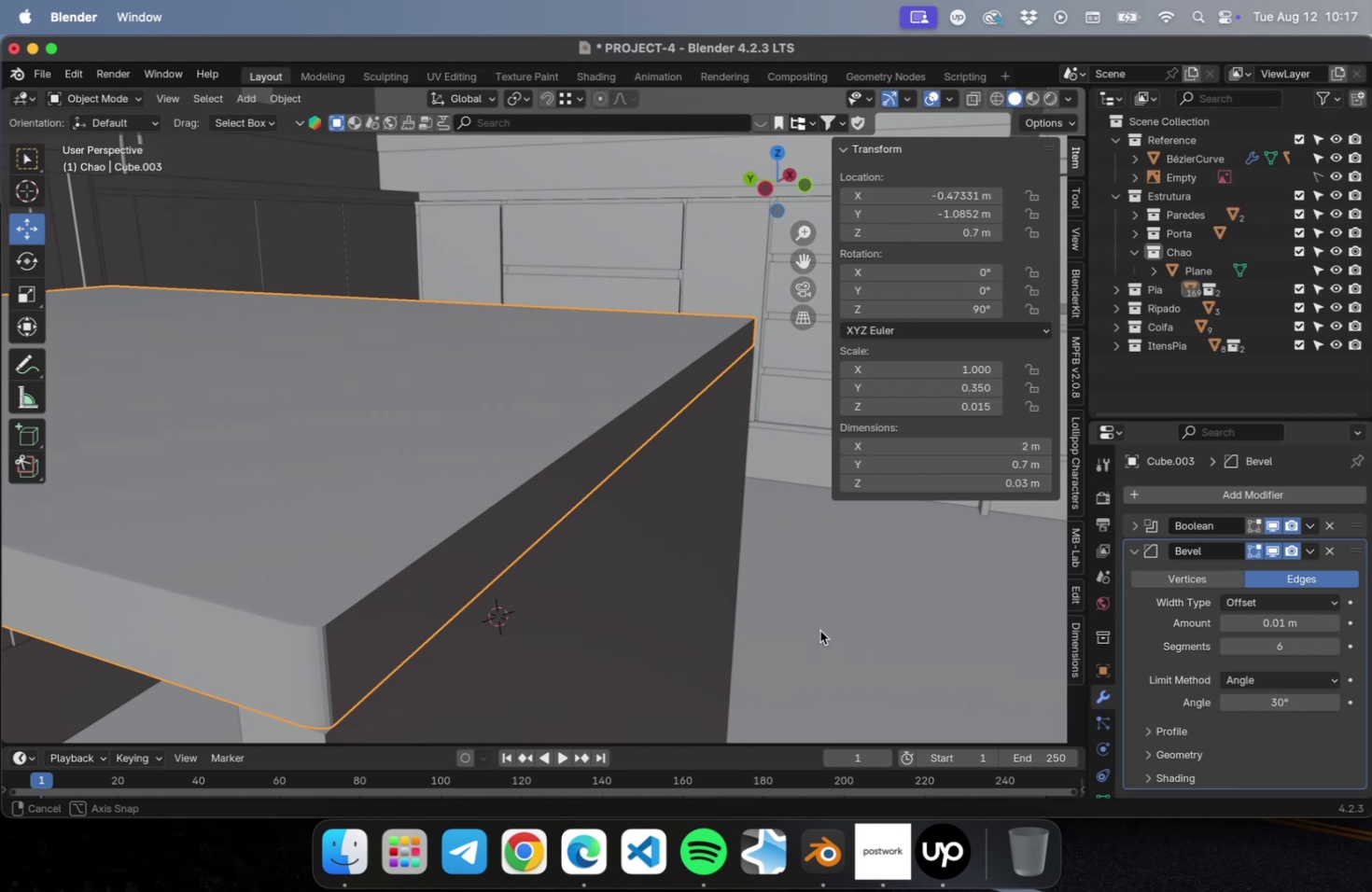 
wait(6.61)
 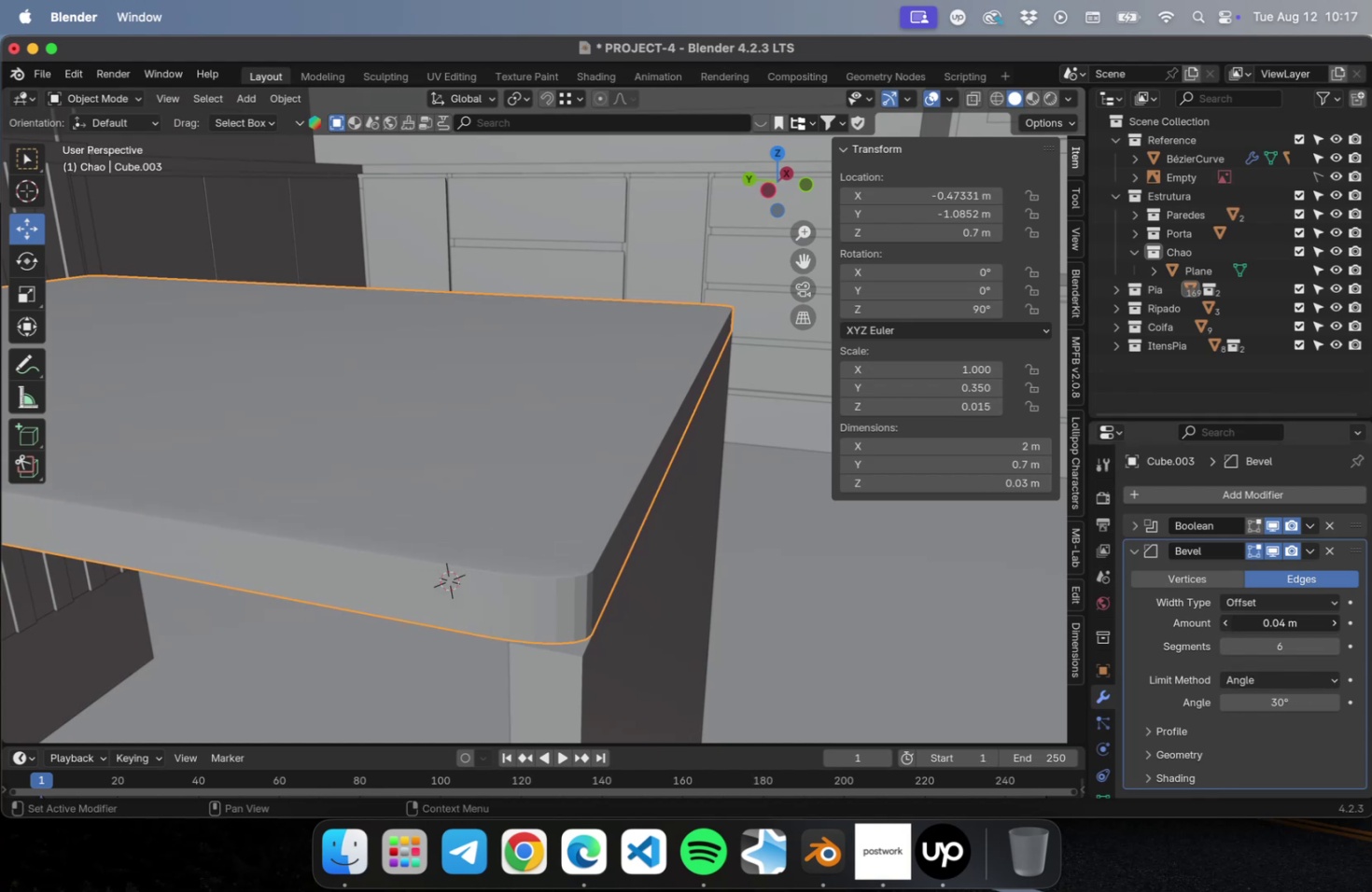 
scroll: coordinate [689, 568], scroll_direction: down, amount: 2.0
 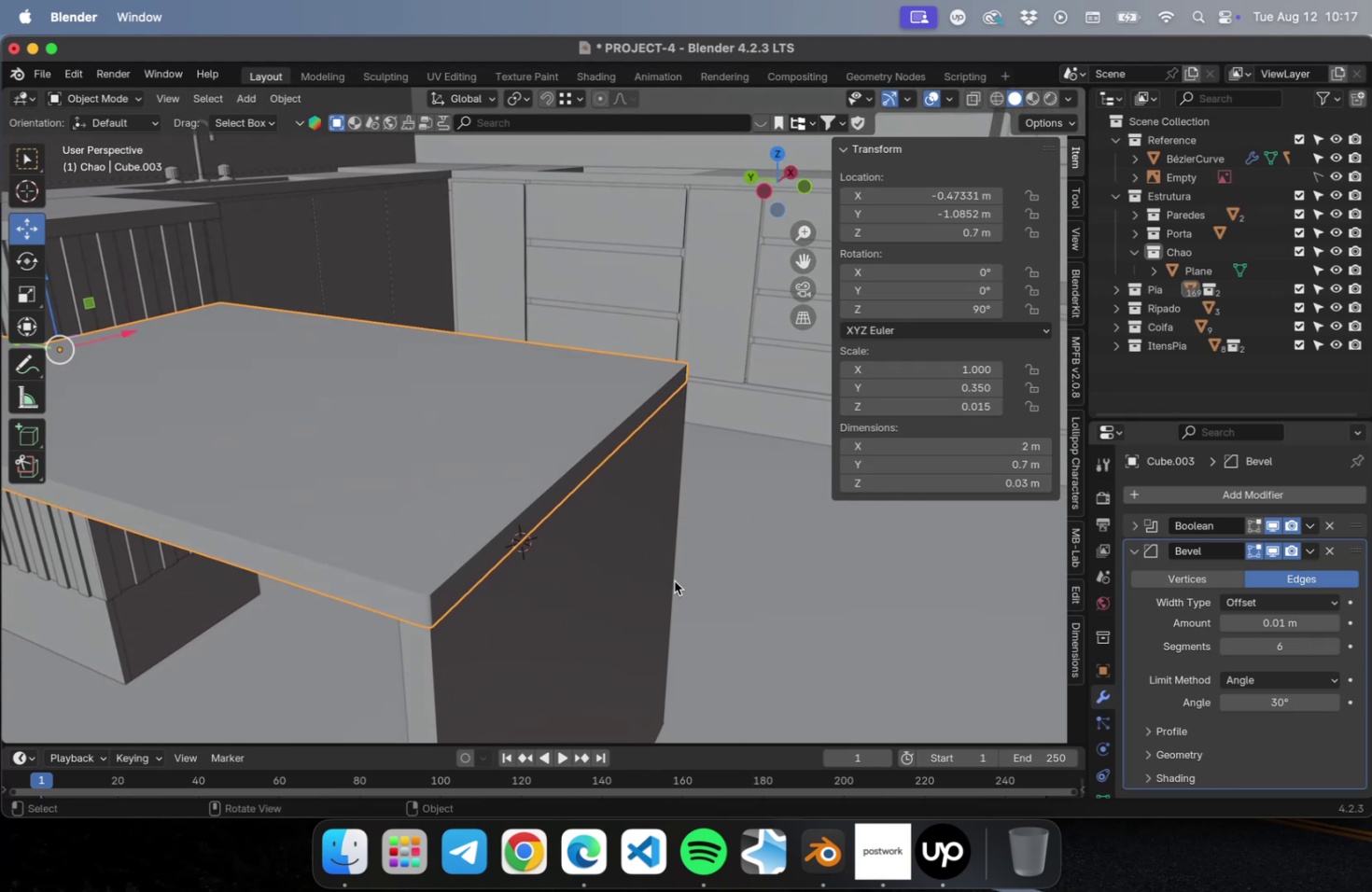 
left_click([568, 622])
 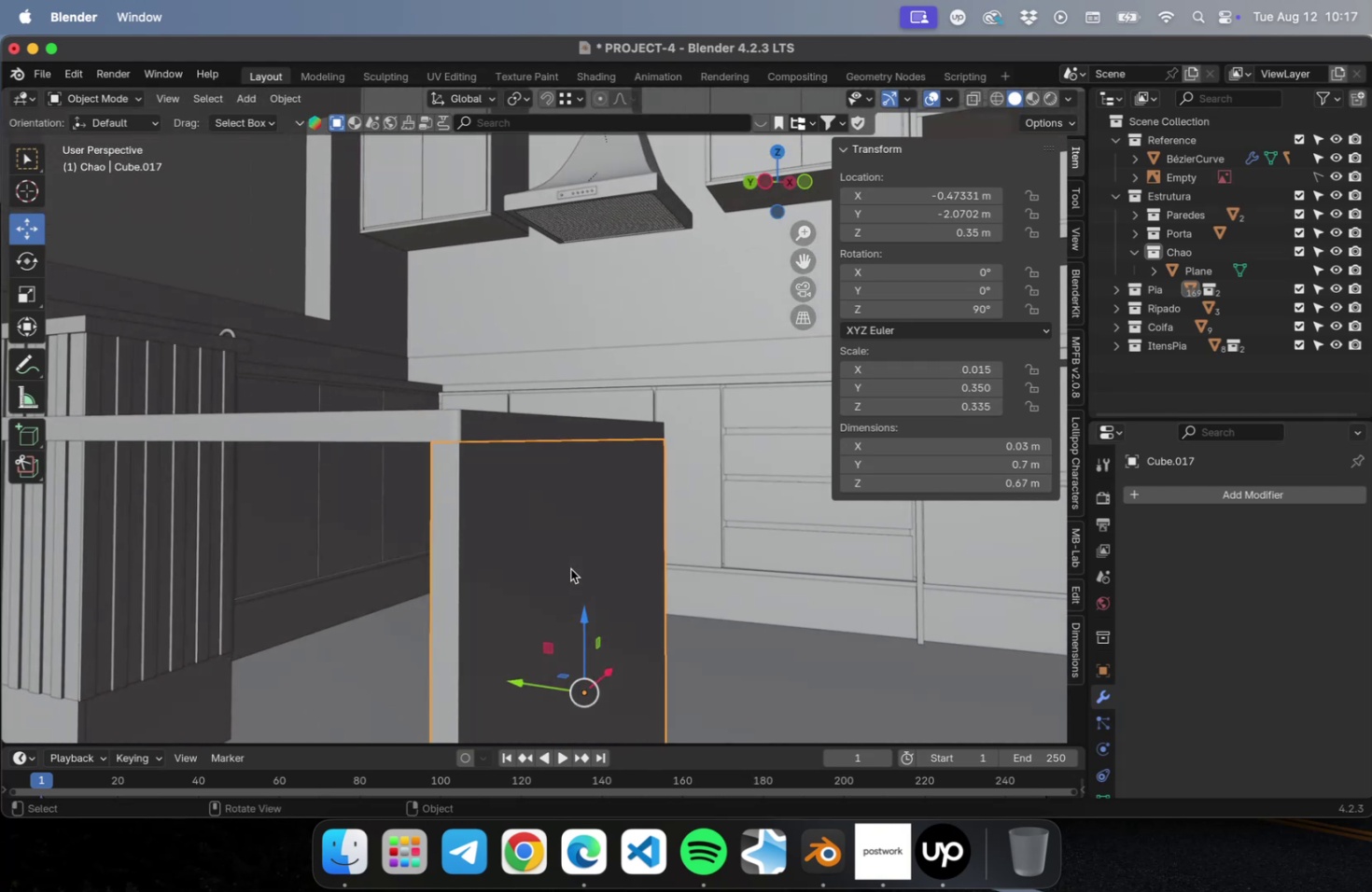 
left_click([1148, 500])
 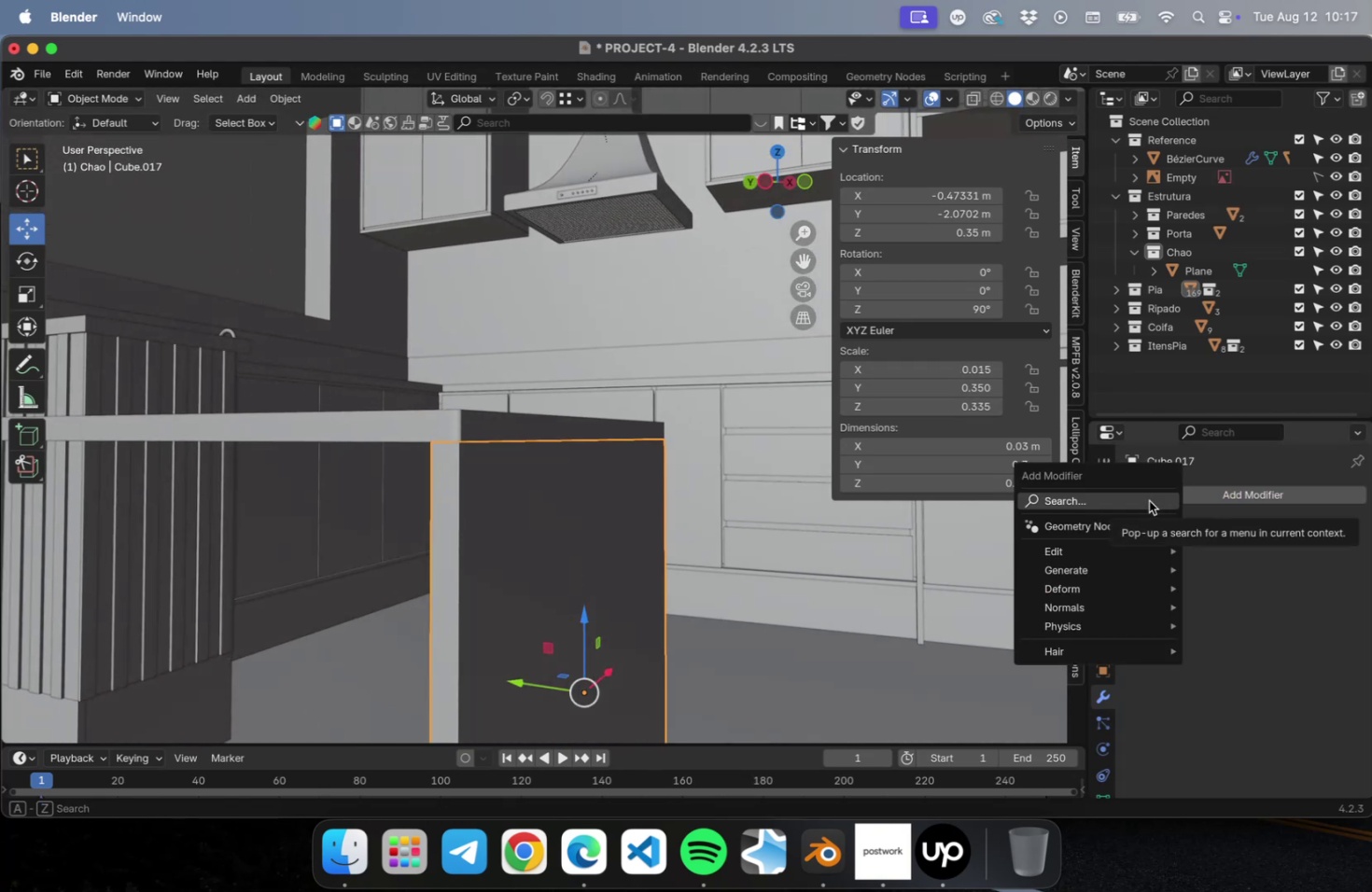 
type(be)
 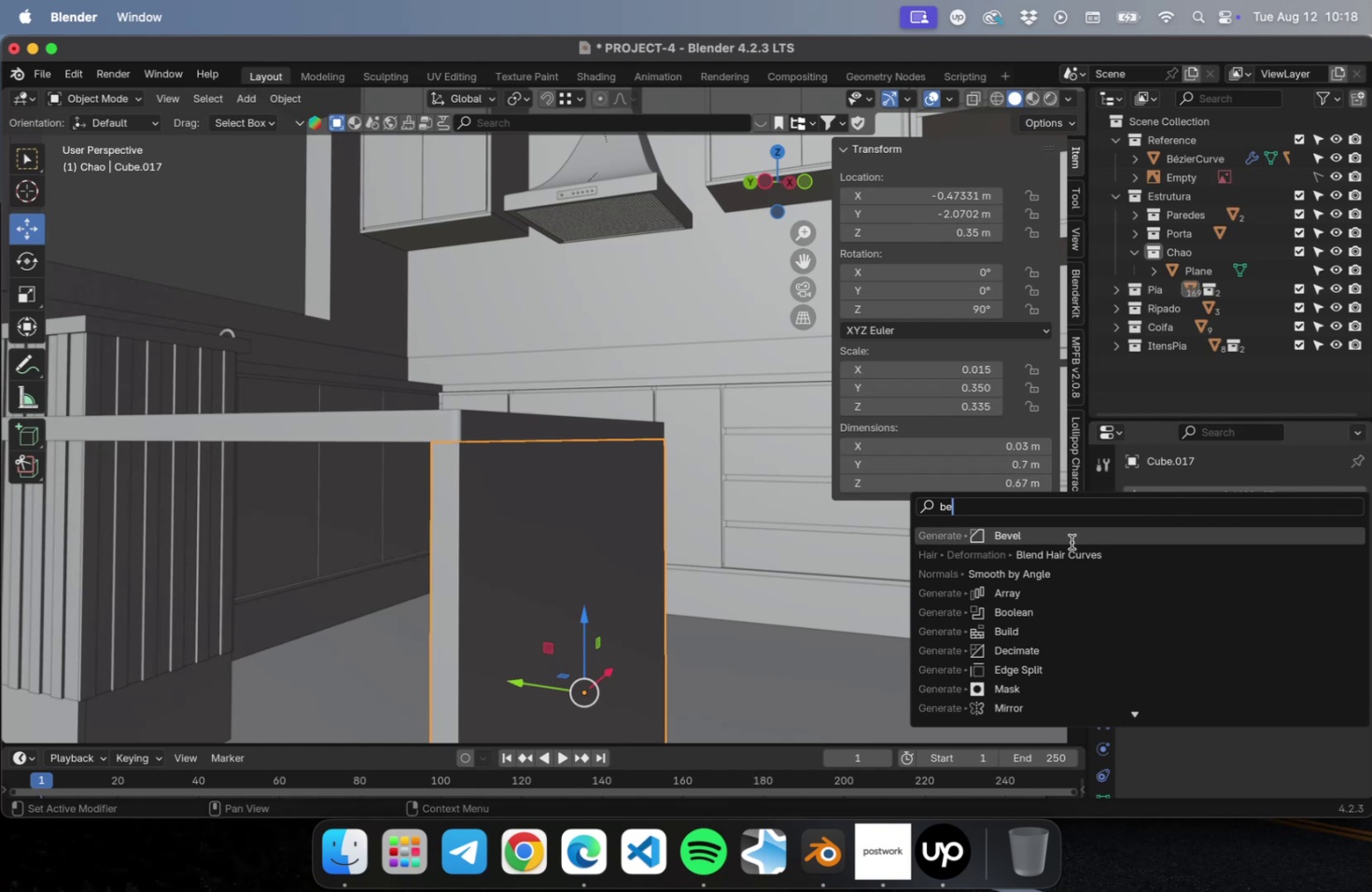 
left_click([1071, 539])
 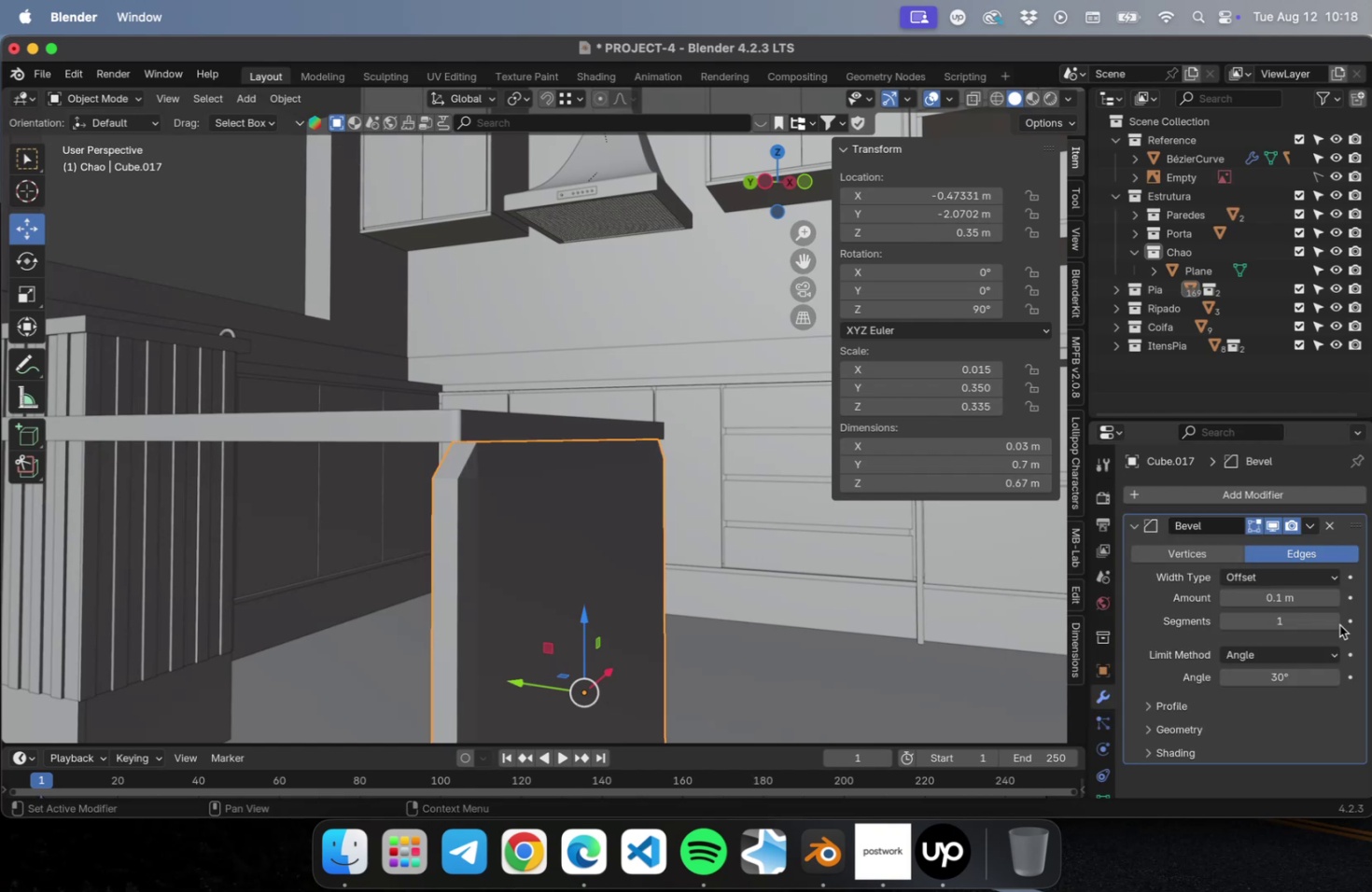 
double_click([1337, 621])
 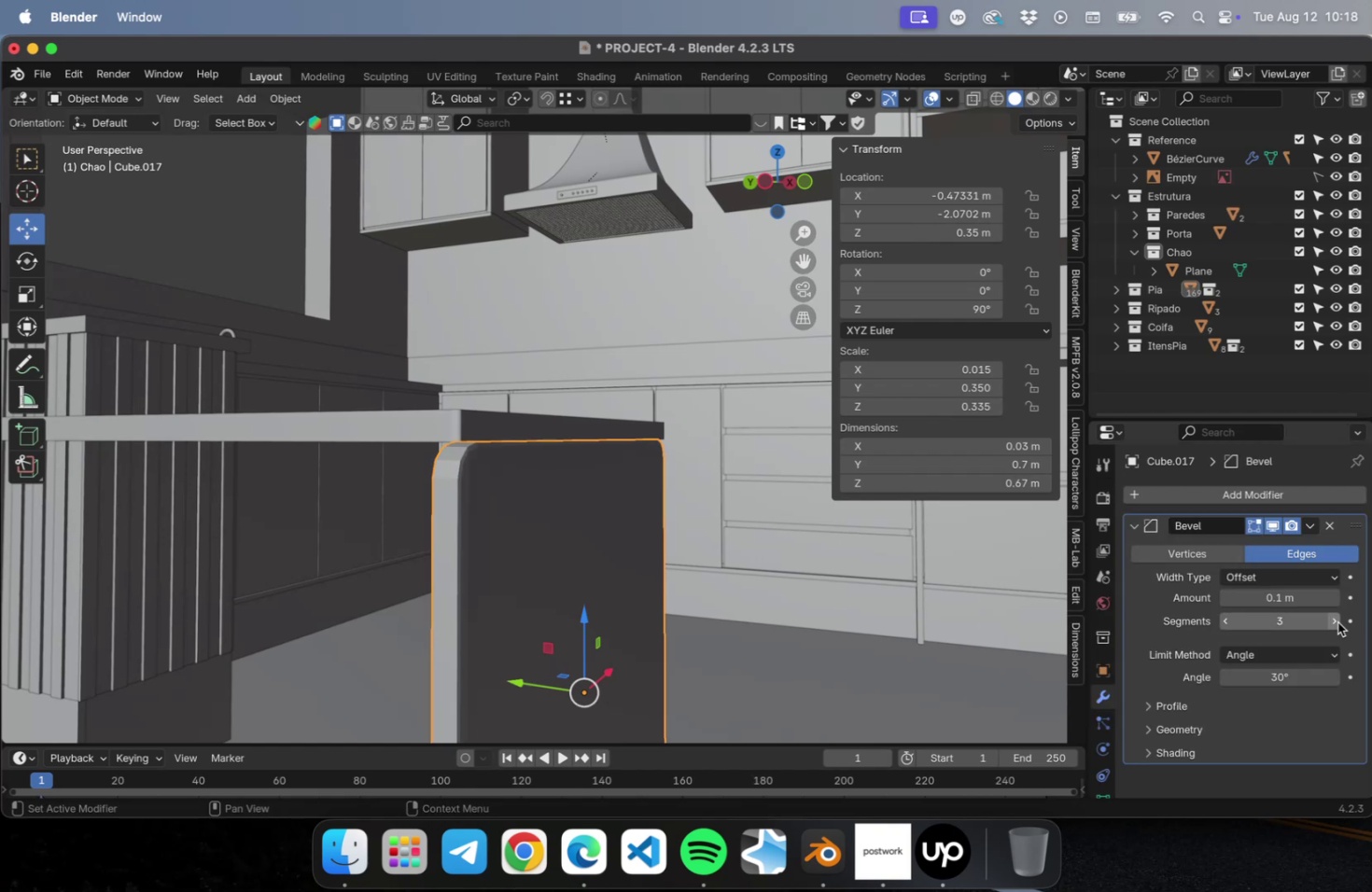 
triple_click([1337, 621])
 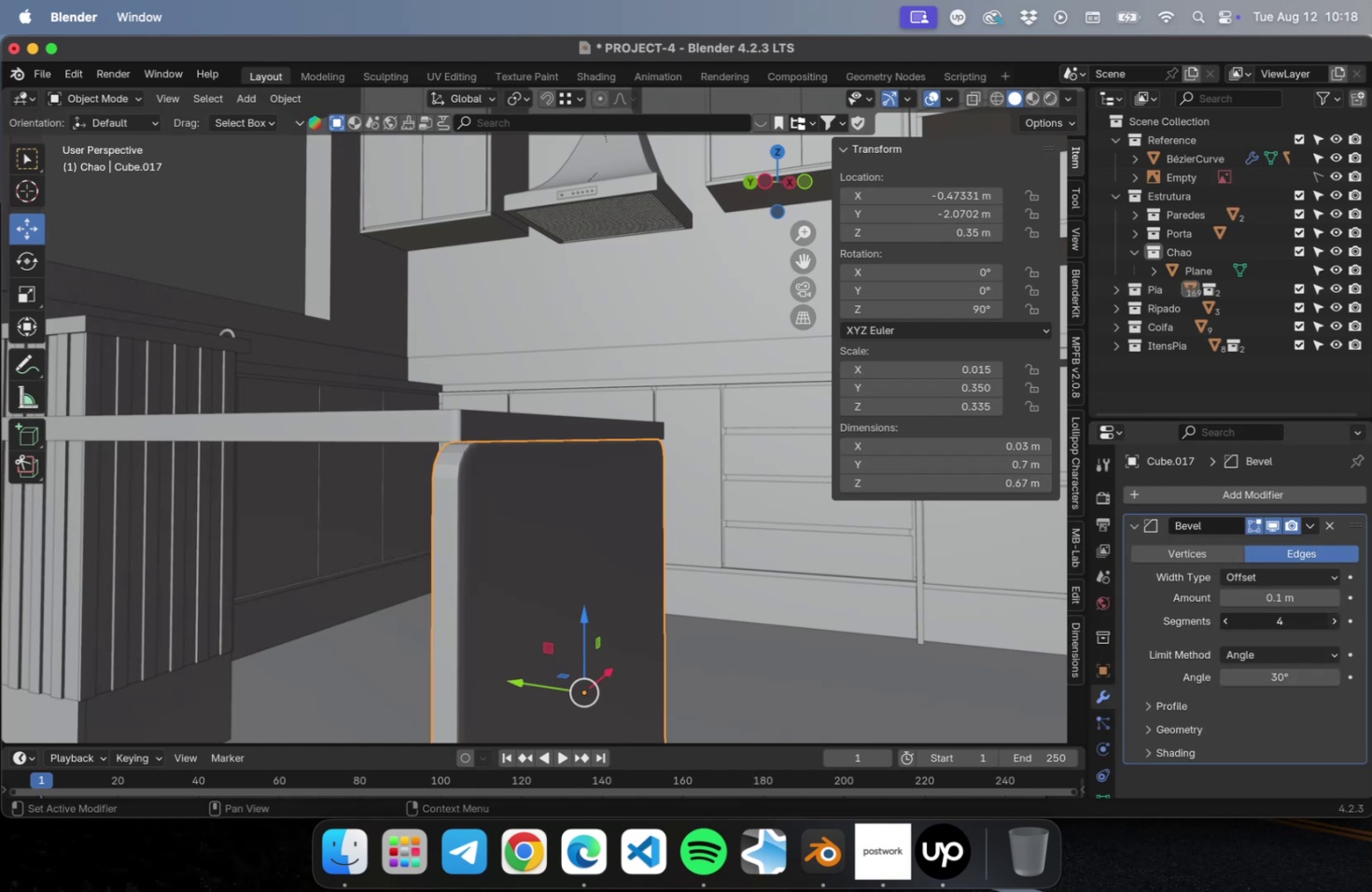 
triple_click([1337, 621])
 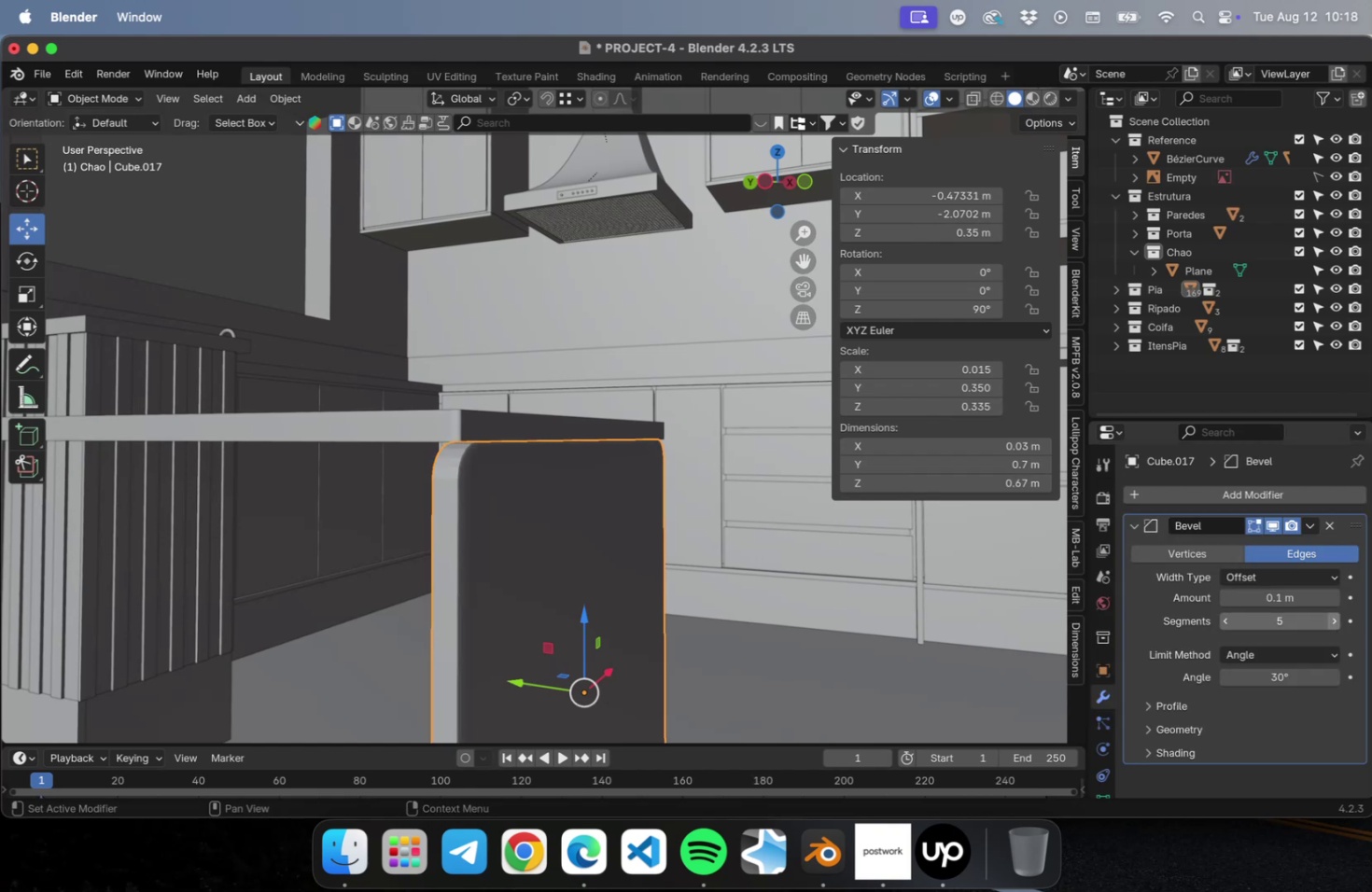 
triple_click([1337, 621])
 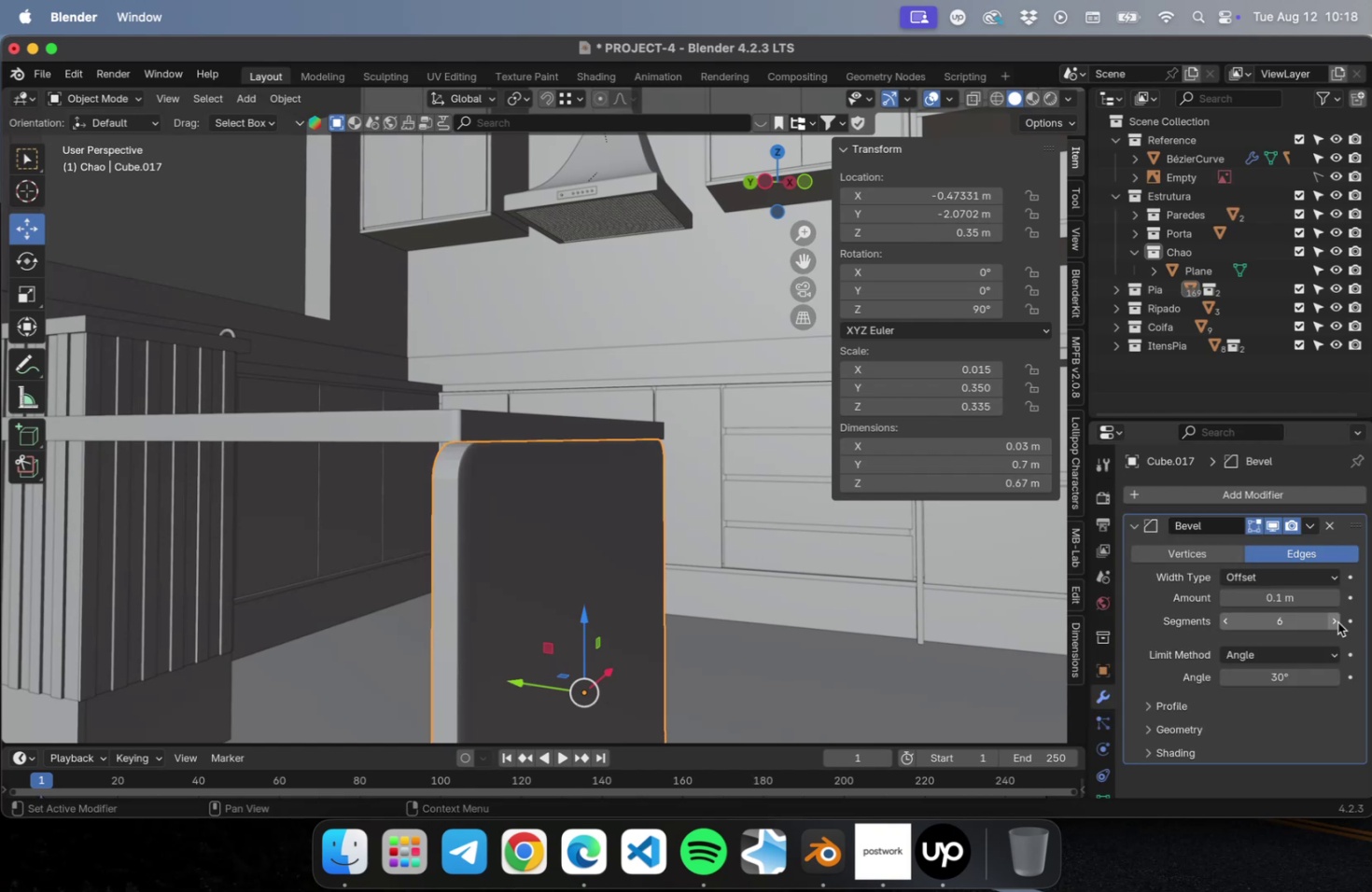 
triple_click([1337, 621])
 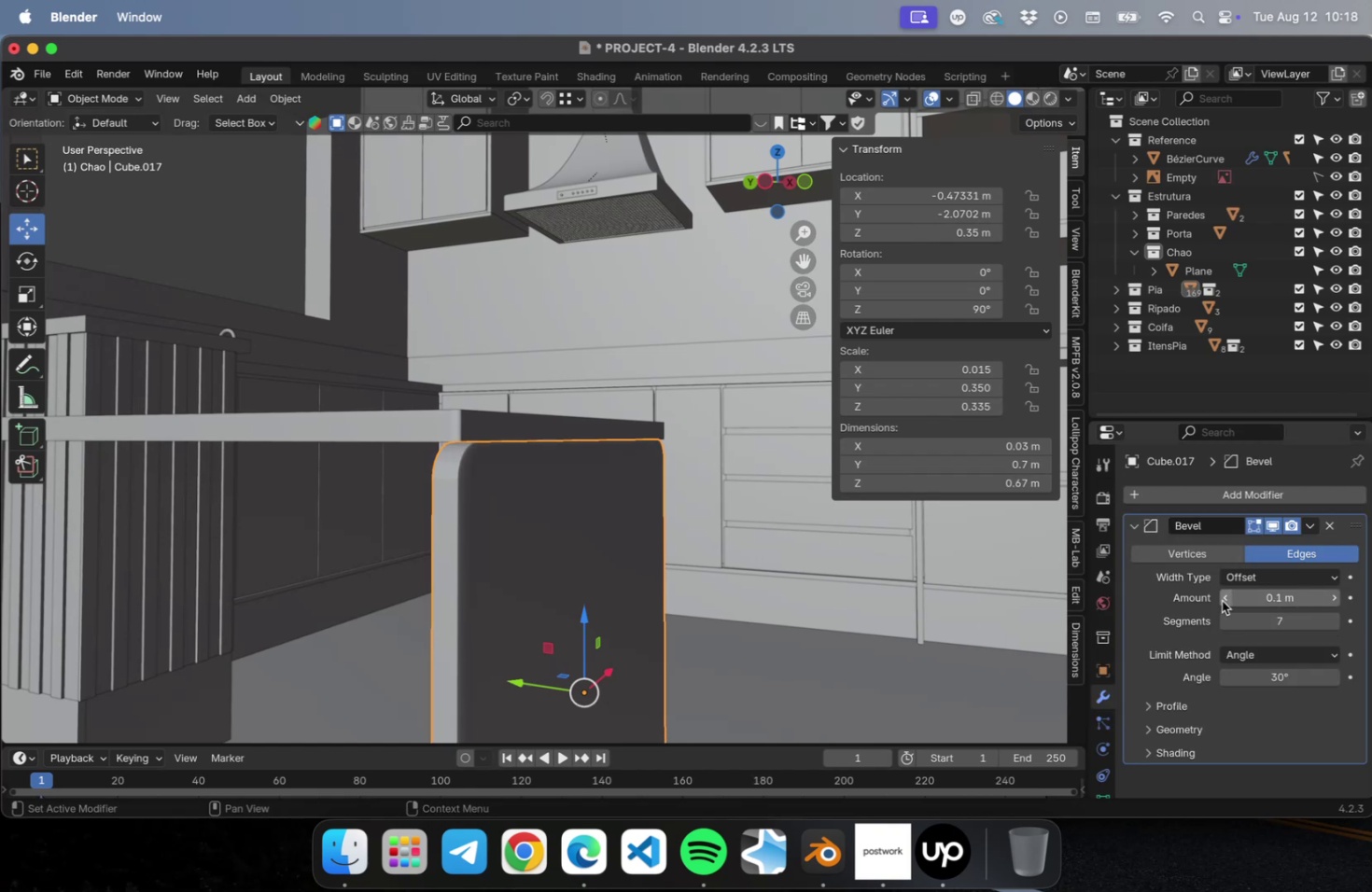 
double_click([1221, 601])
 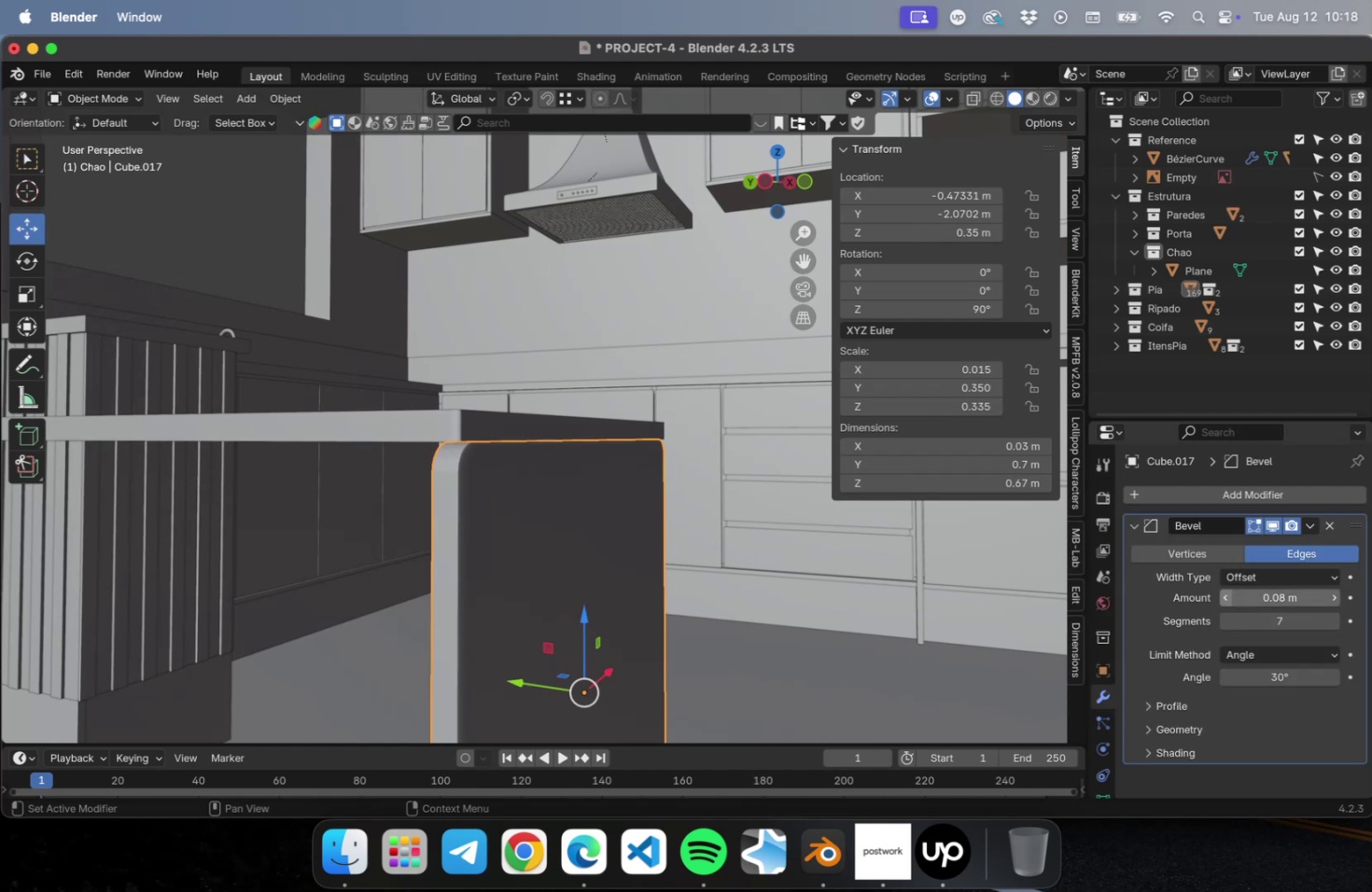 
triple_click([1221, 600])
 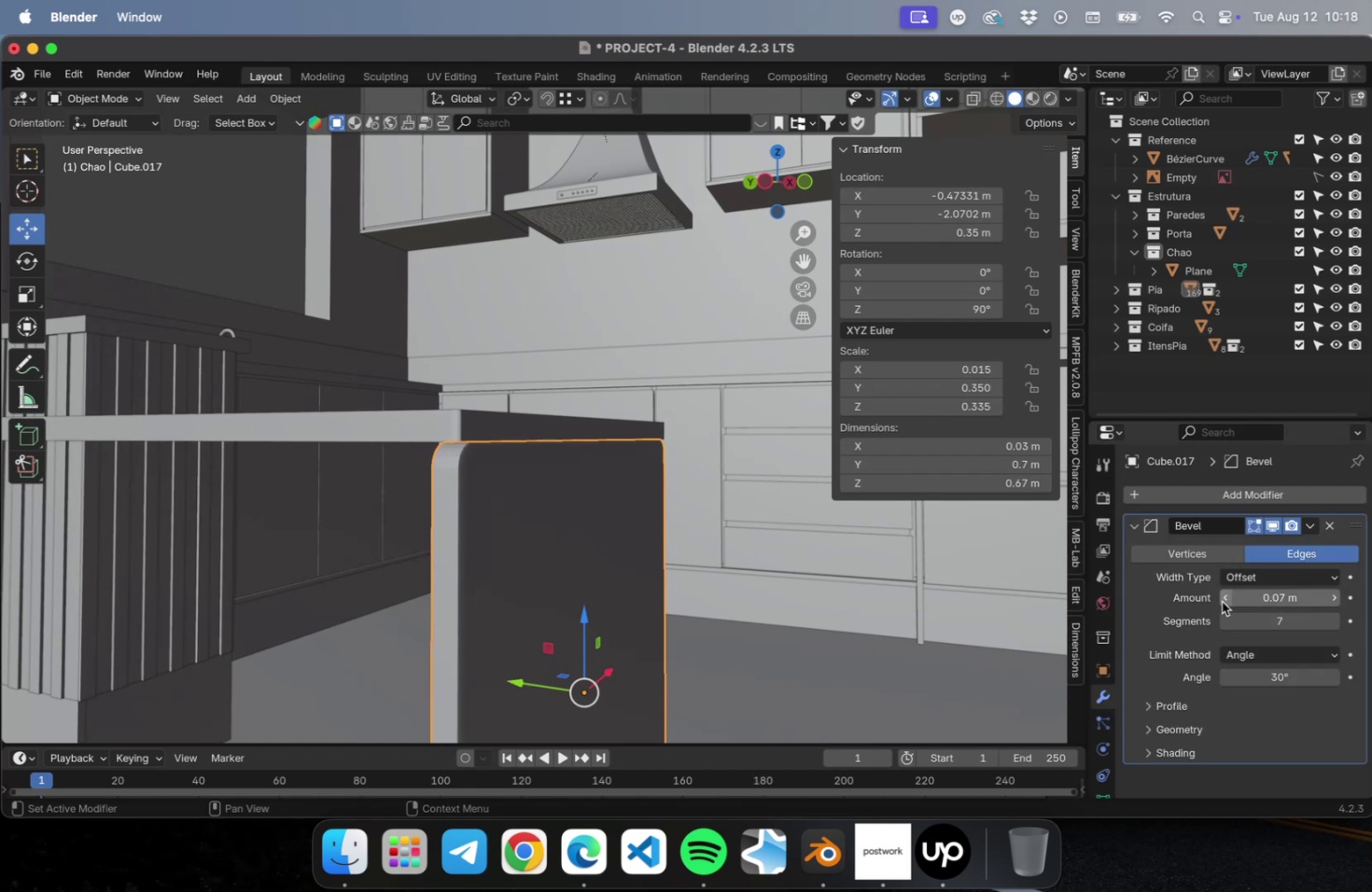 
triple_click([1221, 601])
 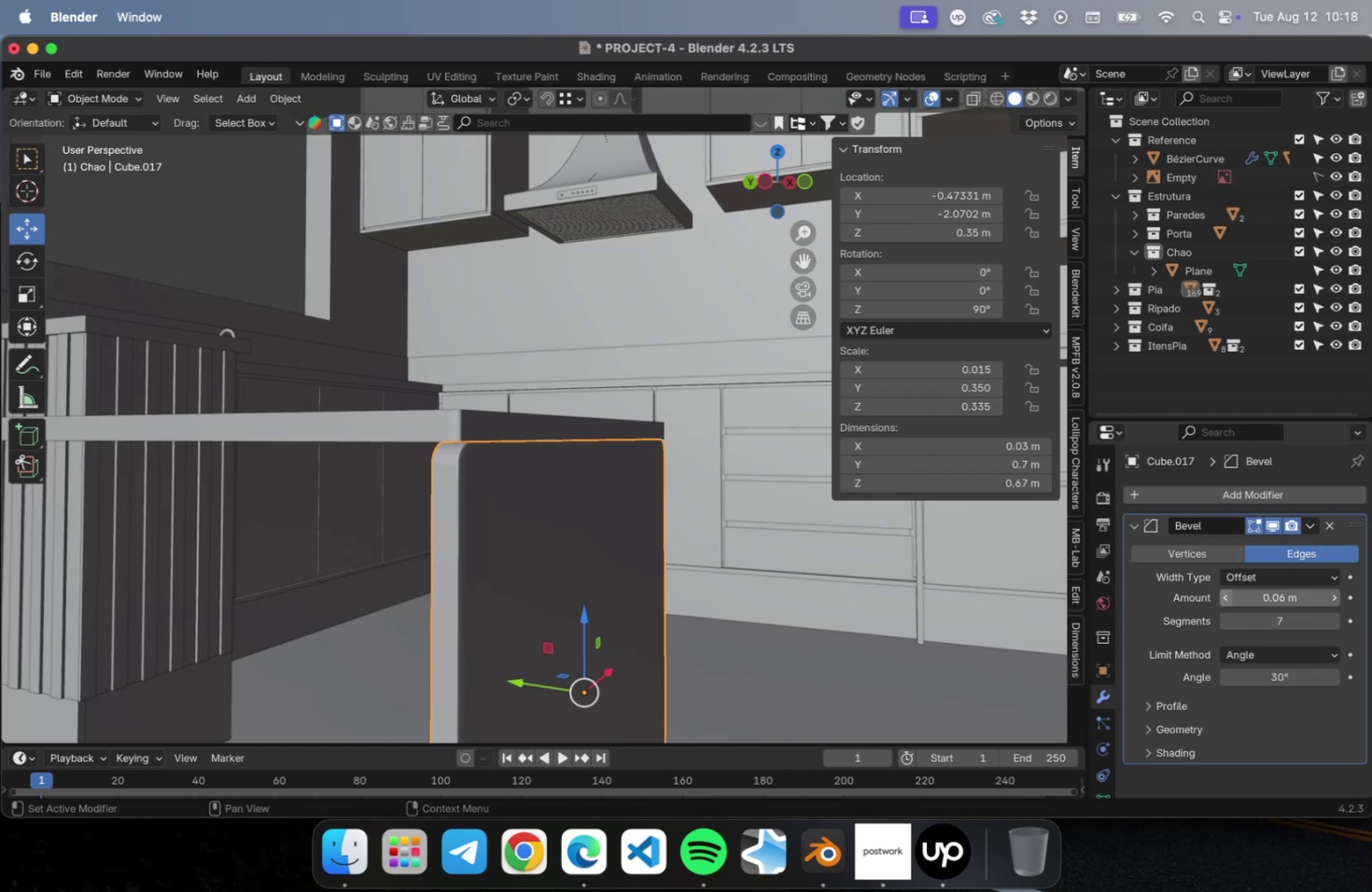 
triple_click([1221, 601])
 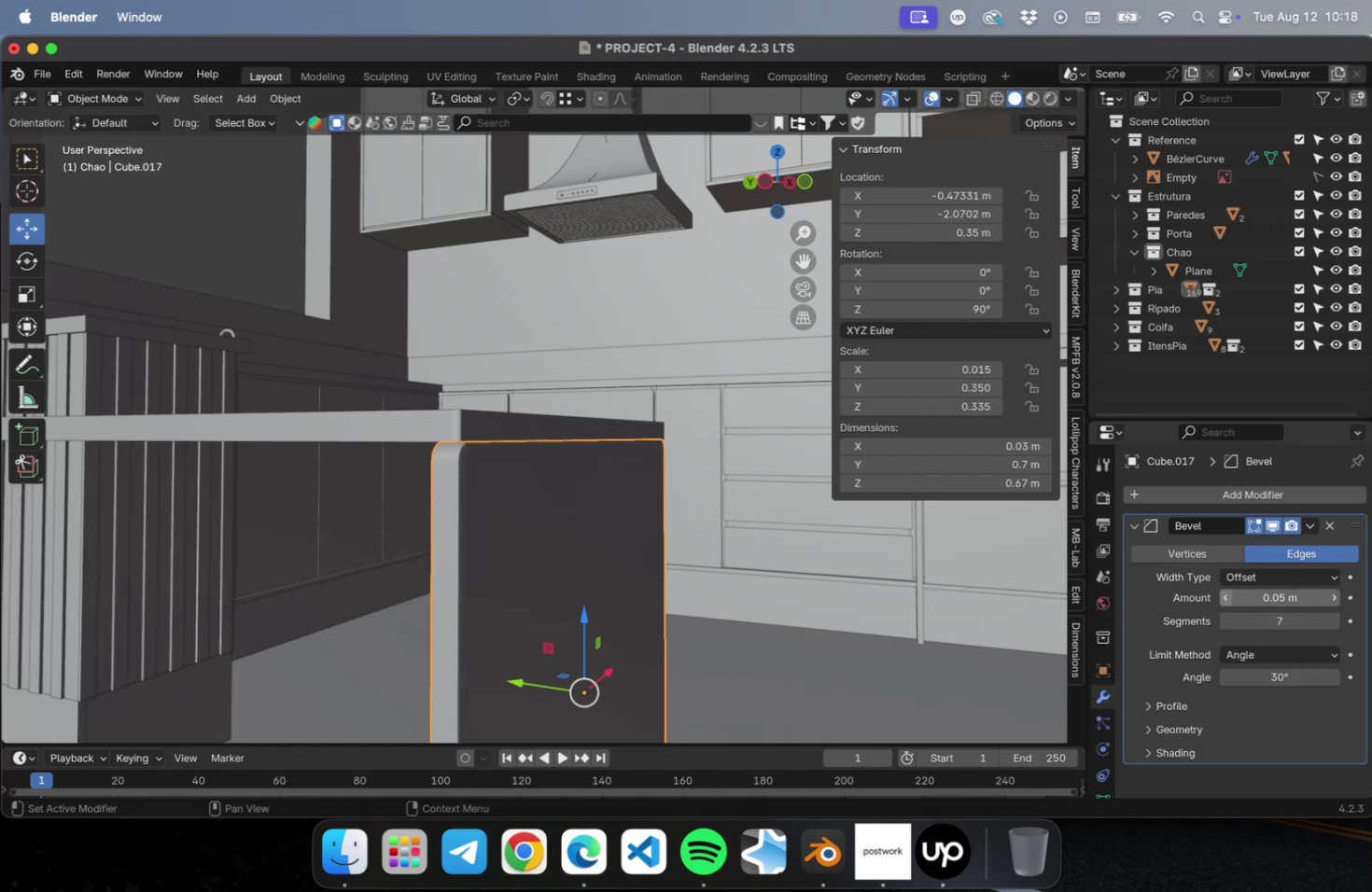 
triple_click([1221, 601])
 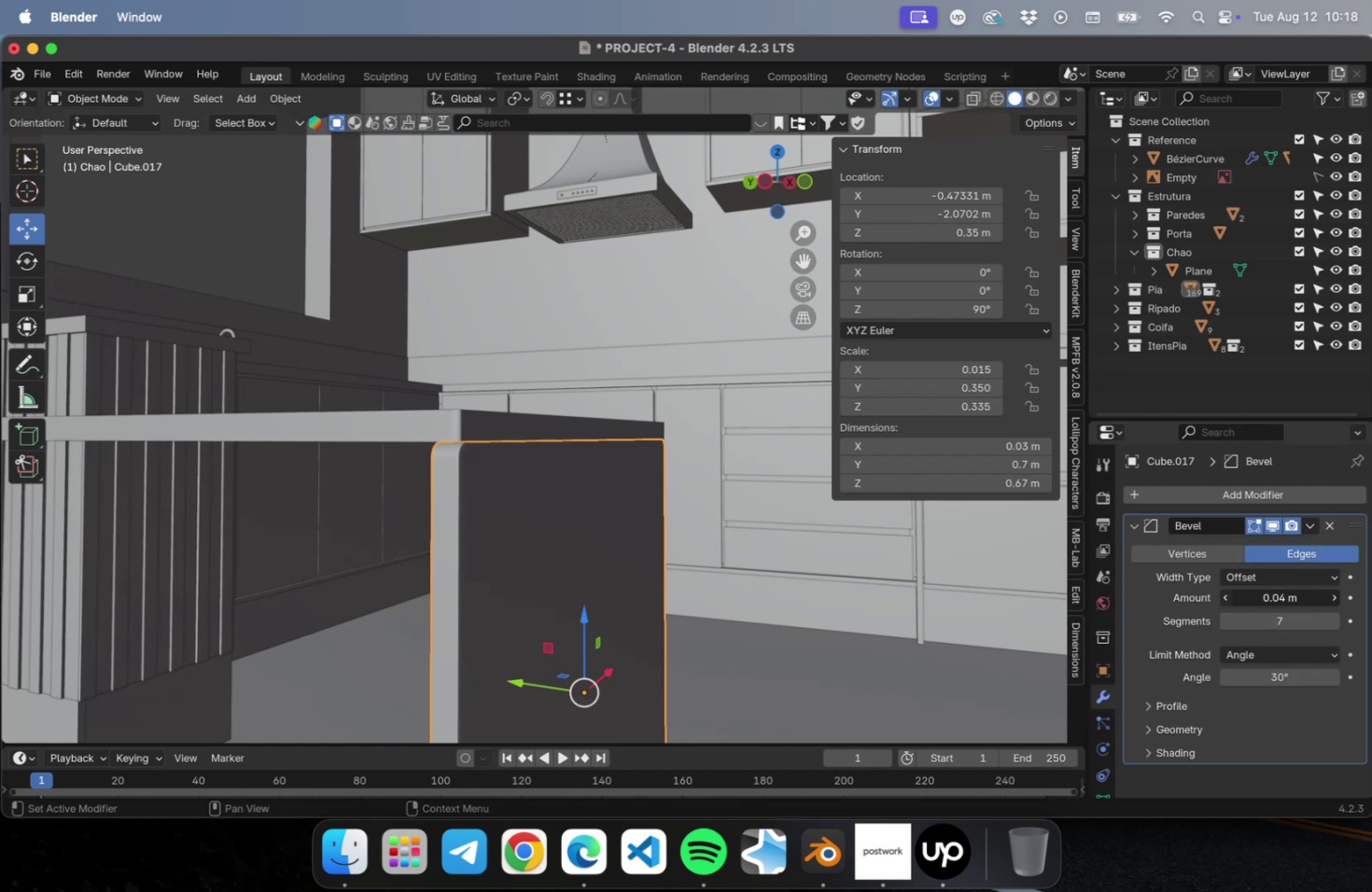 
triple_click([1221, 601])
 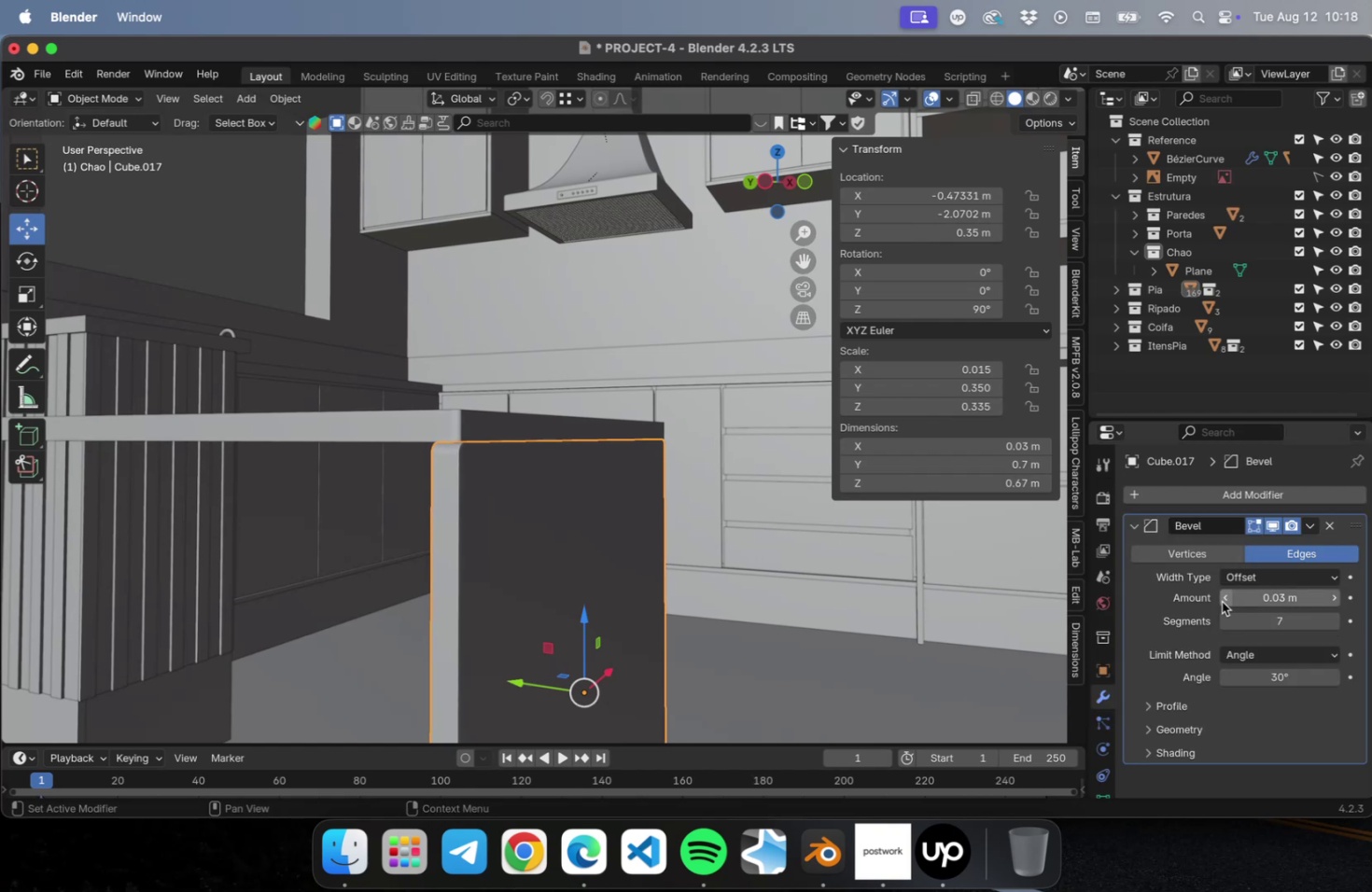 
triple_click([1221, 601])
 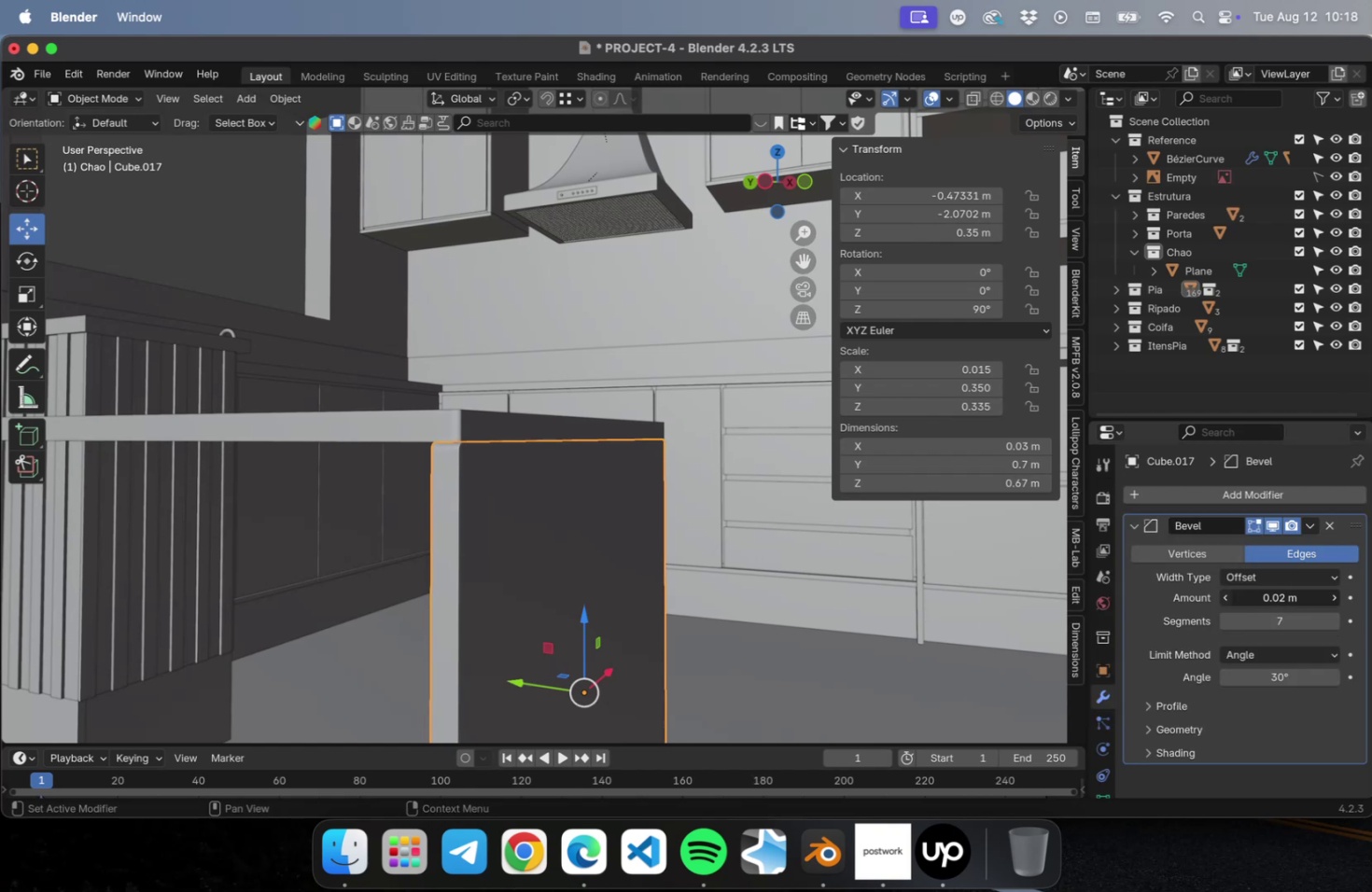 
triple_click([1221, 601])
 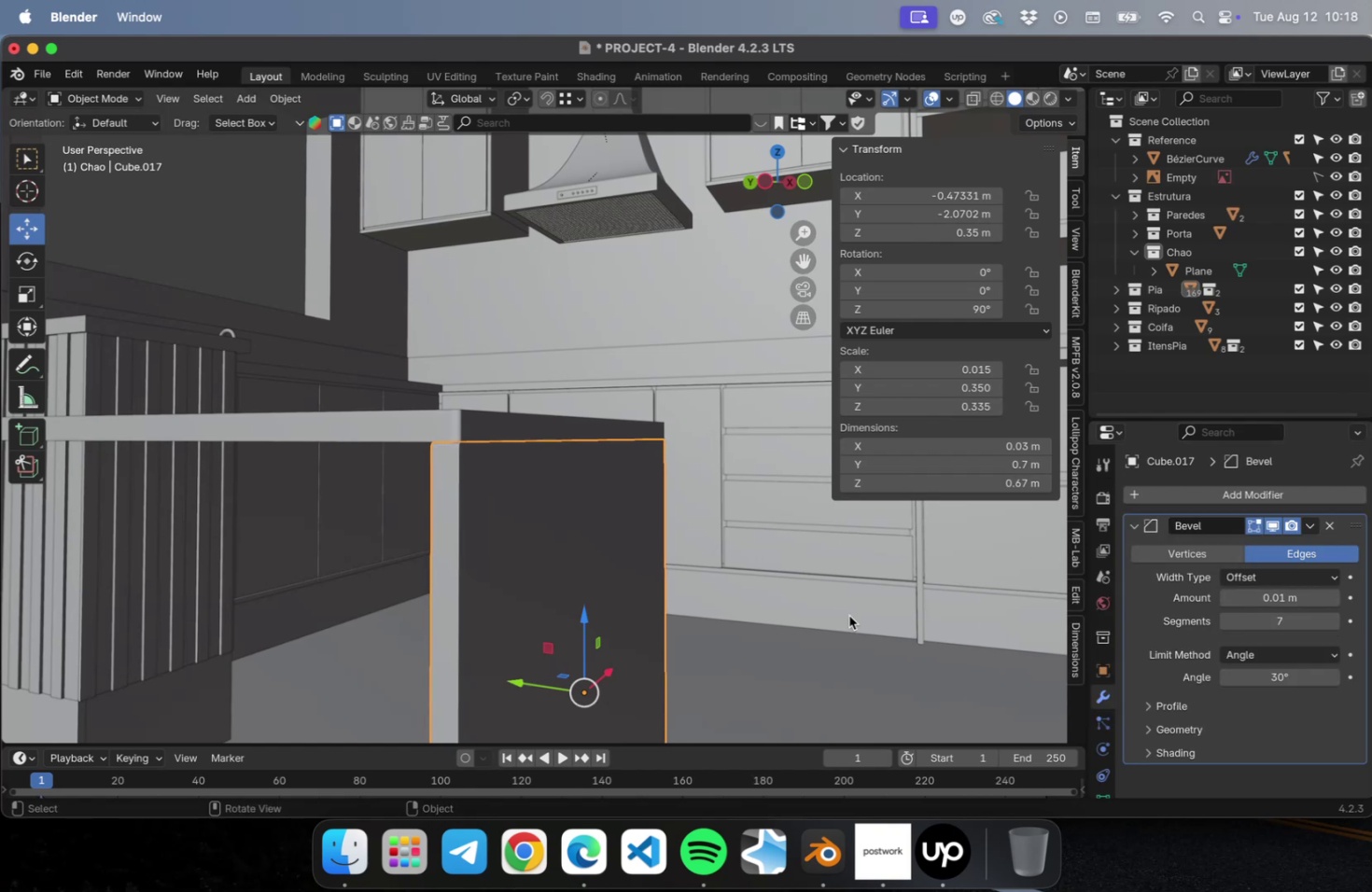 
left_click([812, 616])
 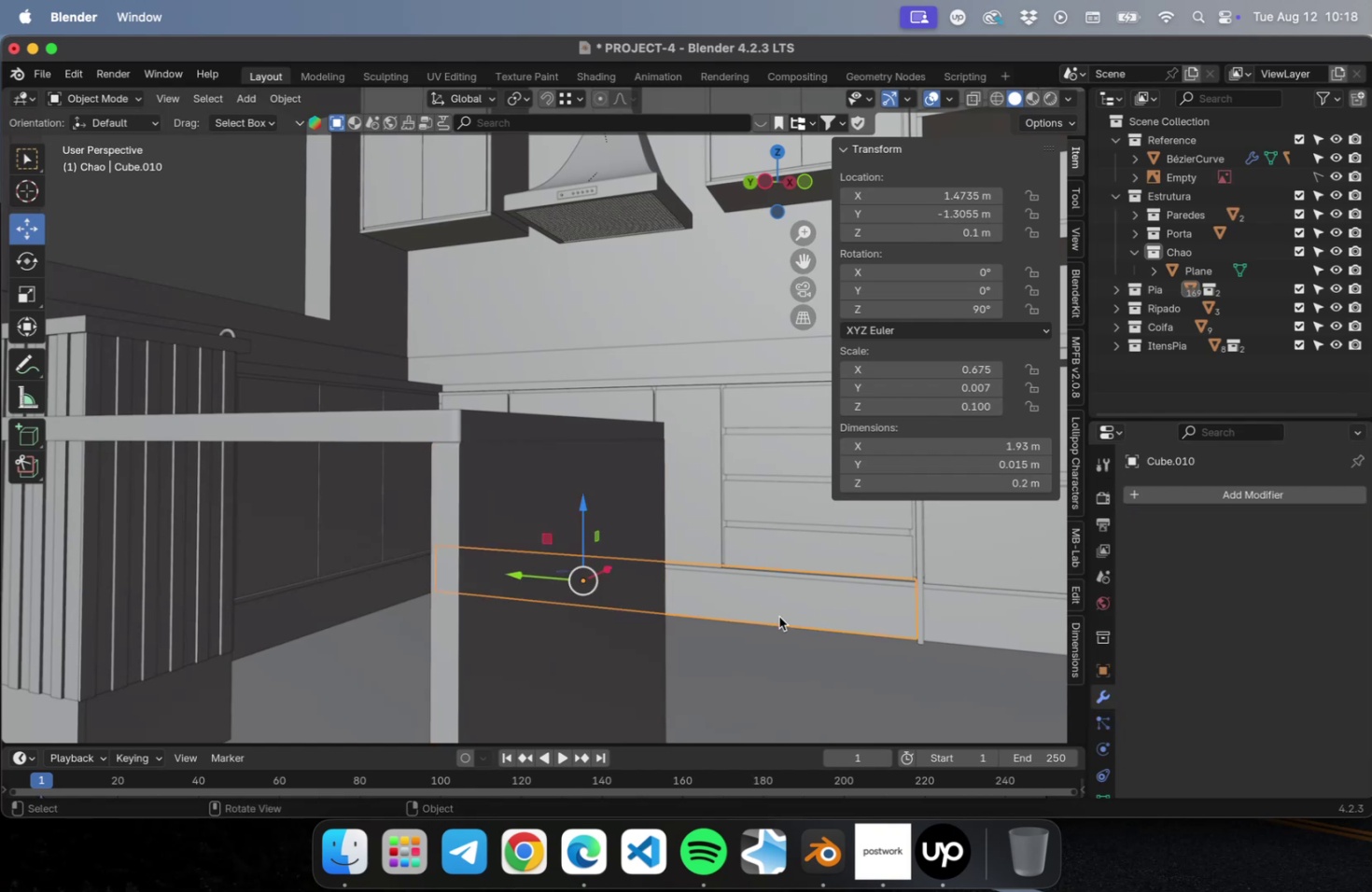 
scroll: coordinate [747, 611], scroll_direction: down, amount: 5.0
 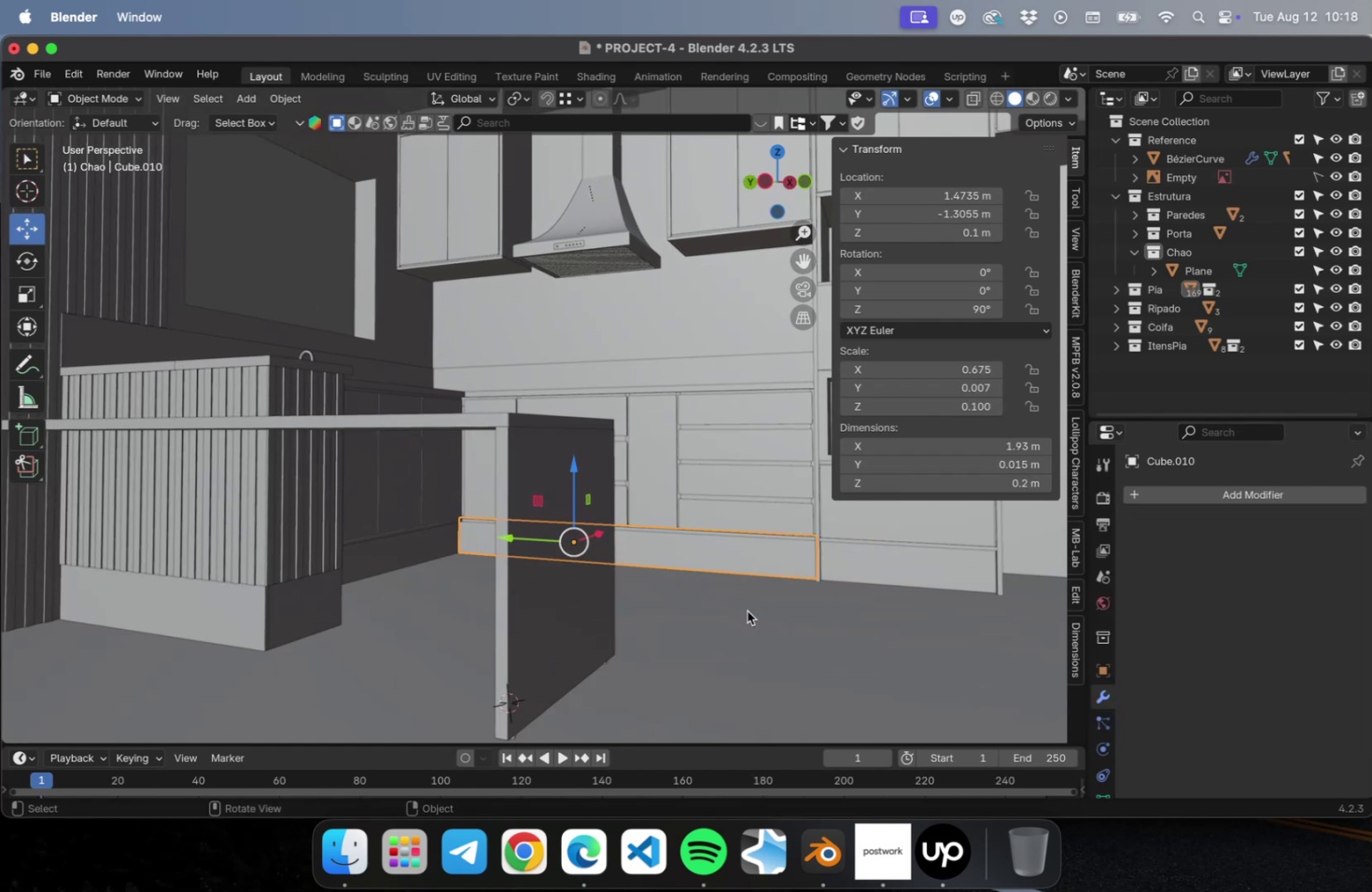 
key(Meta+CommandLeft)
 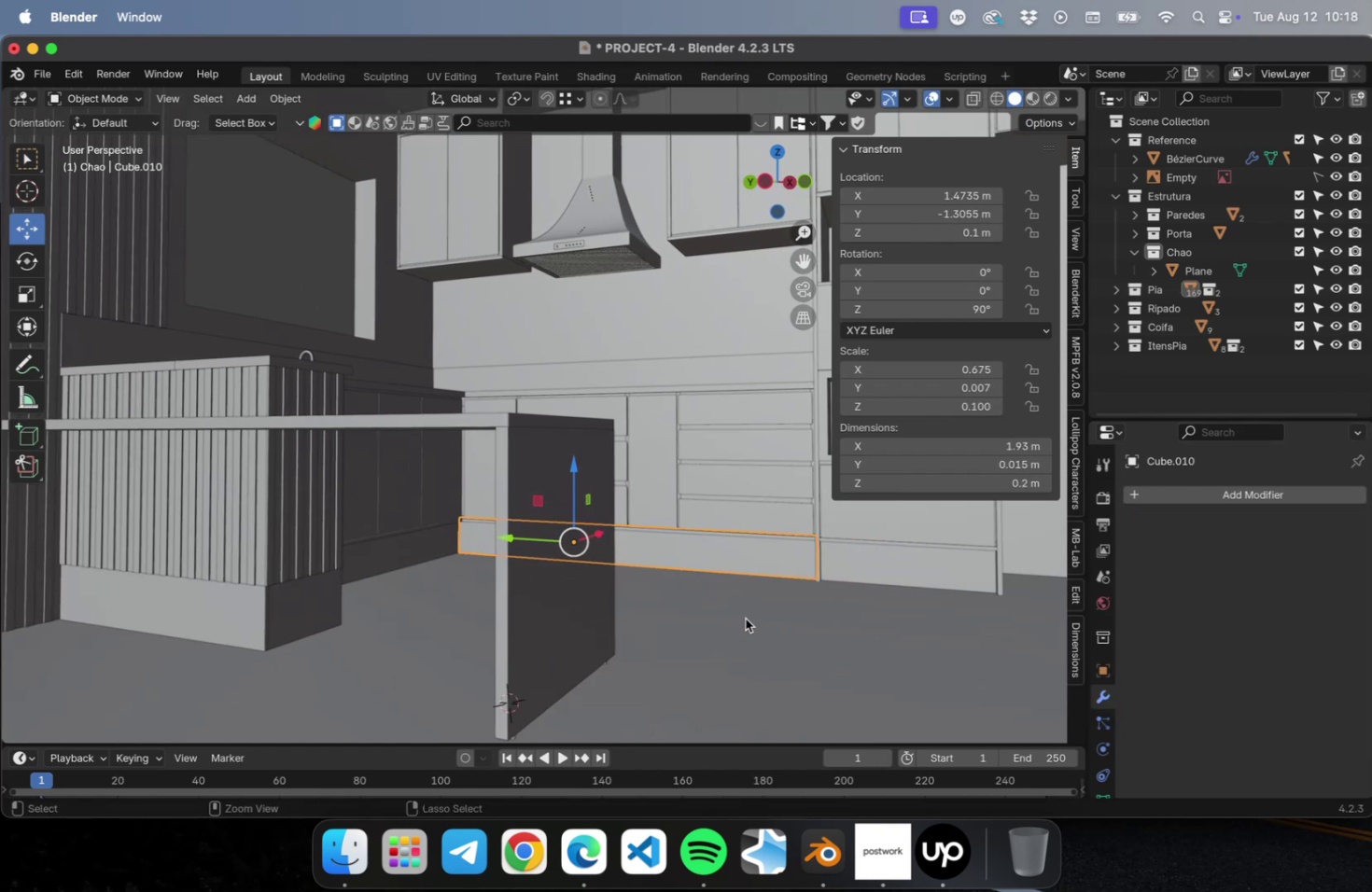 
key(Meta+S)
 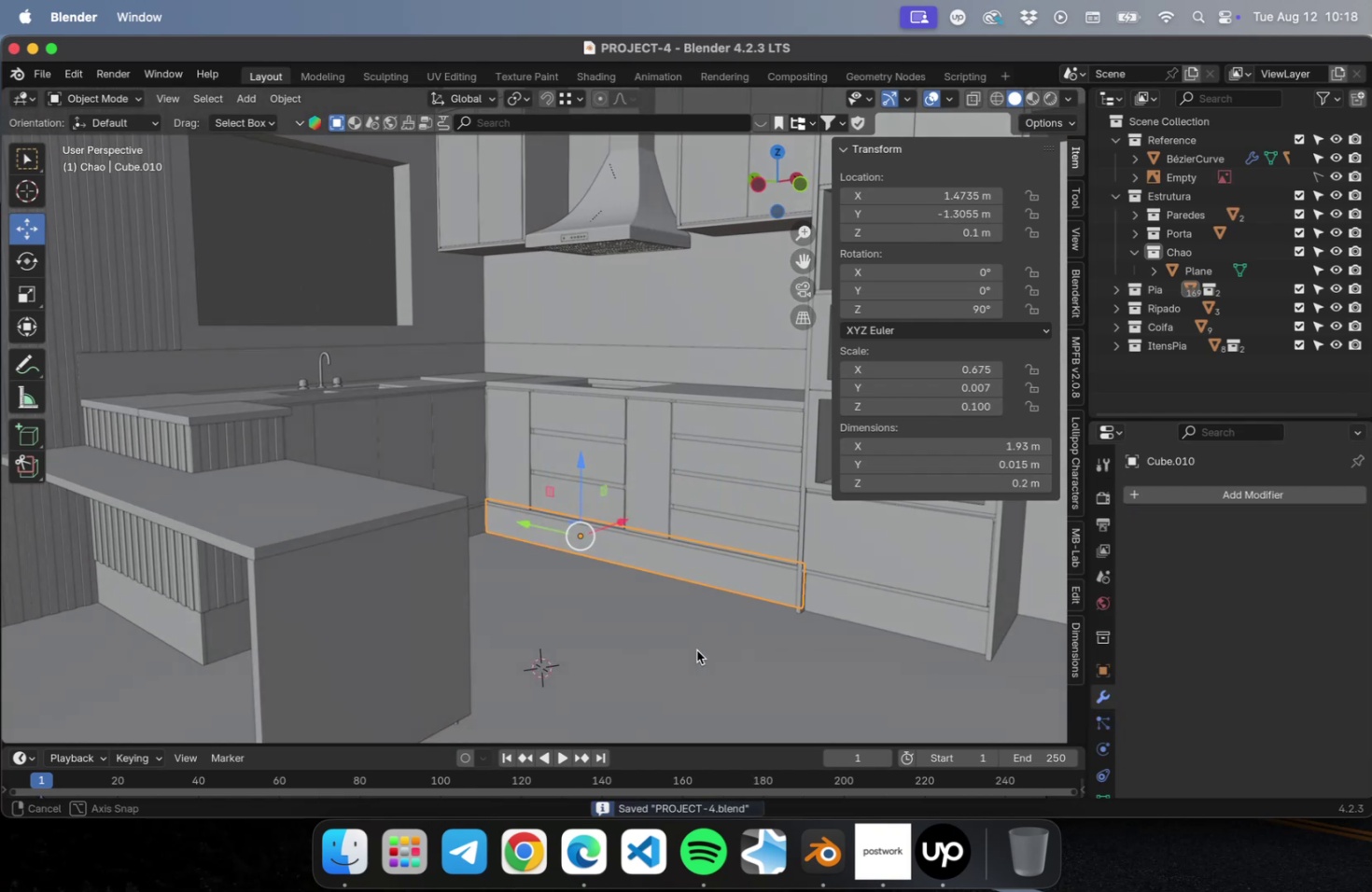 
hold_key(key=ShiftLeft, duration=0.6)
 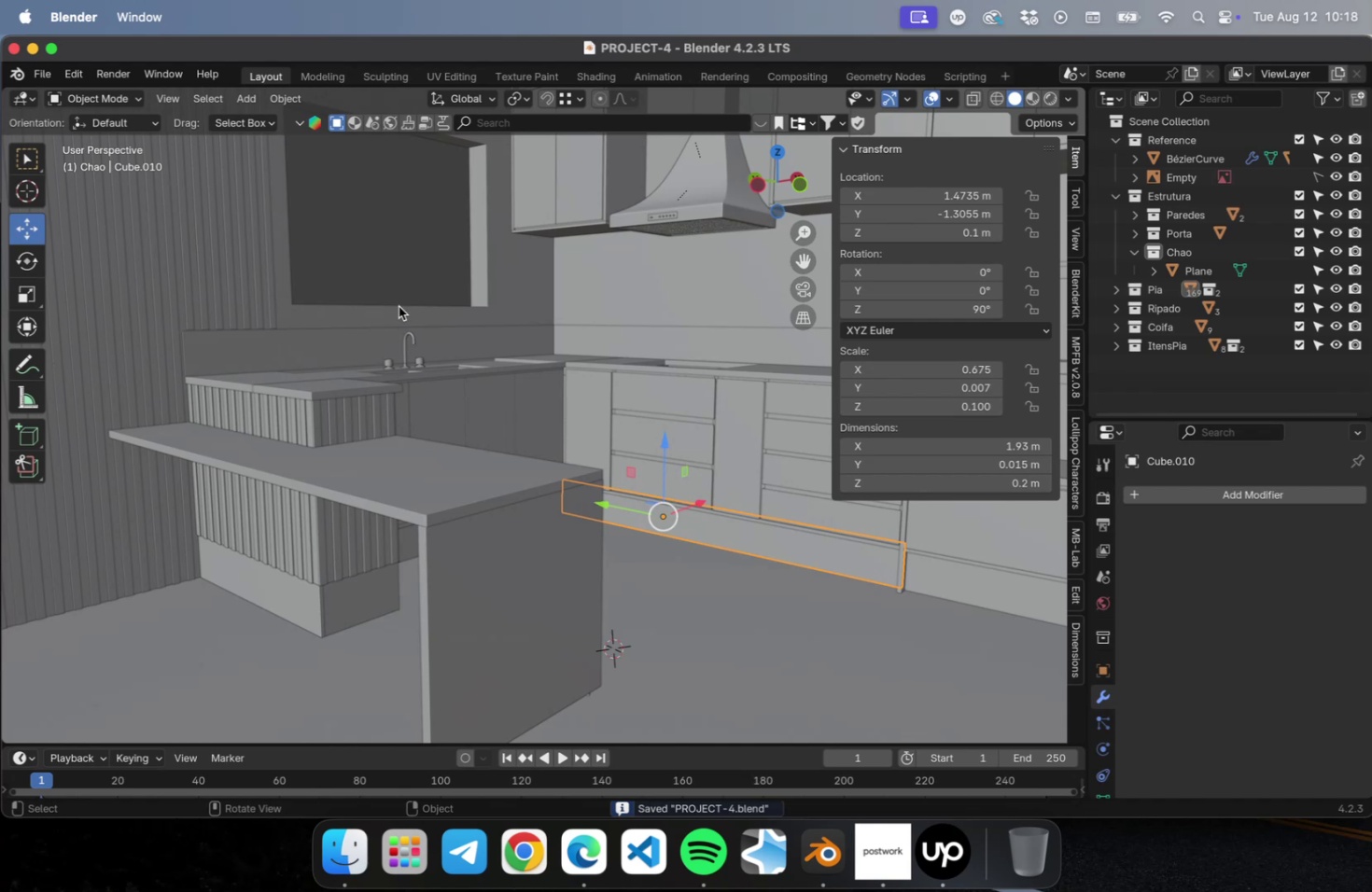 
left_click([381, 272])
 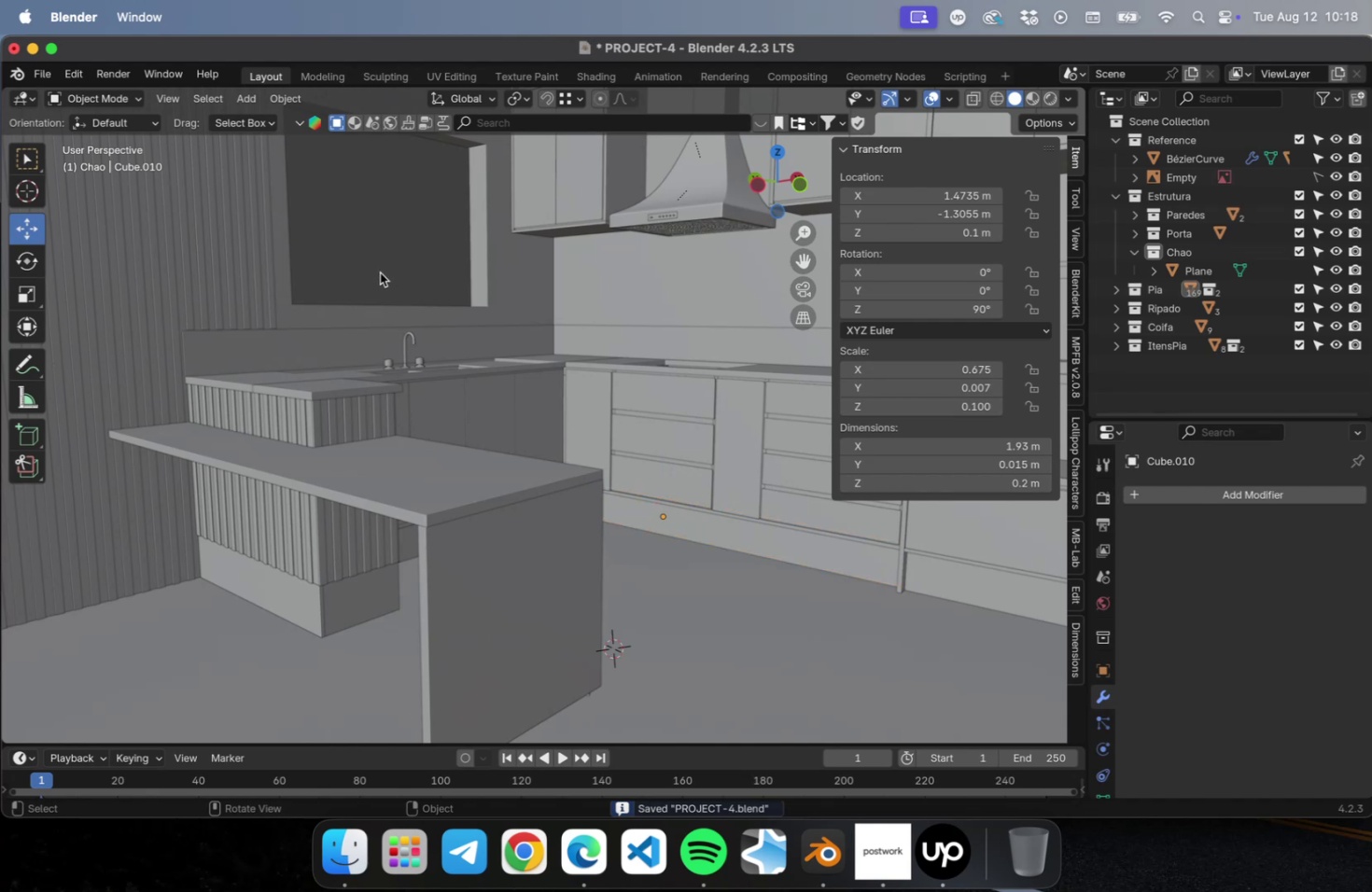 
key(Meta+CommandLeft)
 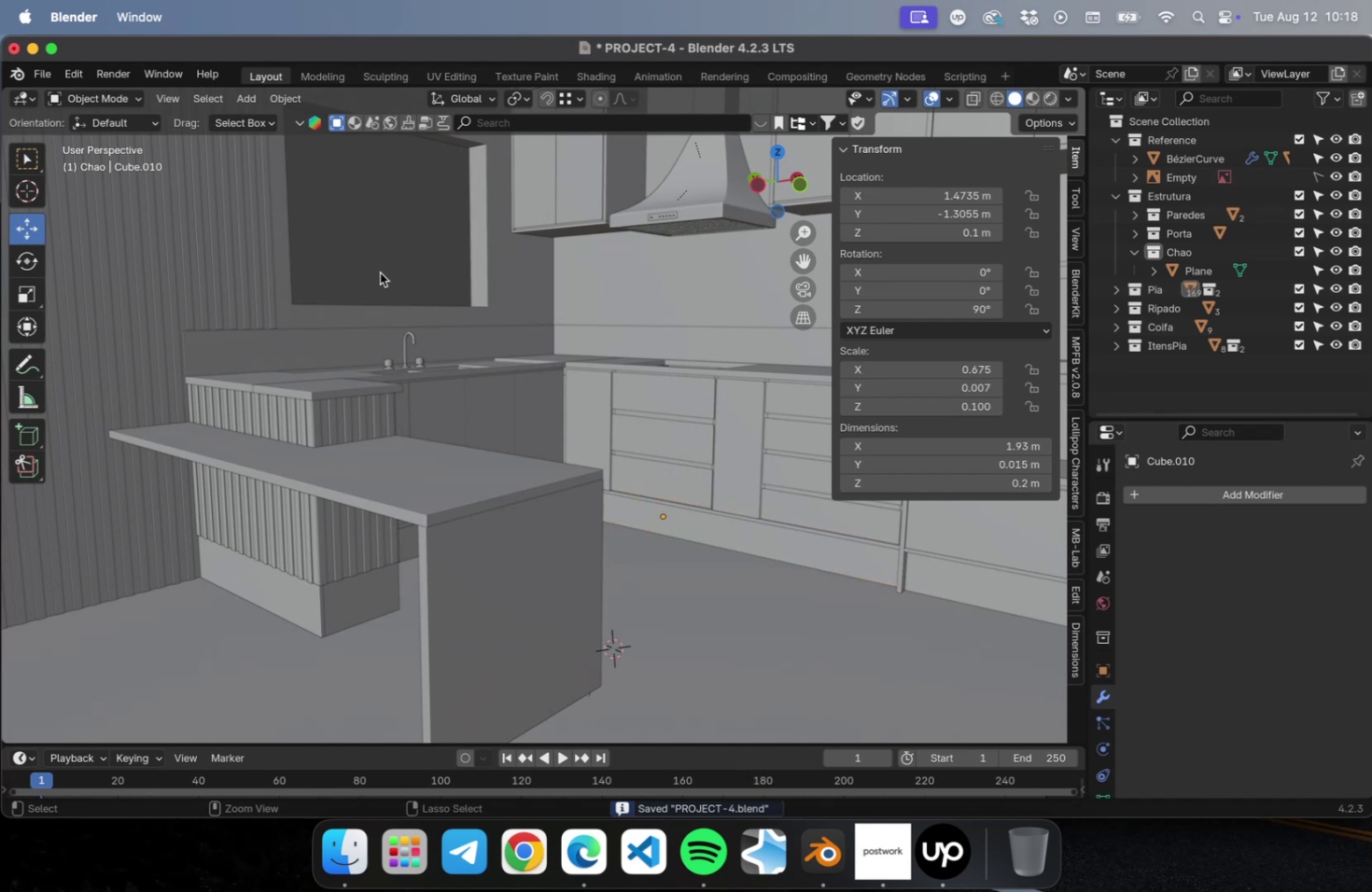 
key(Meta+S)
 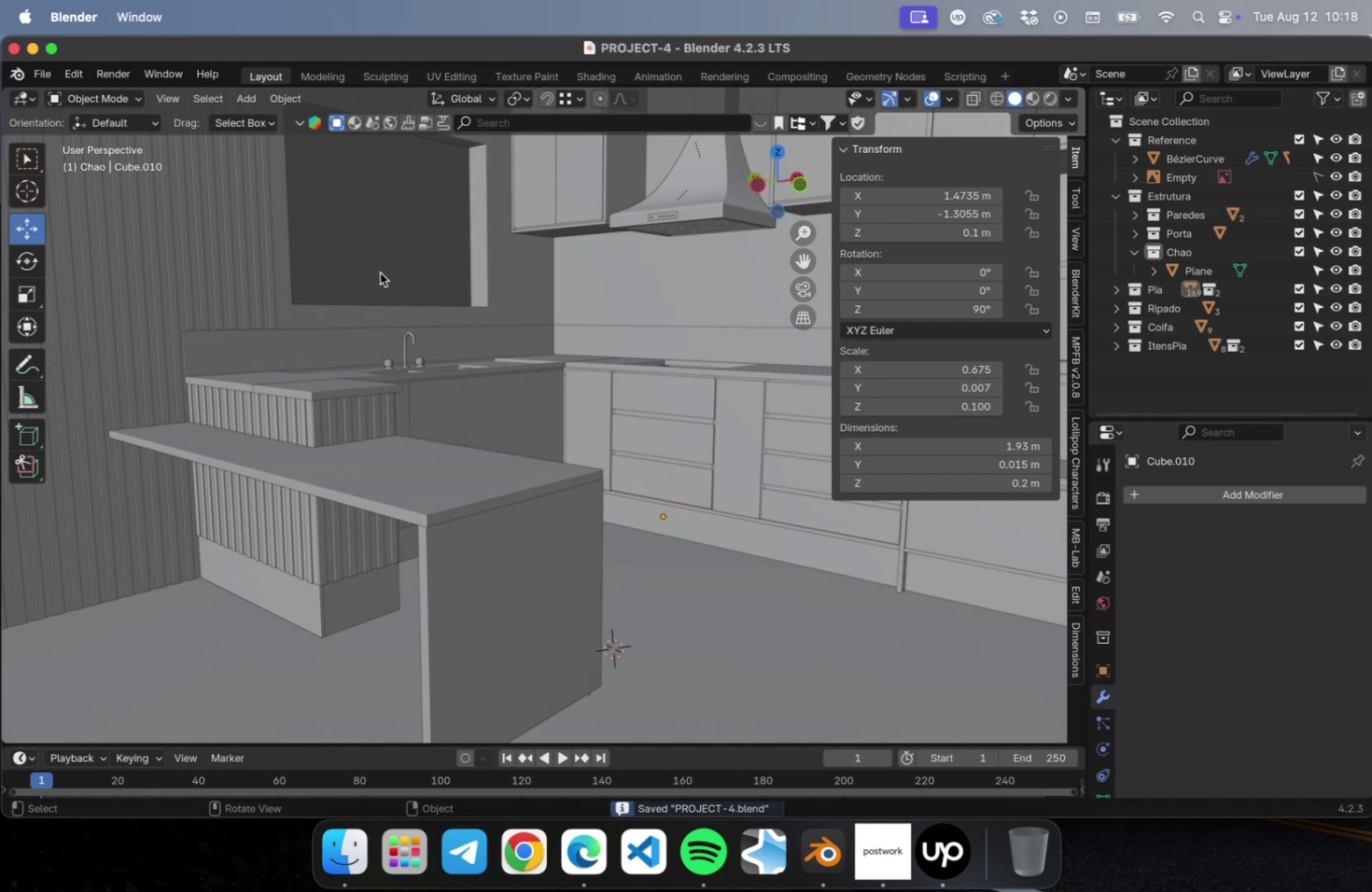 
scroll: coordinate [584, 419], scroll_direction: down, amount: 3.0
 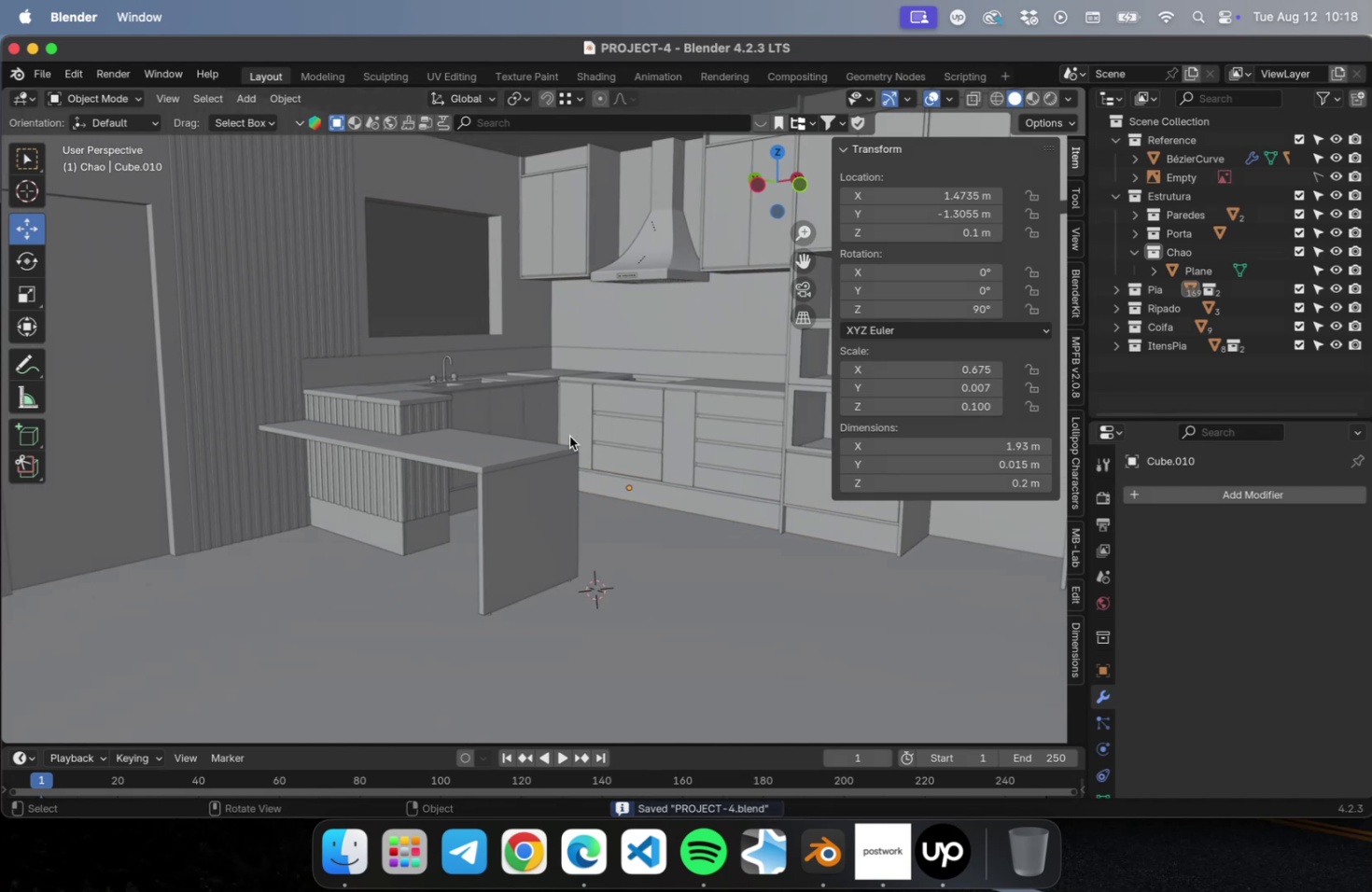 
hold_key(key=ShiftLeft, duration=0.53)
 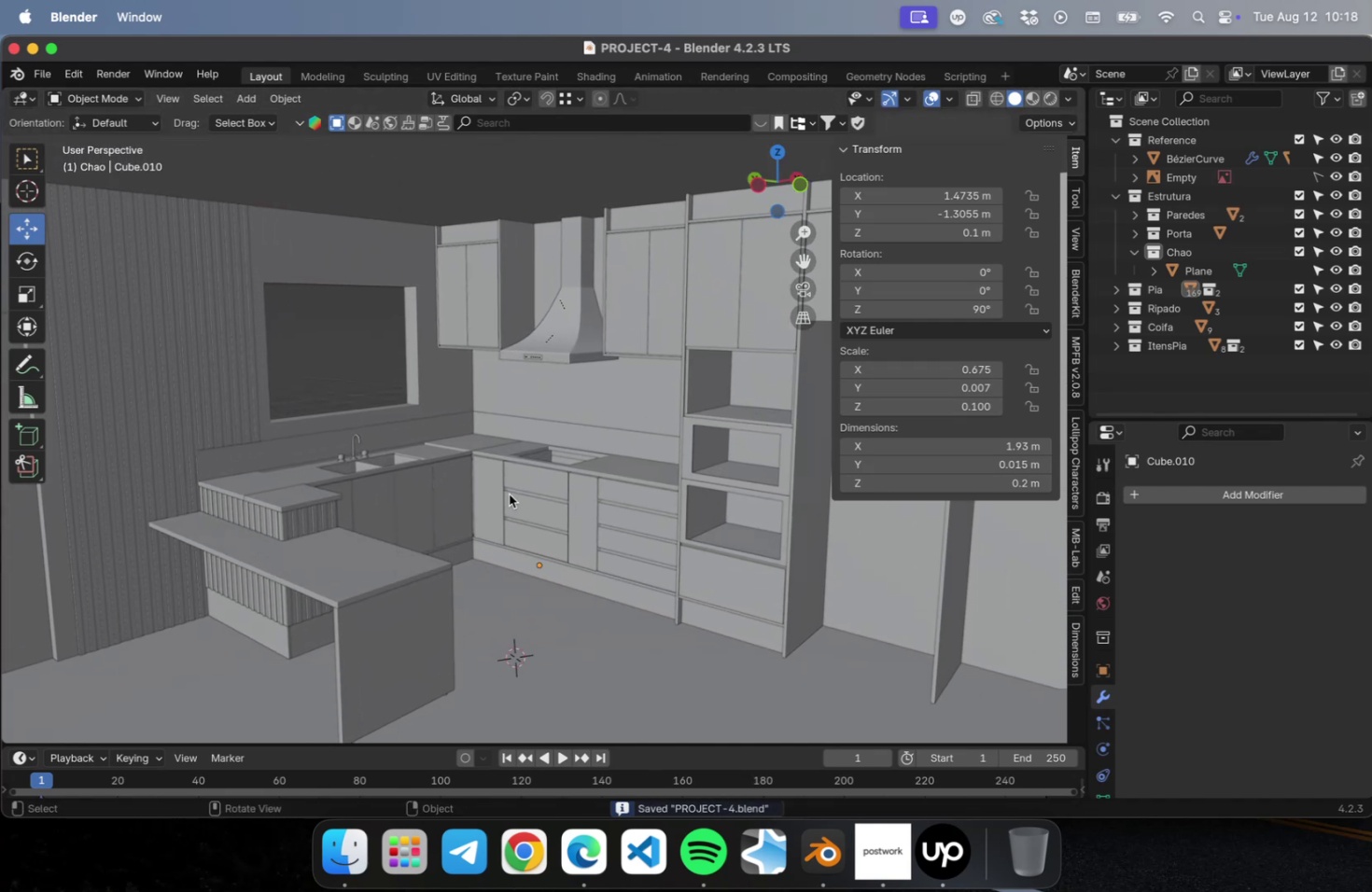 
scroll: coordinate [504, 537], scroll_direction: down, amount: 14.0
 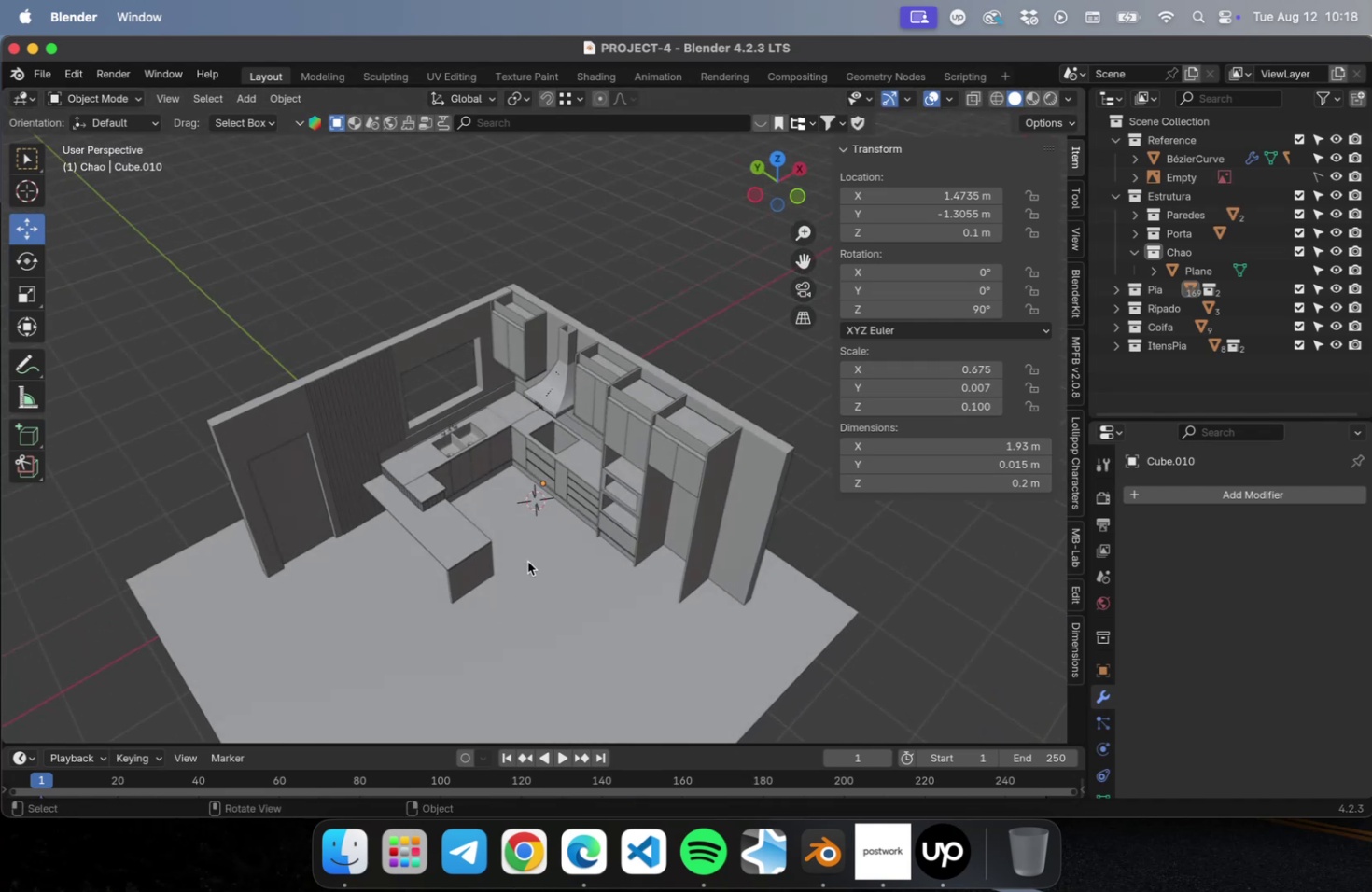 
scroll: coordinate [529, 562], scroll_direction: up, amount: 3.0
 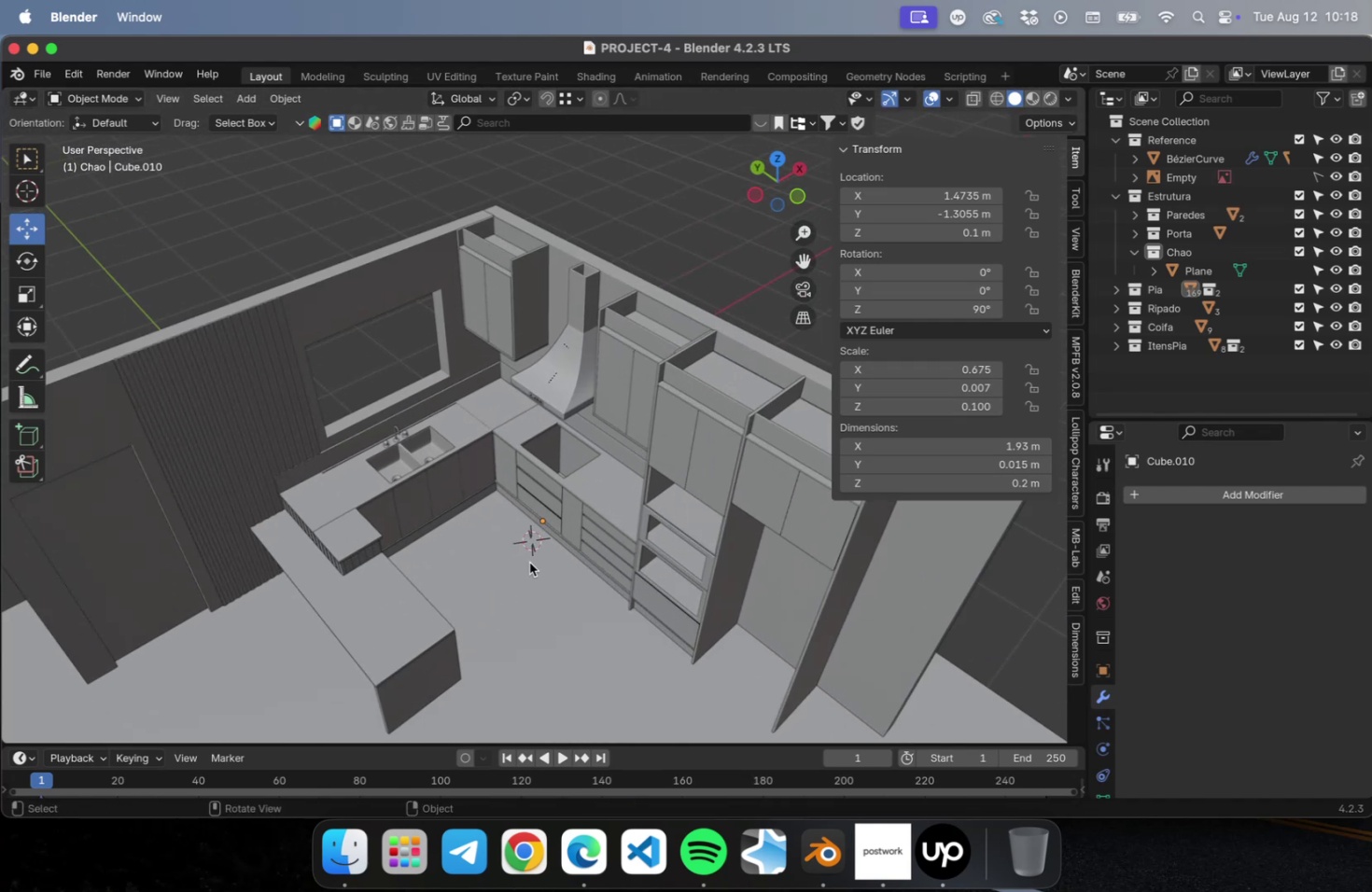 
hold_key(key=ShiftLeft, duration=0.63)
 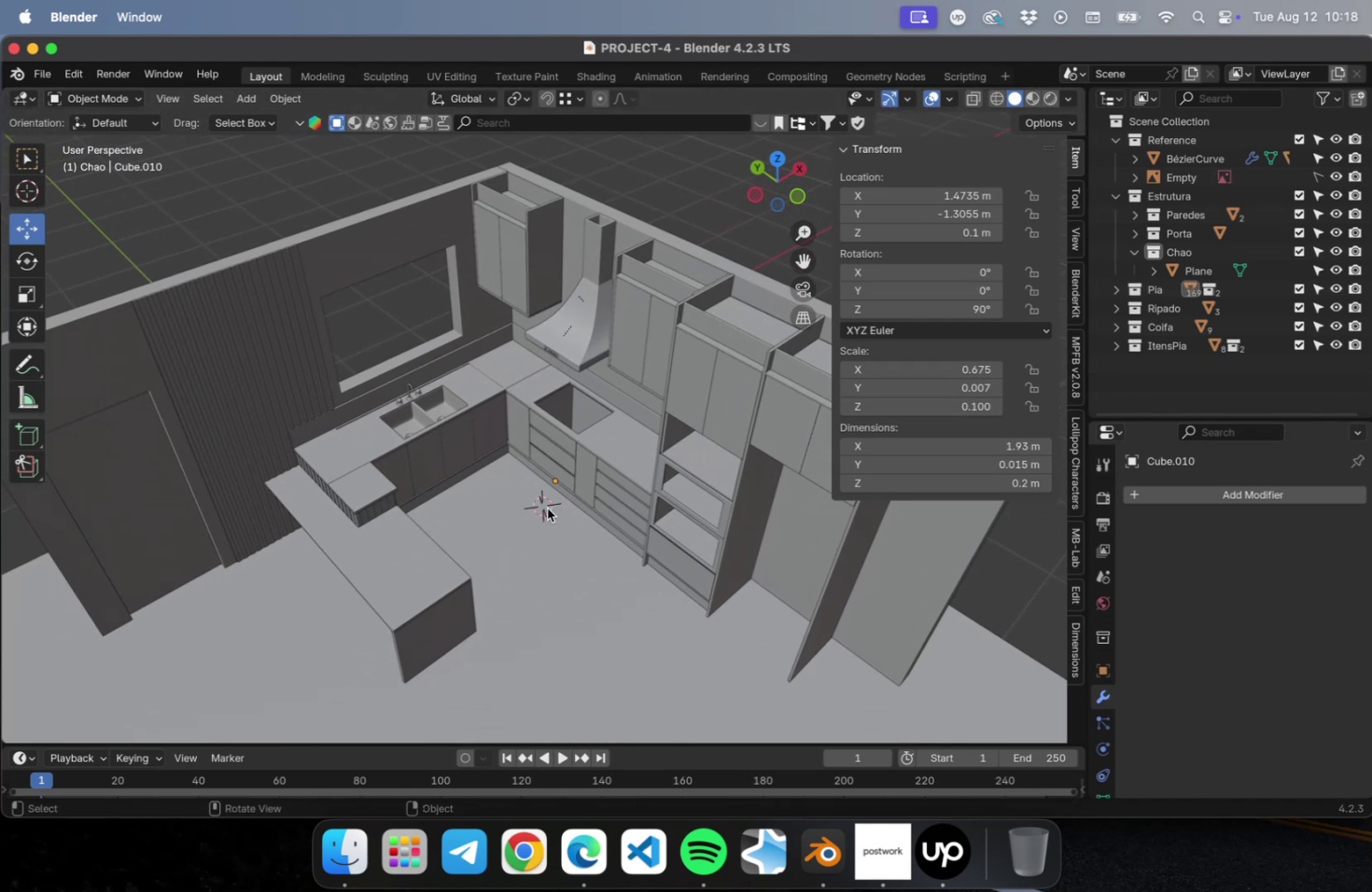 
key(N)
 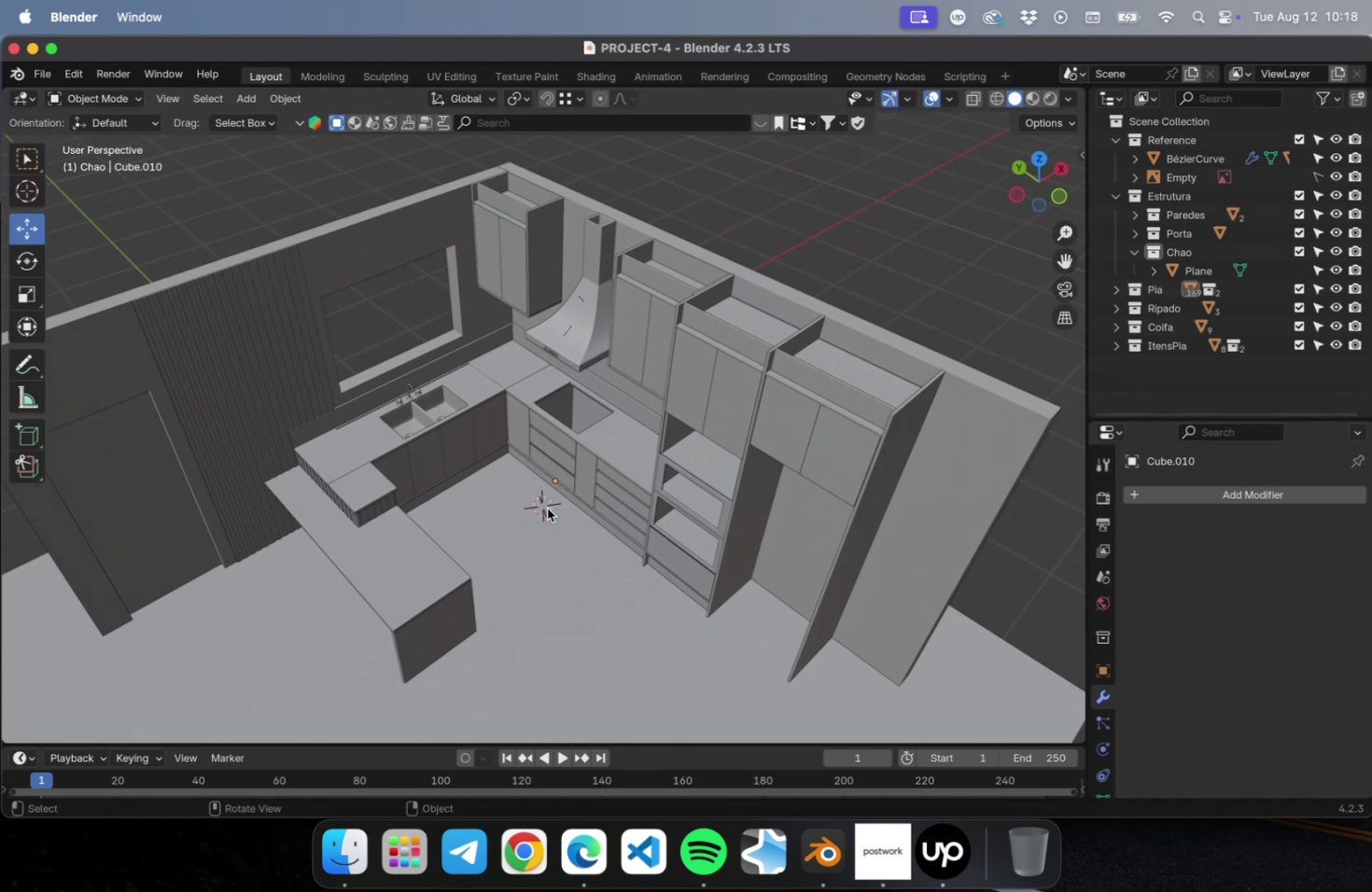 
key(Meta+CommandLeft)
 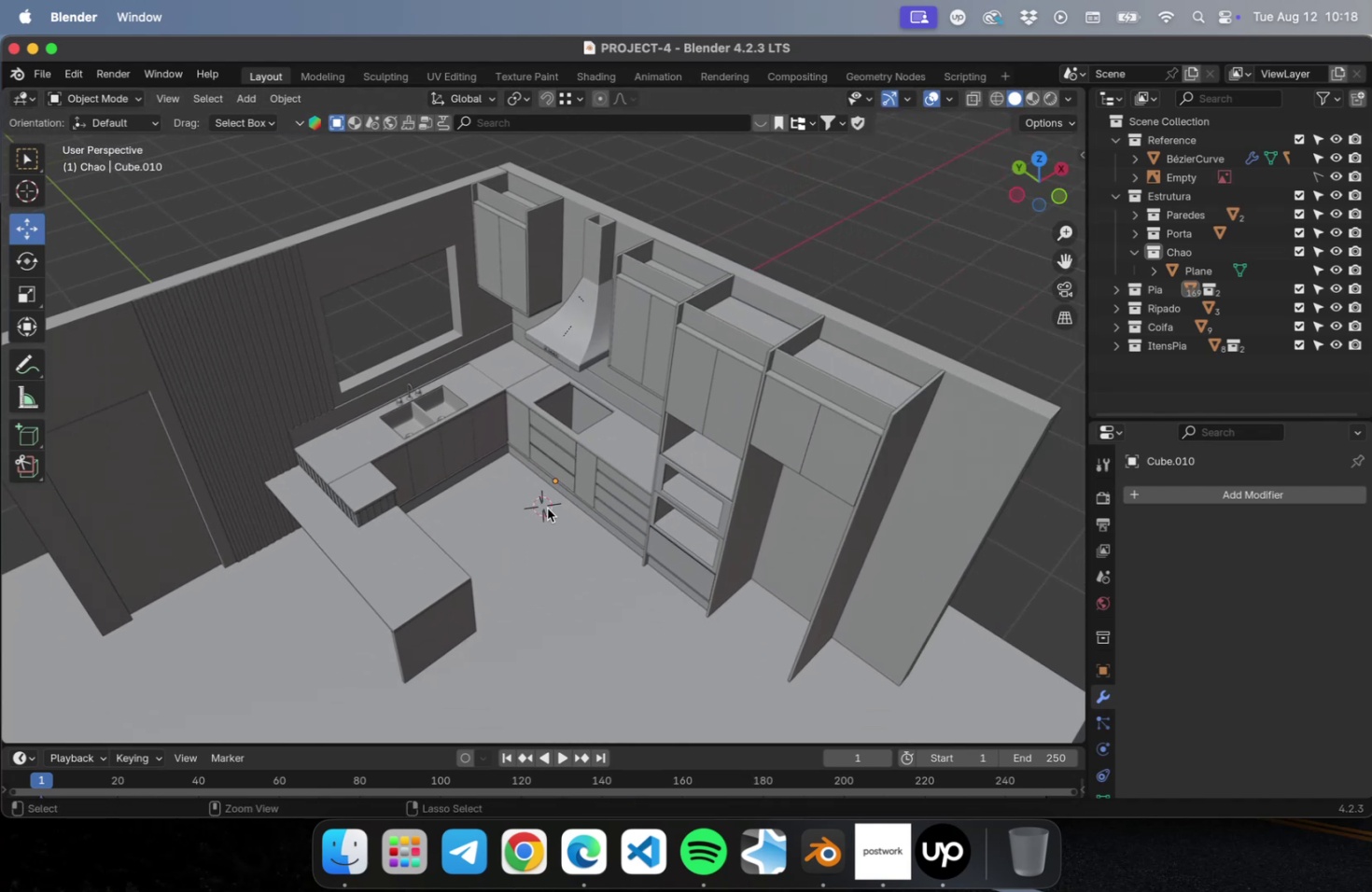 
key(Meta+S)
 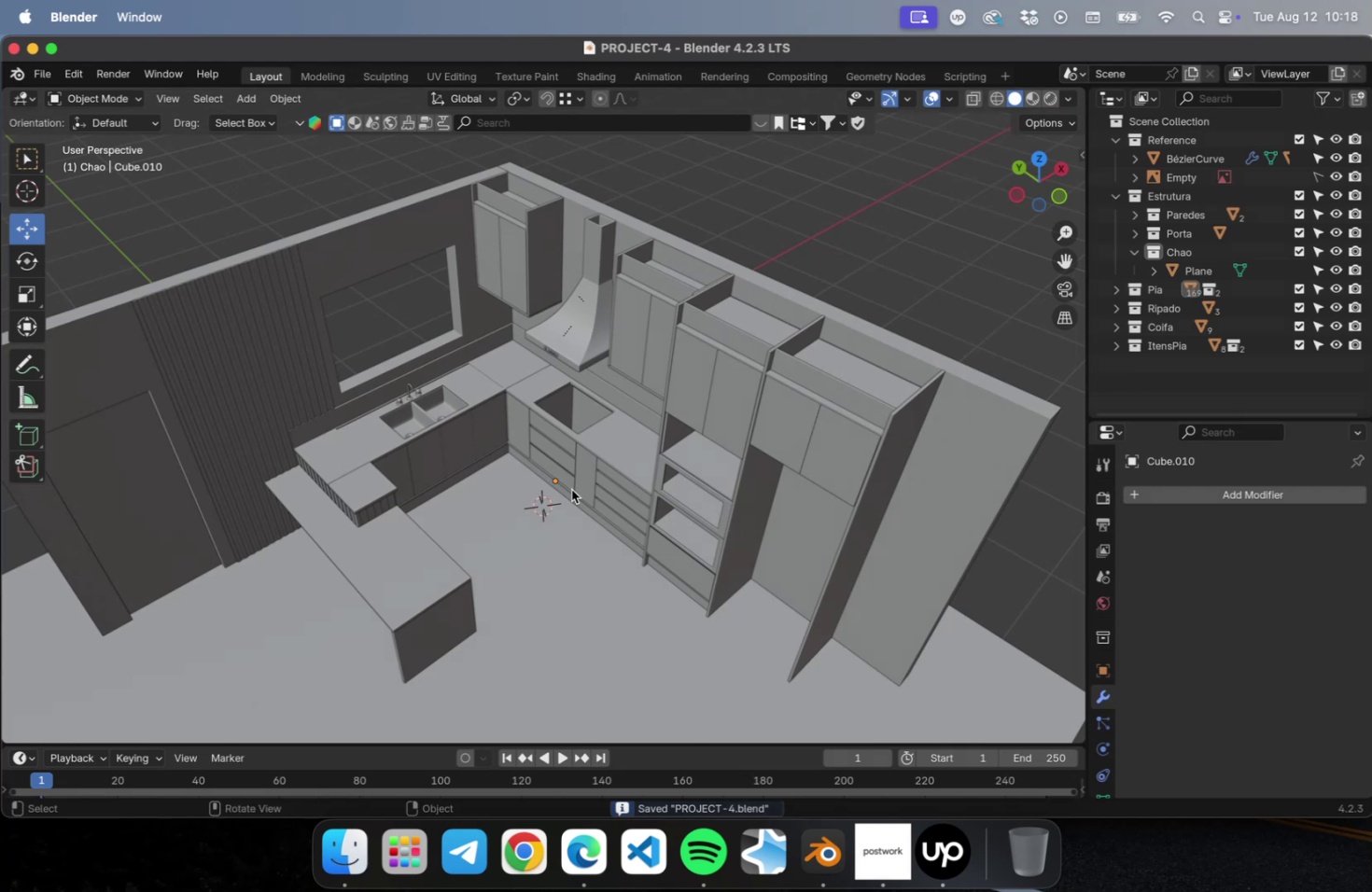 
wait(6.54)
 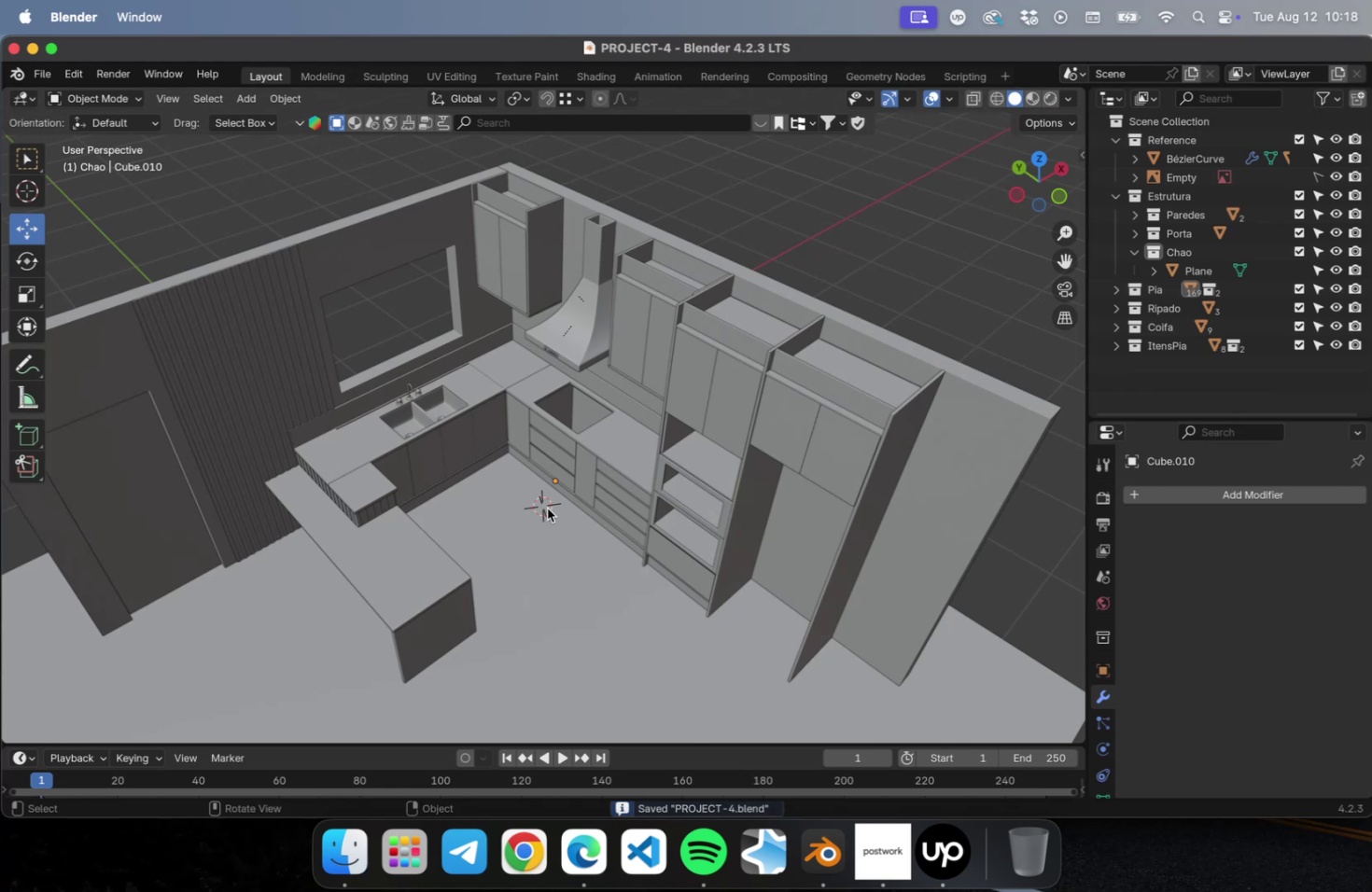 
key(NumLock)
 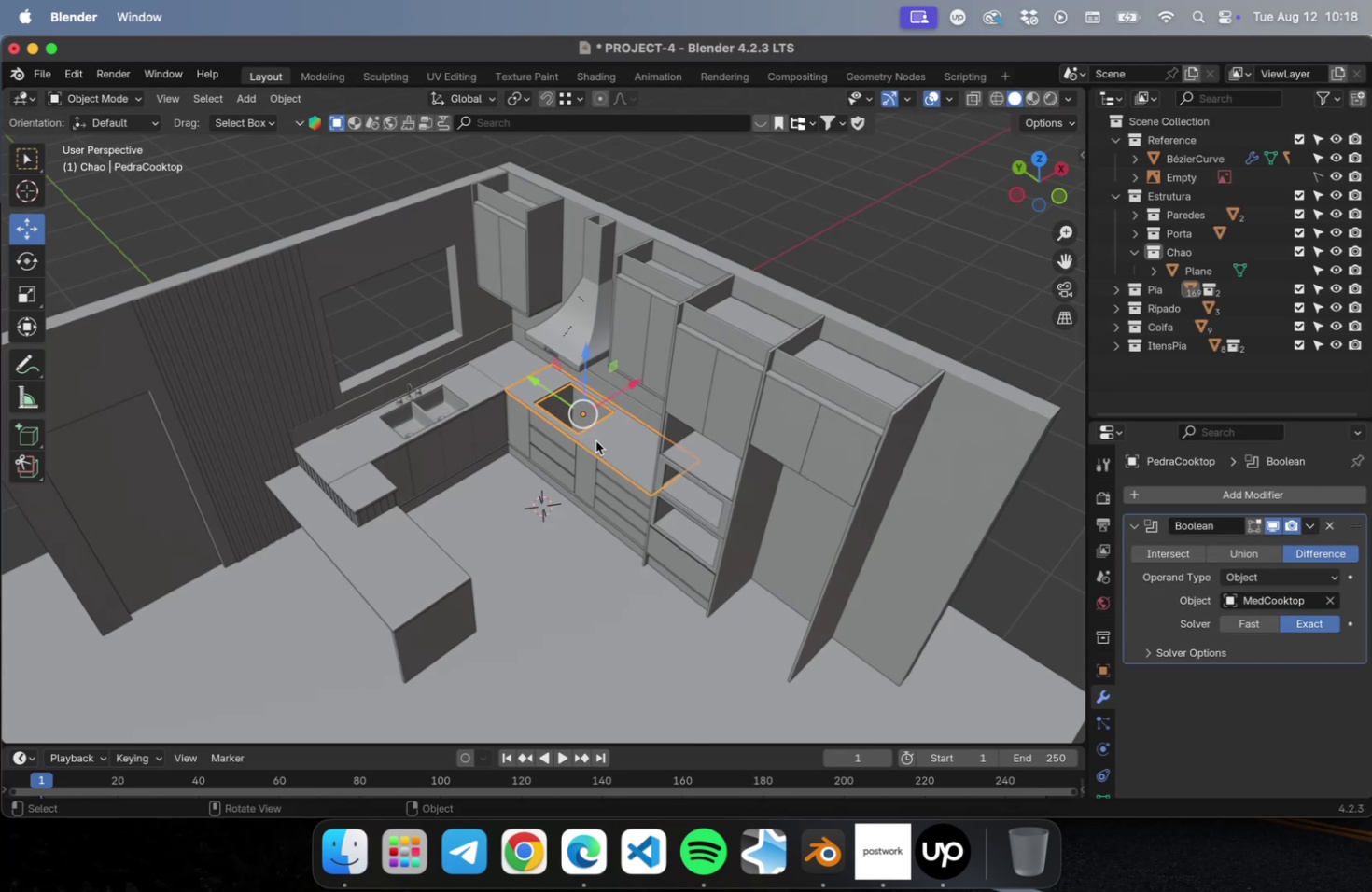 
key(NumpadDivide)
 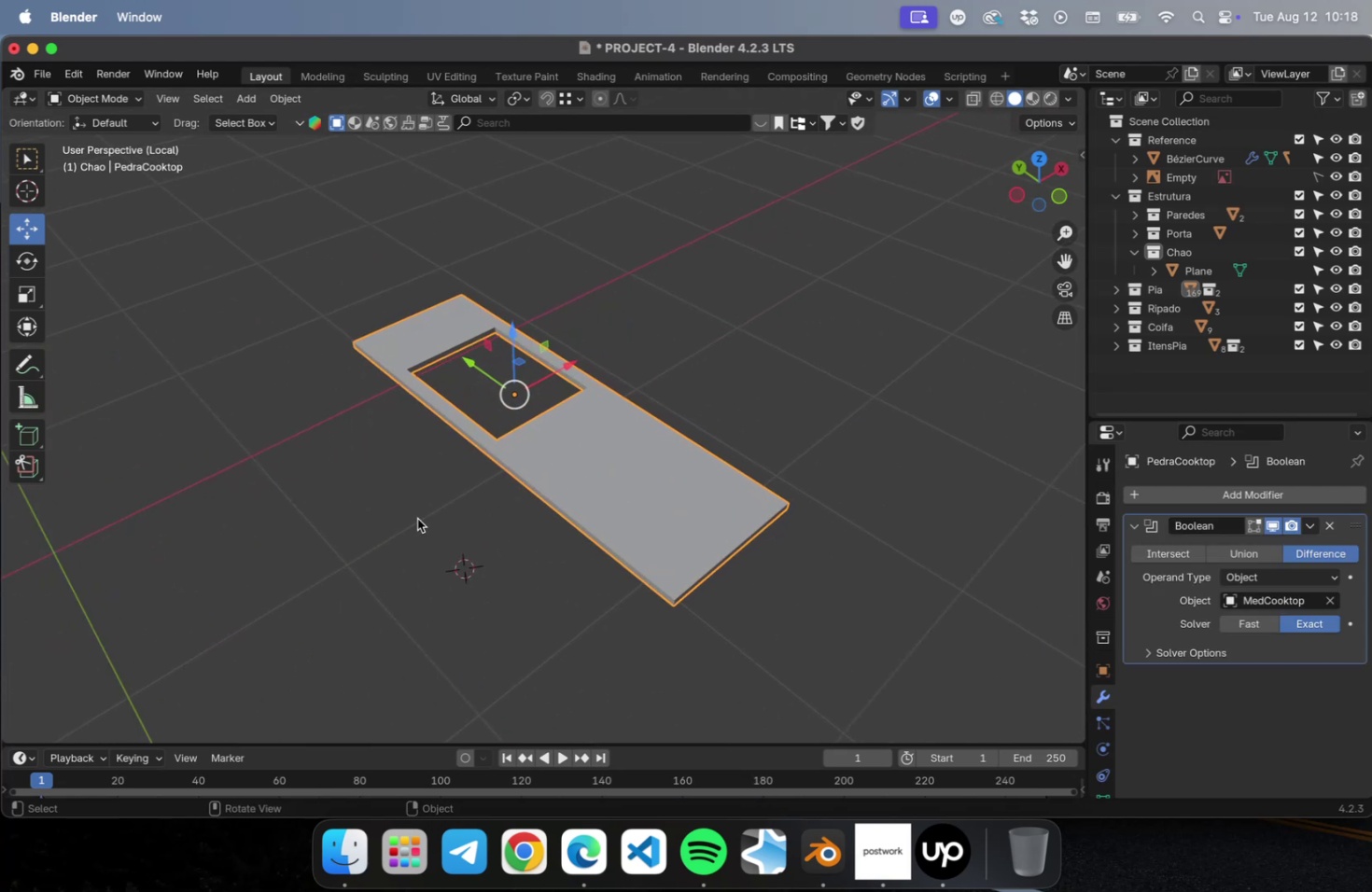 
left_click([415, 520])
 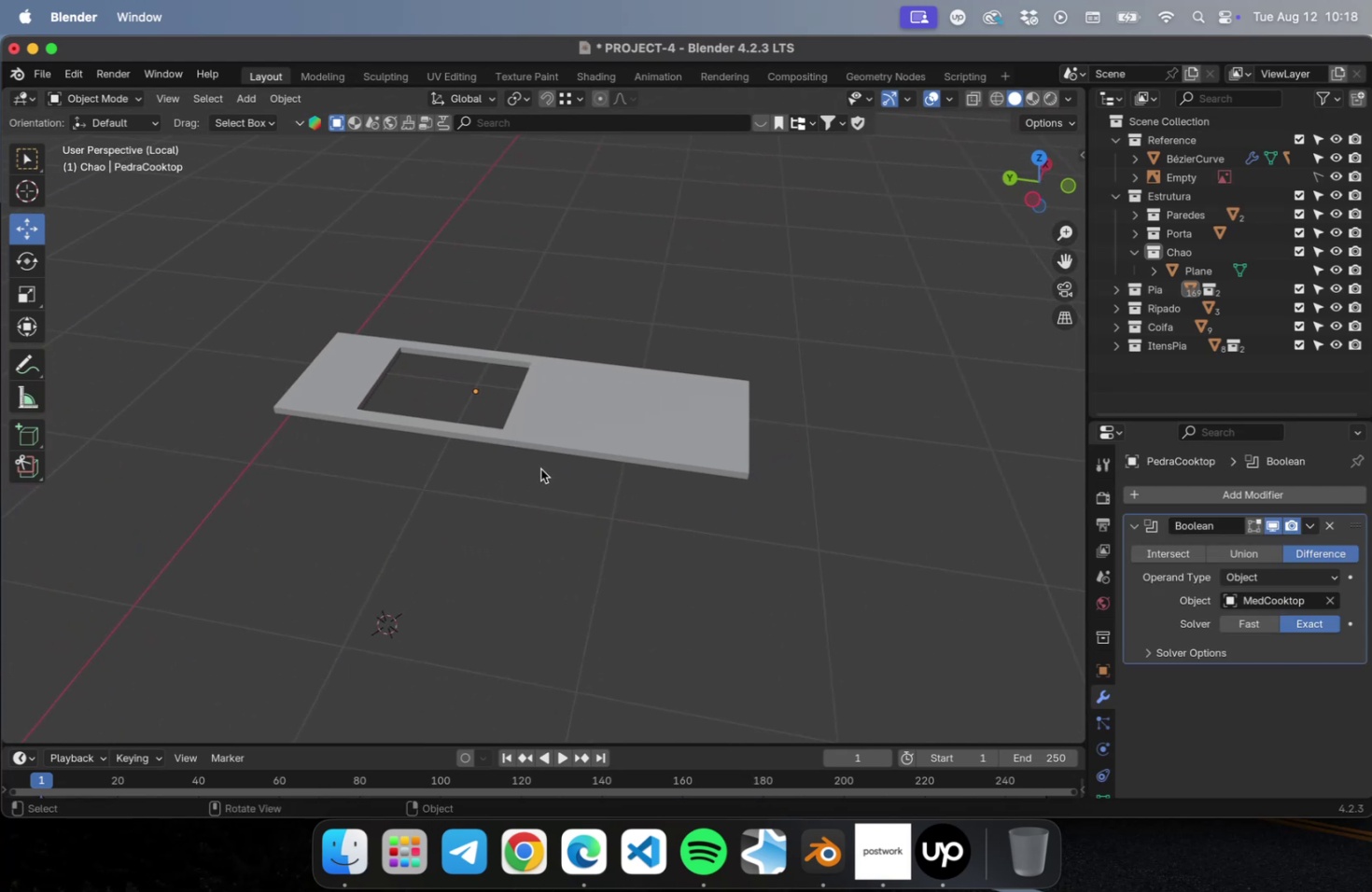 
left_click([551, 423])
 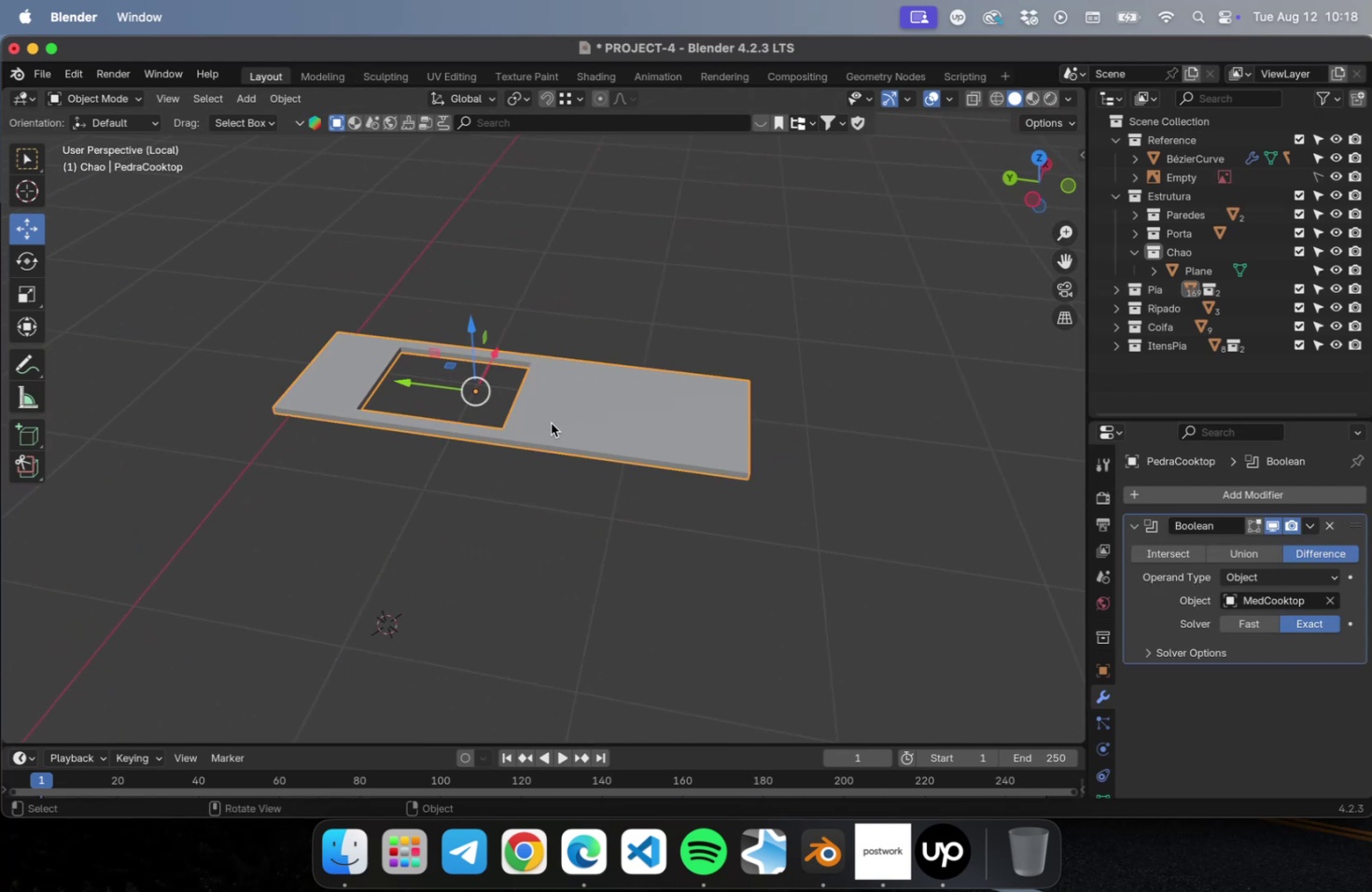 
key(Meta+S)
 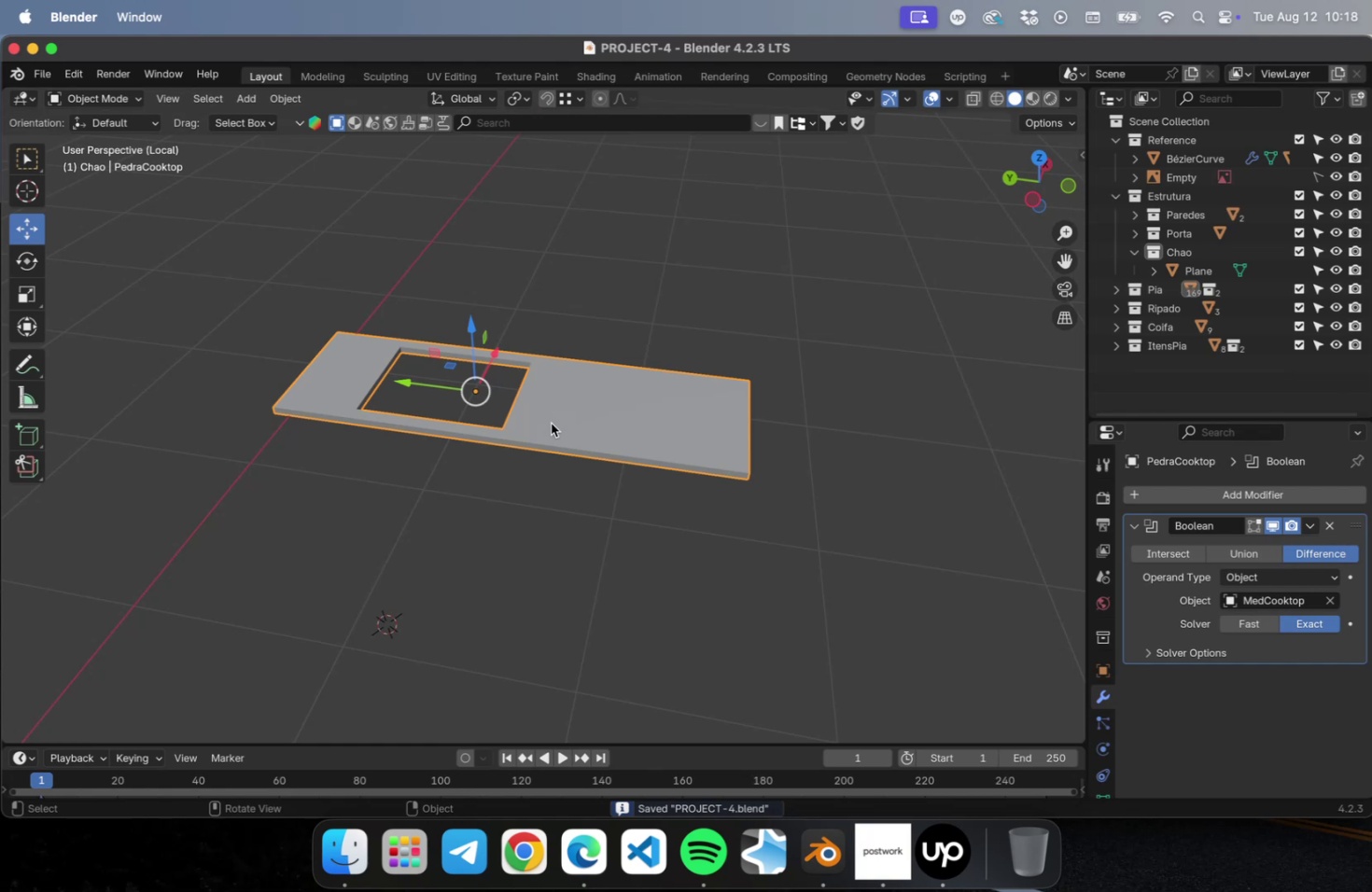 
wait(5.51)
 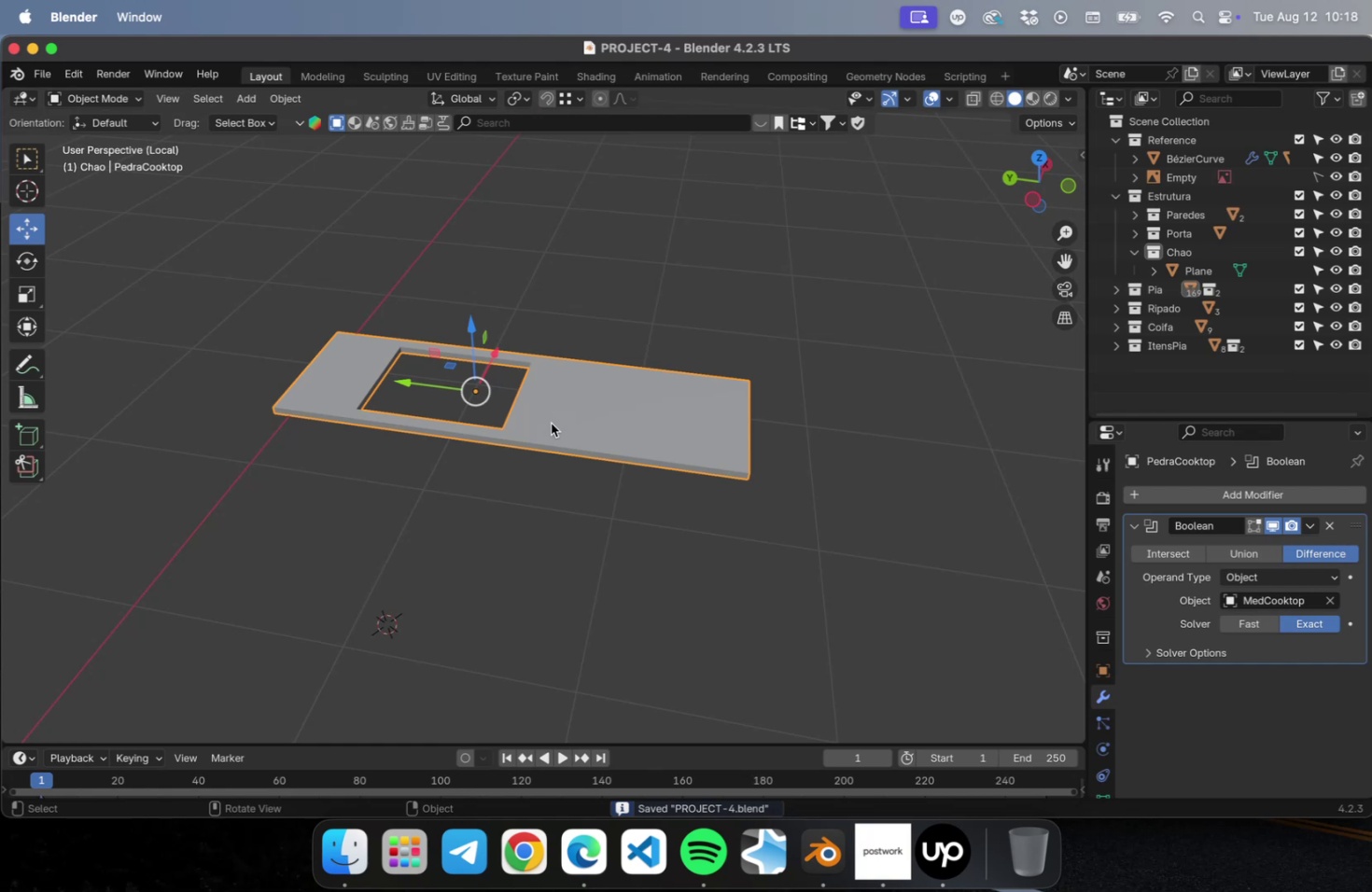 
key(NumLock)
 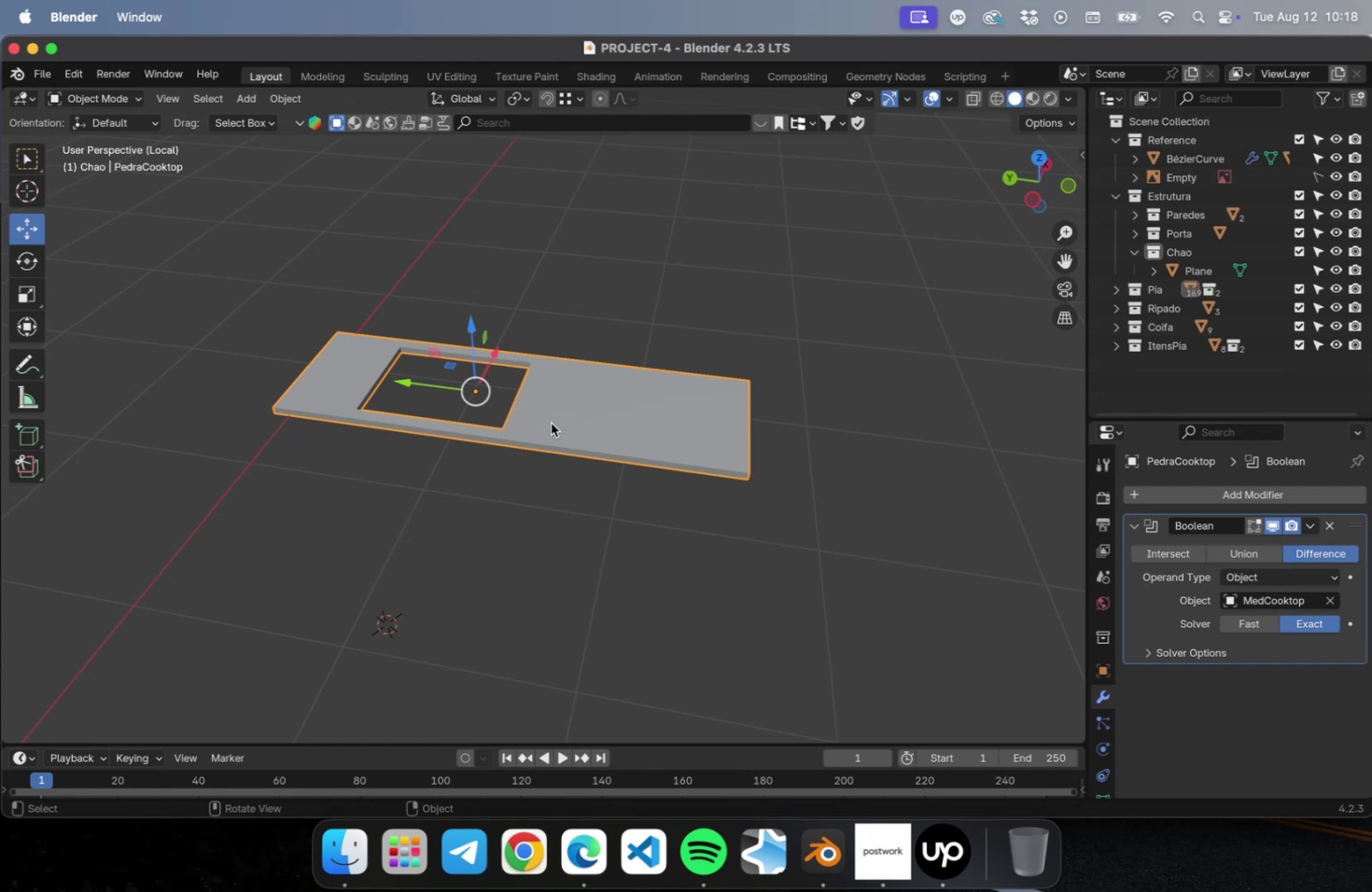 
key(NumpadDivide)
 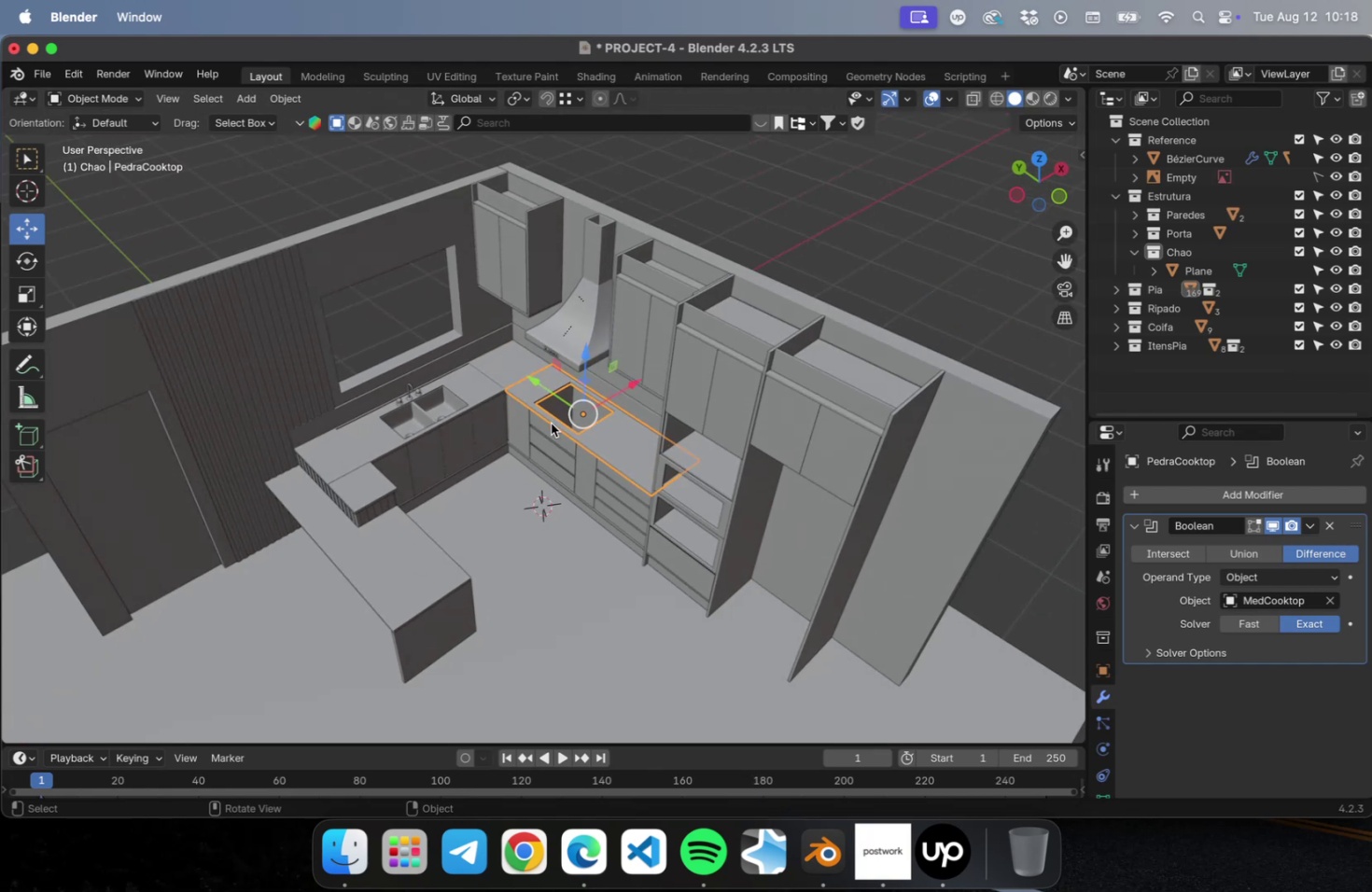 
key(NumLock)
 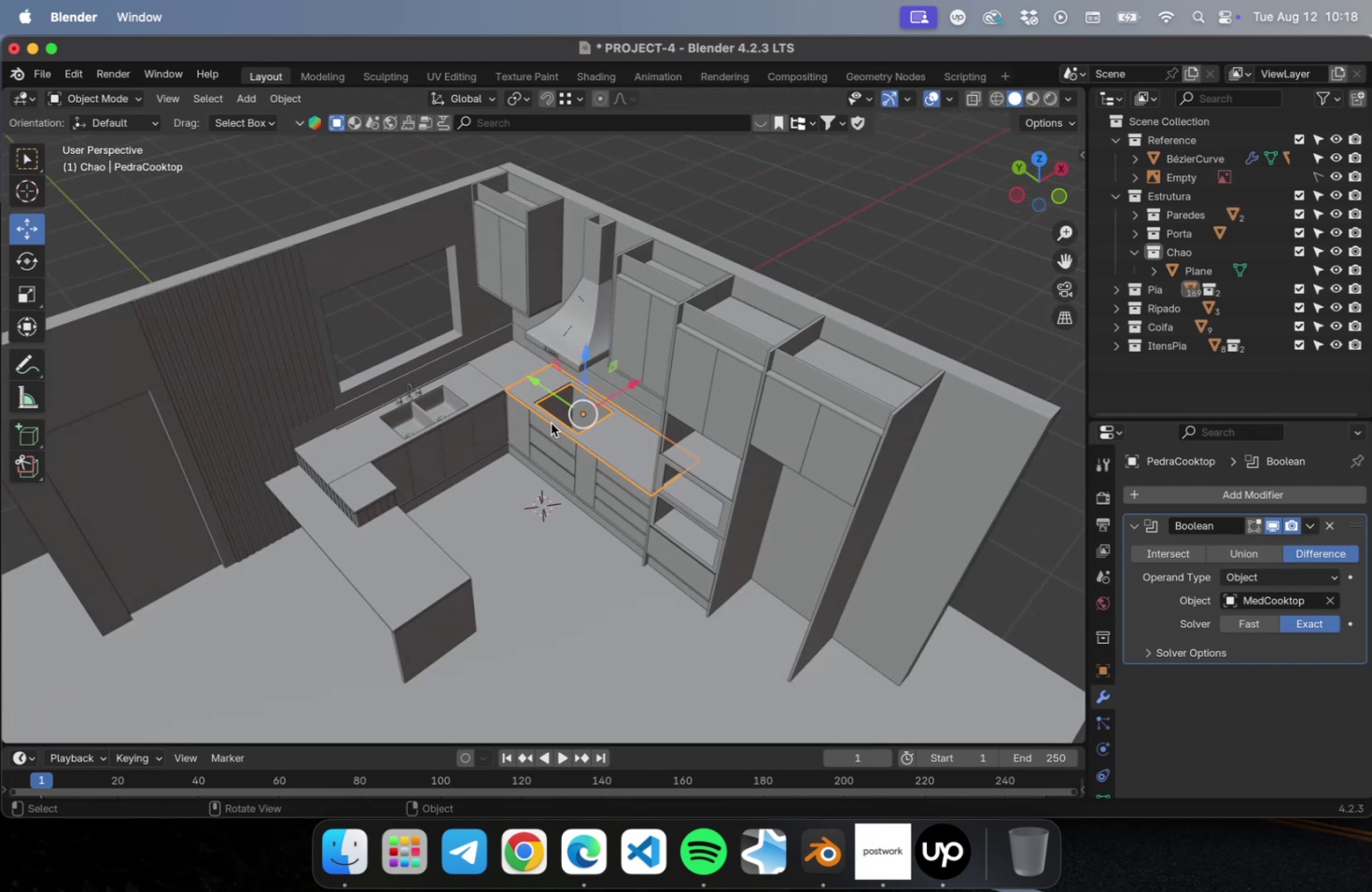 
key(NumpadDivide)
 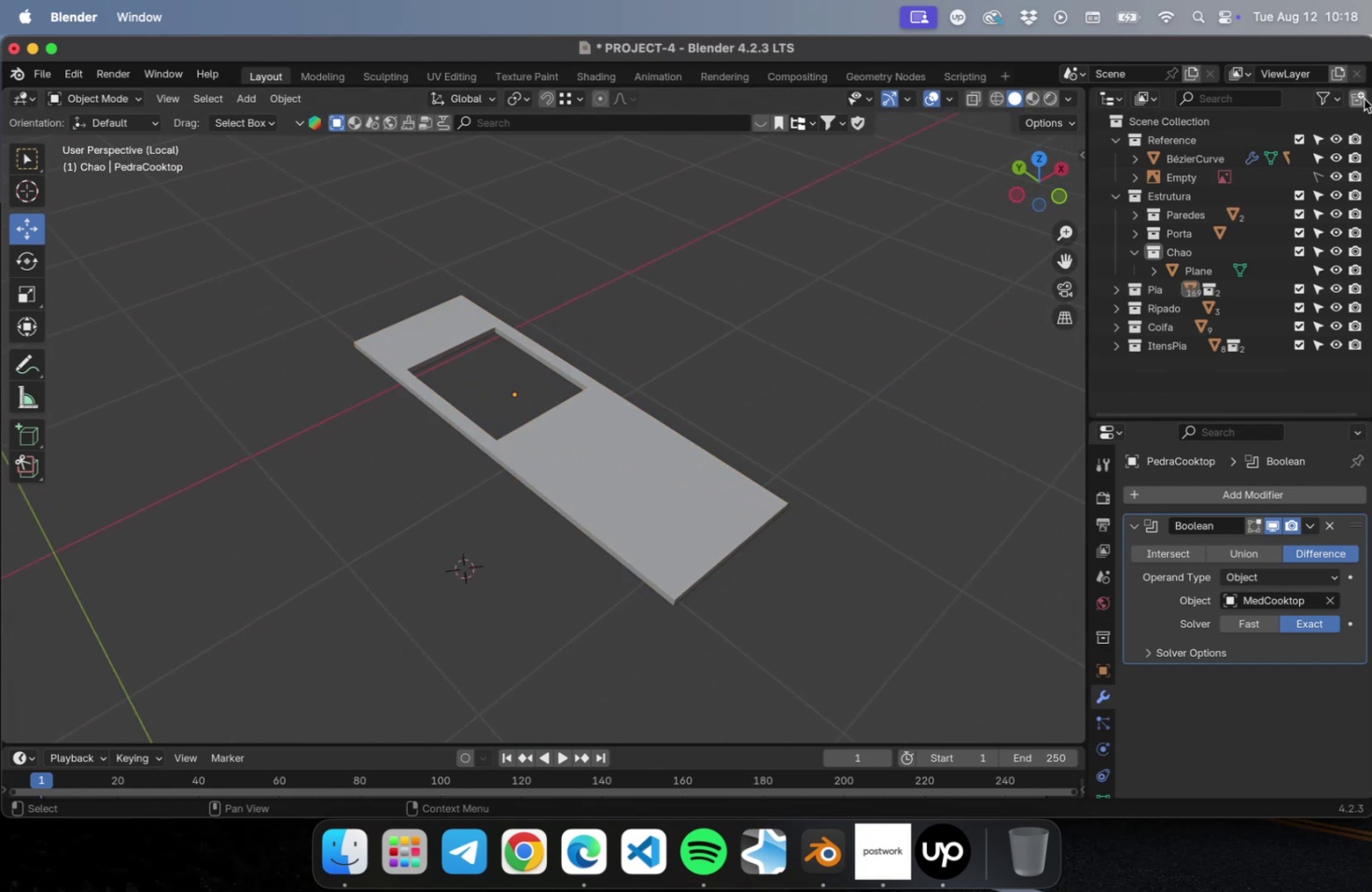 
left_click([1352, 103])
 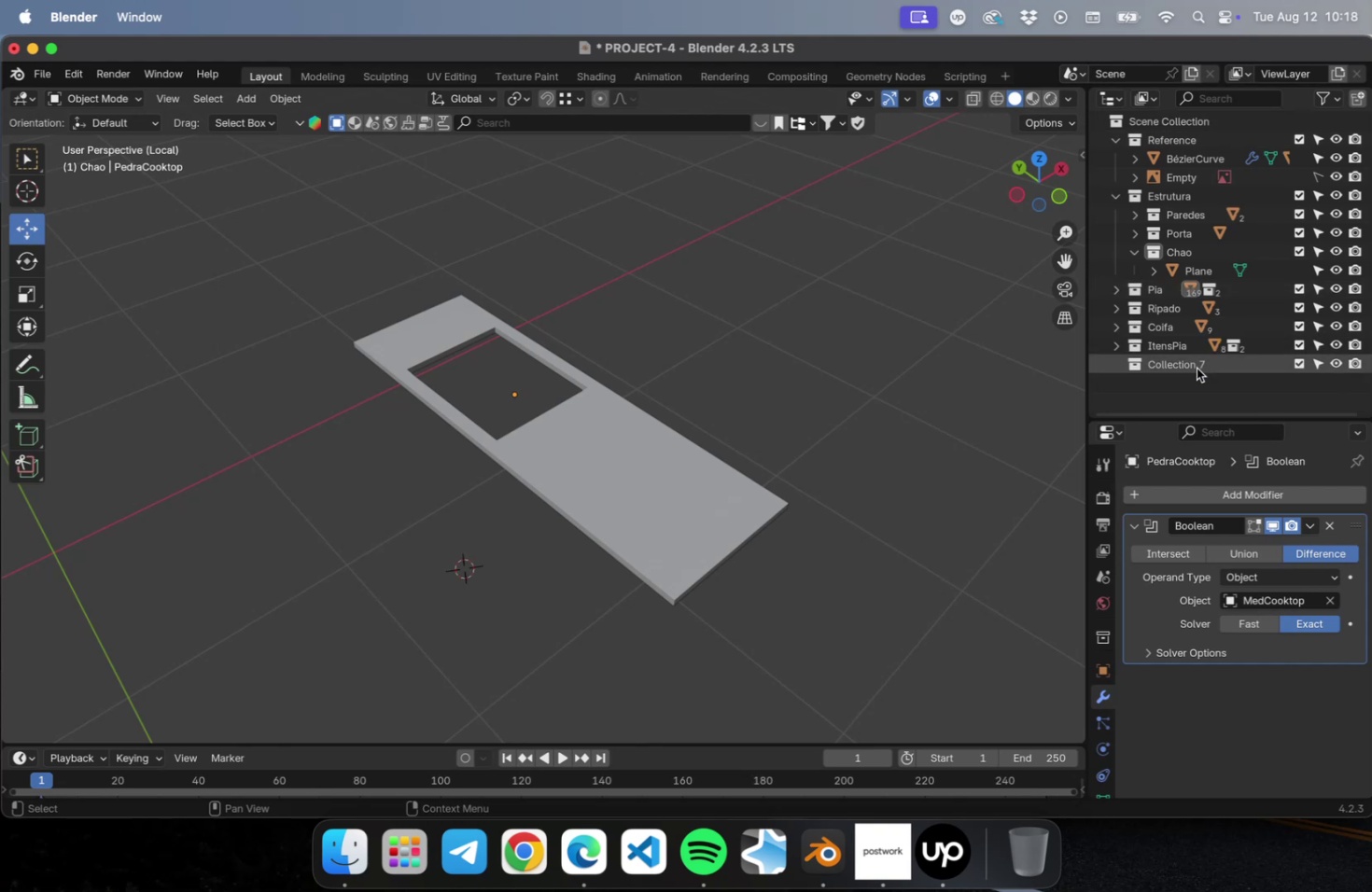 
double_click([1195, 368])
 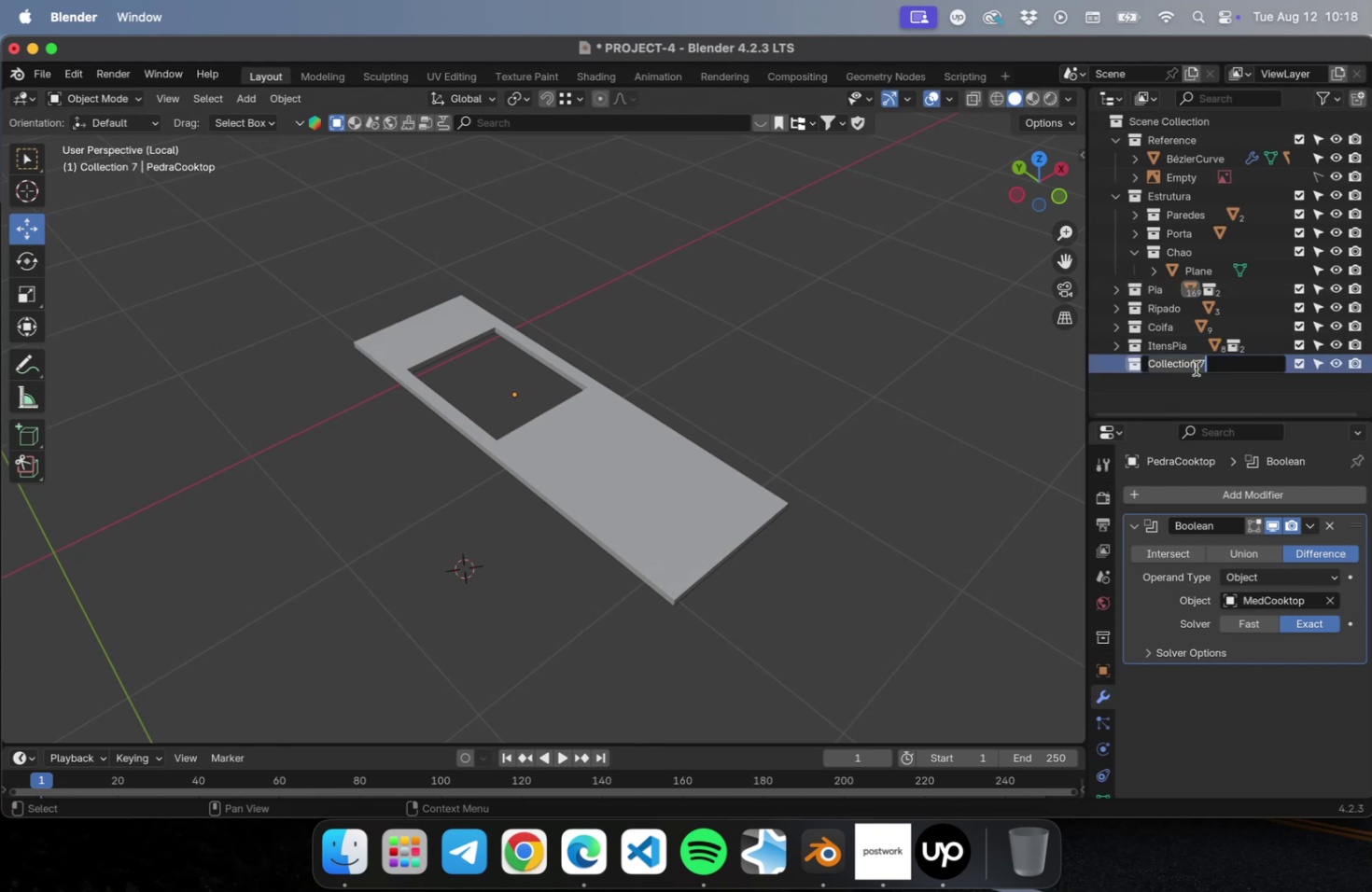 
type(Cooktop)
 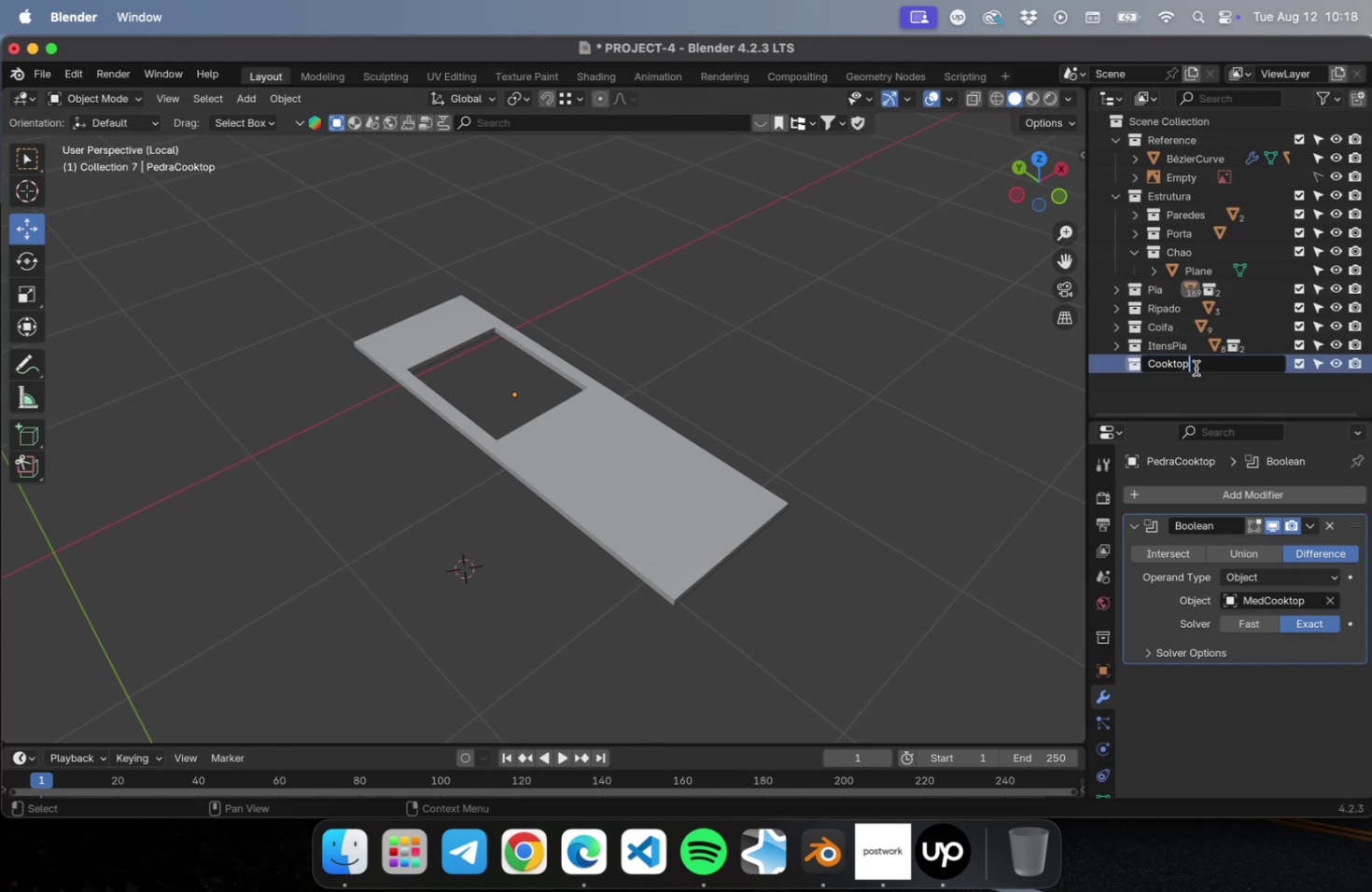 
key(Enter)
 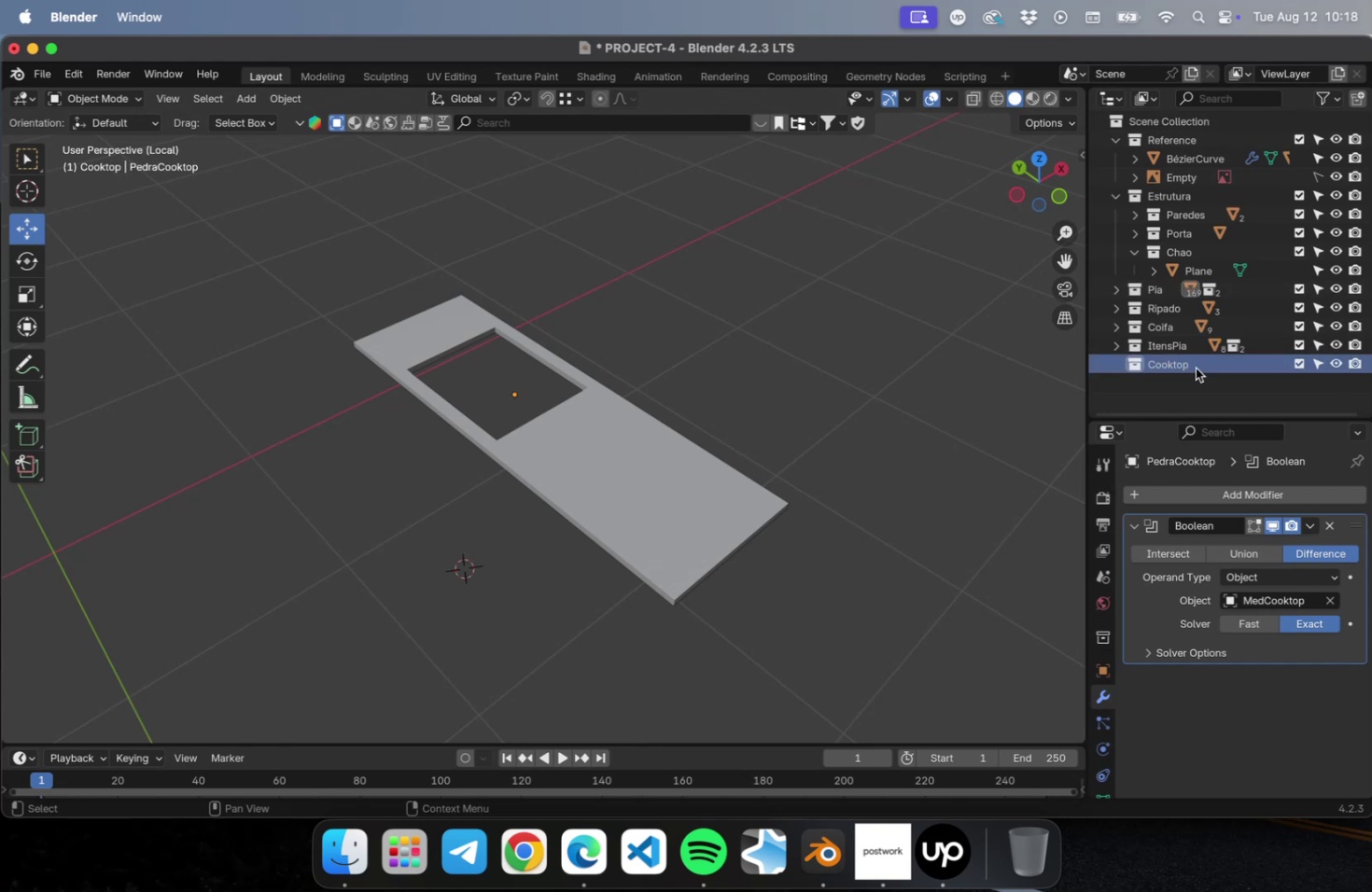 
key(Meta+CommandLeft)
 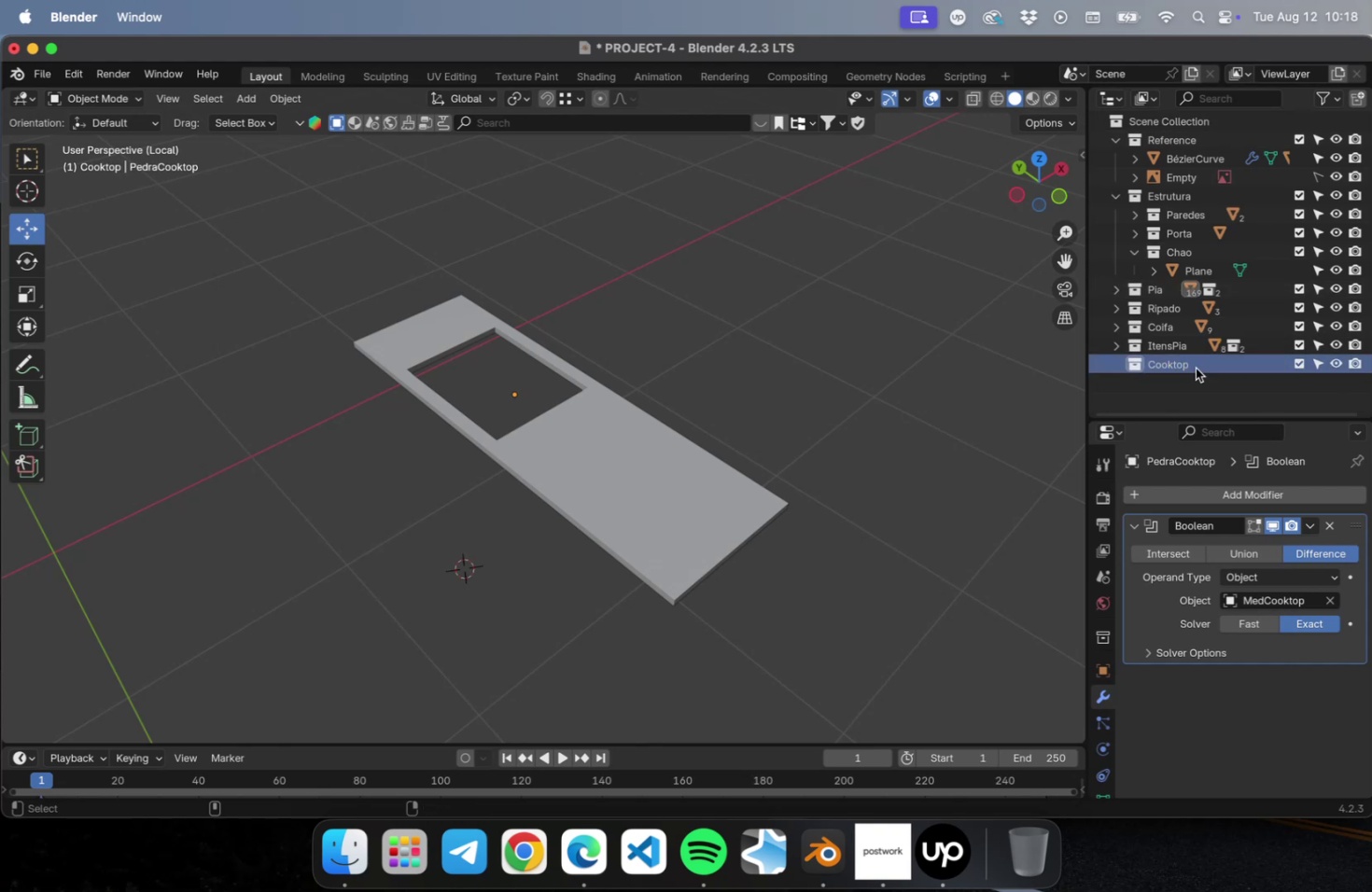 
key(Meta+S)
 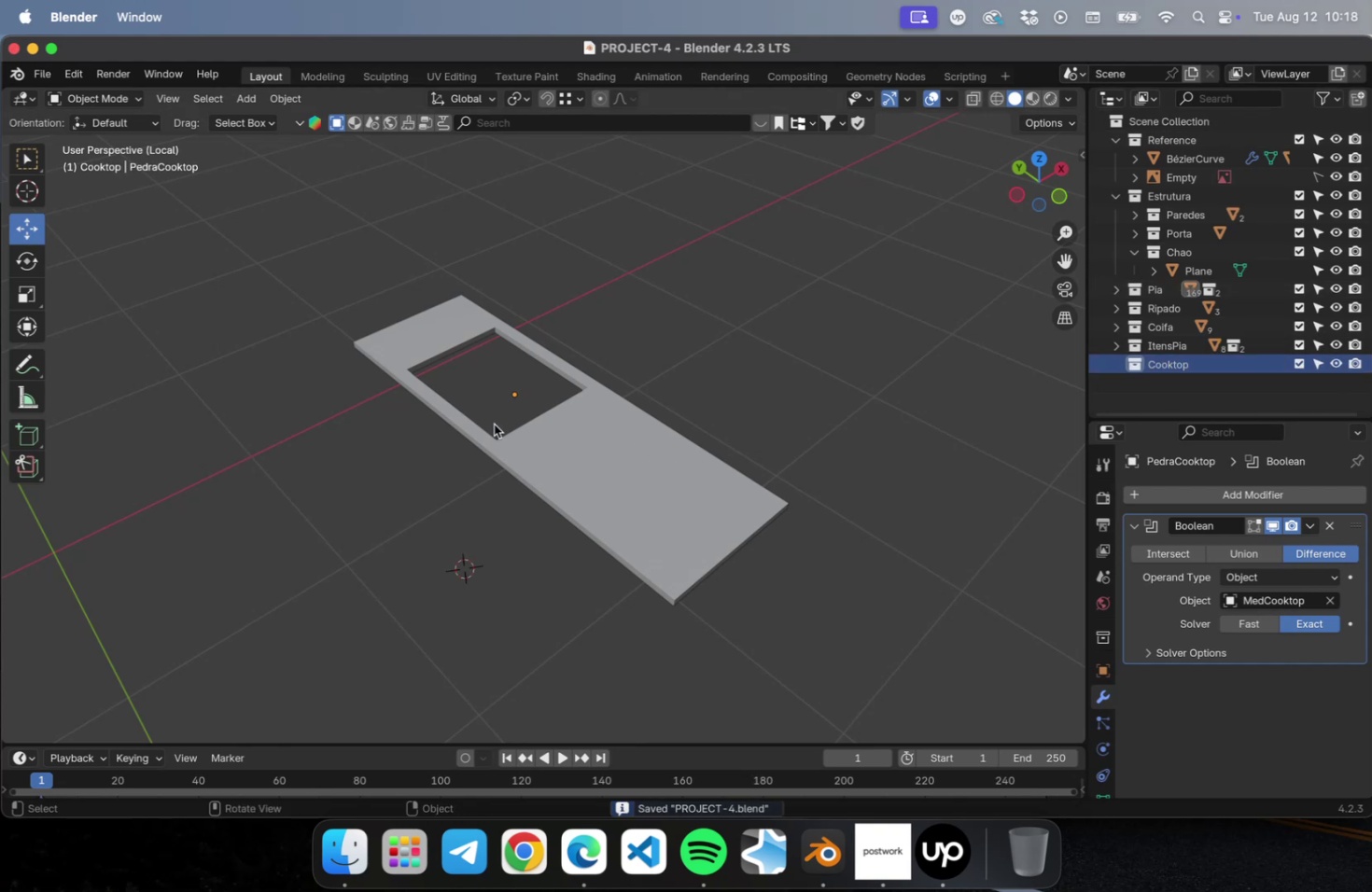 
key(NumLock)
 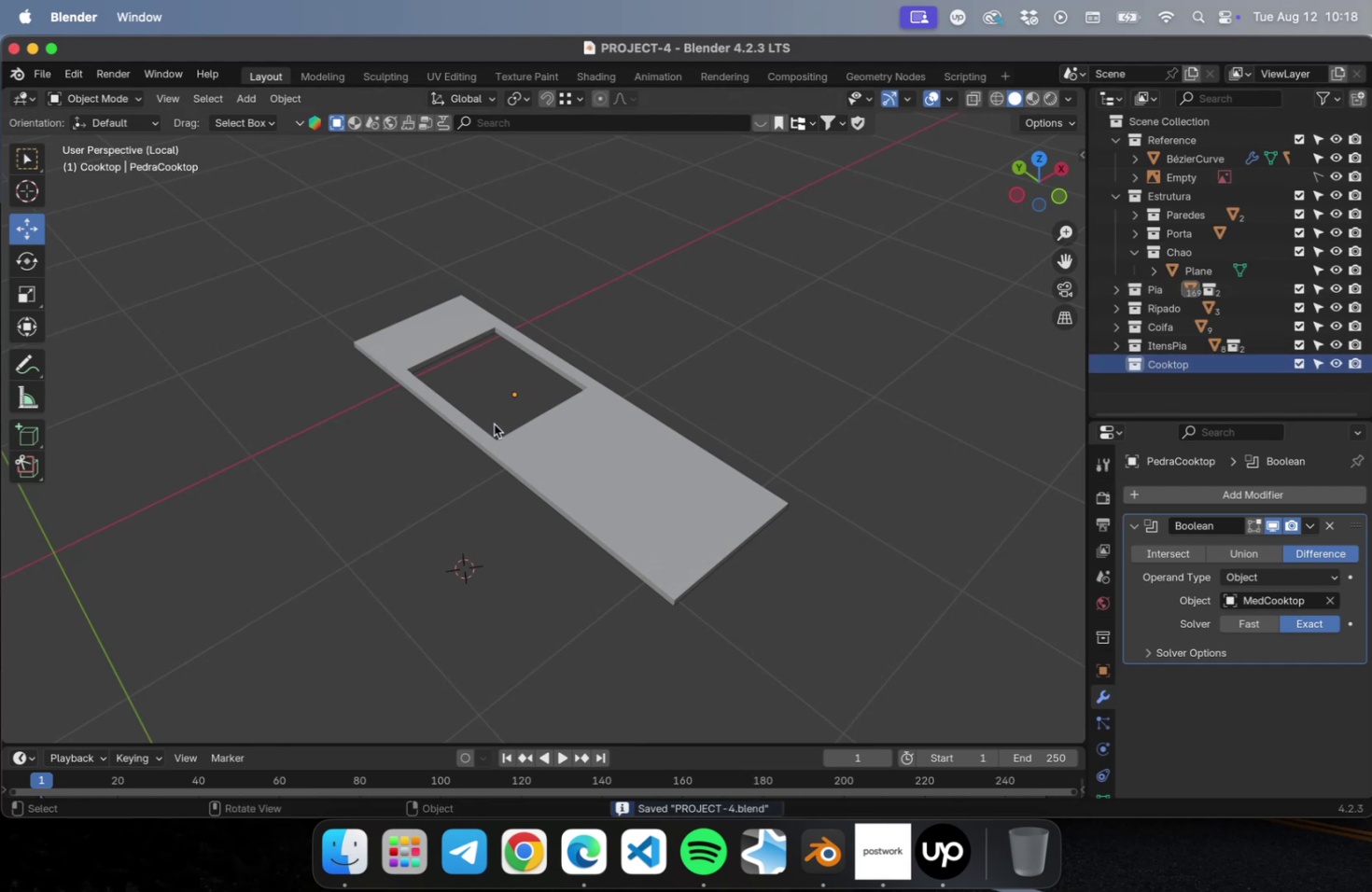 
key(Numpad7)
 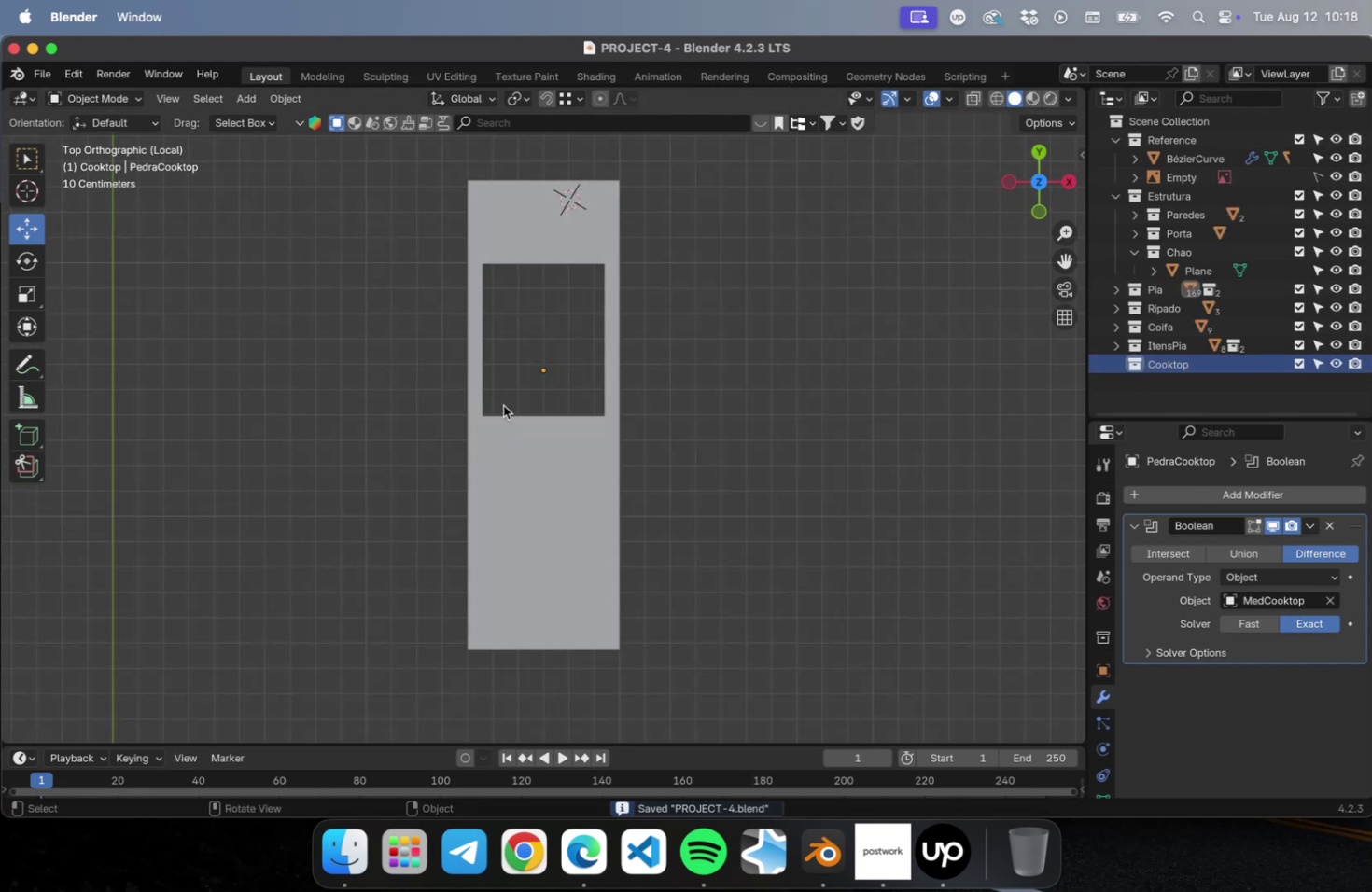 
hold_key(key=ShiftLeft, duration=0.44)
 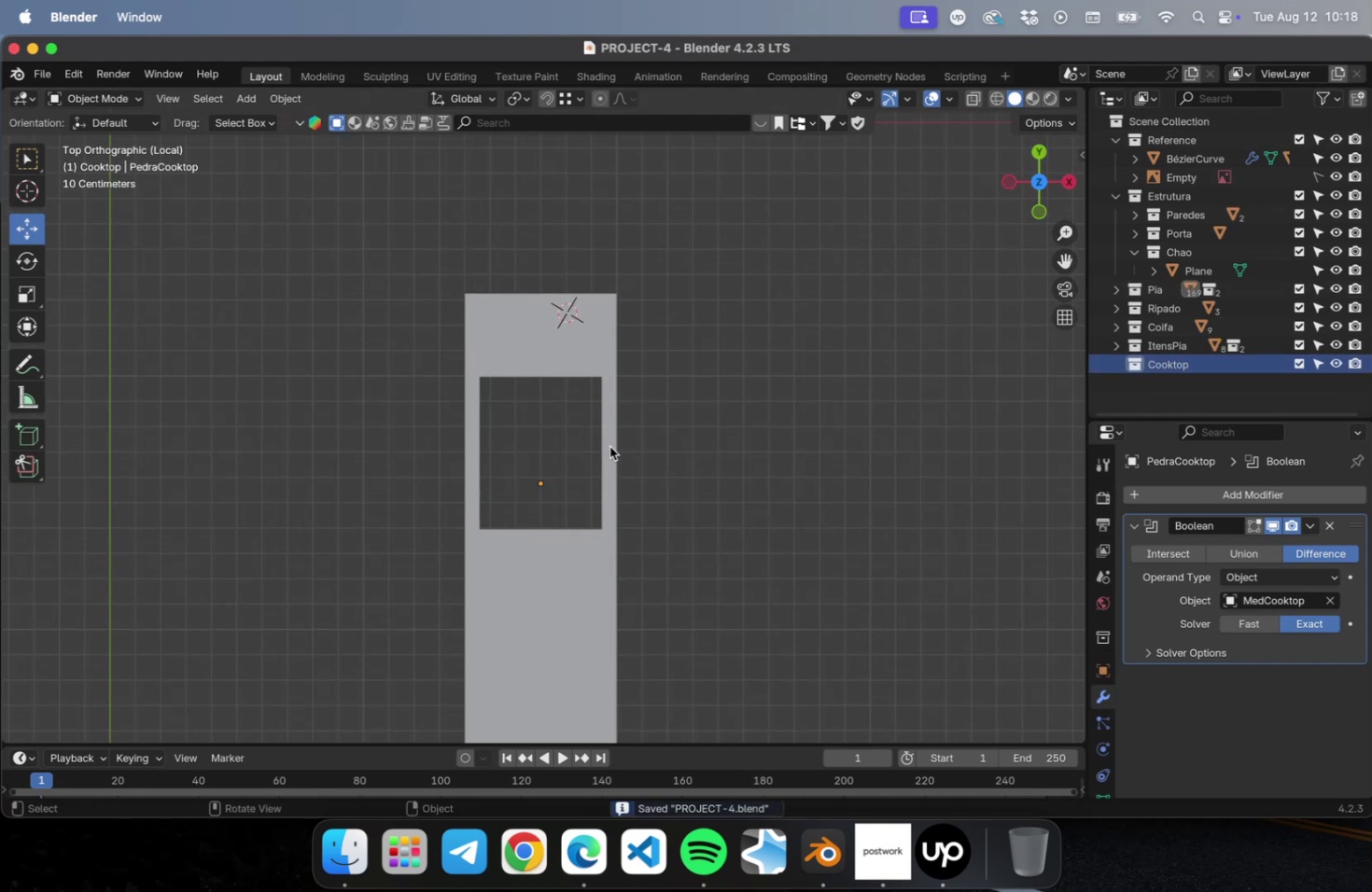 
scroll: coordinate [620, 449], scroll_direction: up, amount: 9.0
 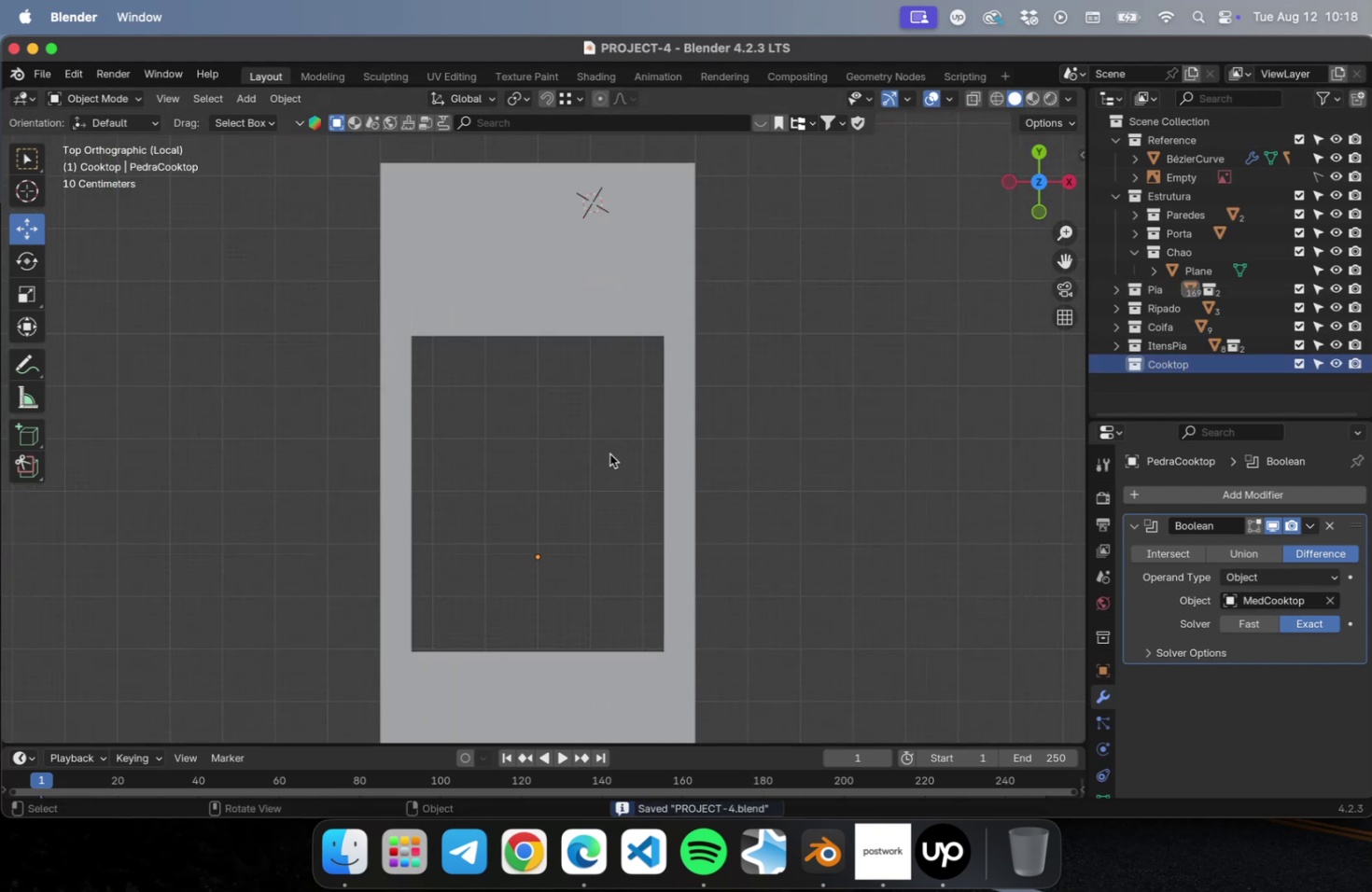 
key(Shift+A)
 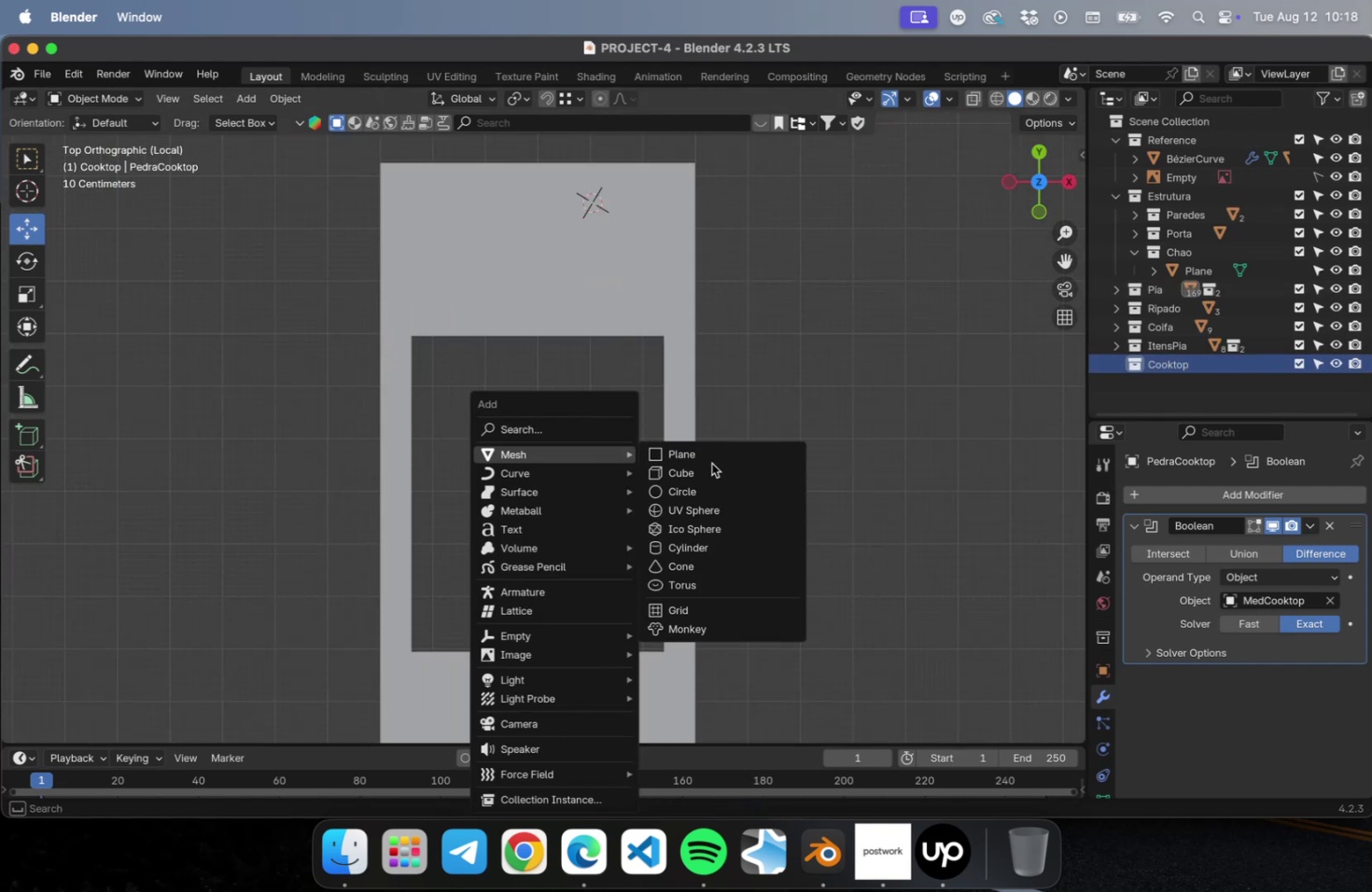 
left_click([706, 470])
 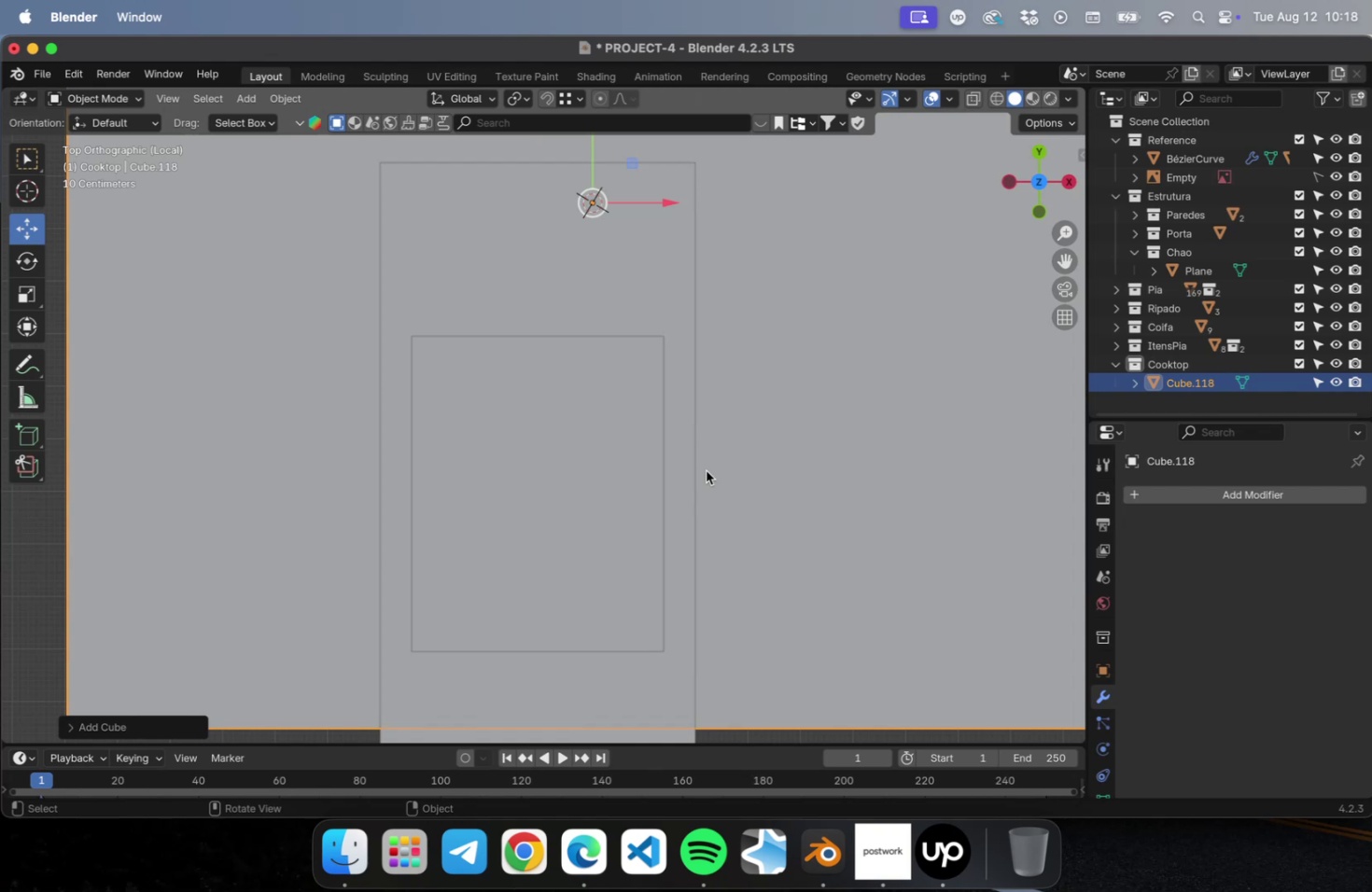 
key(S)
 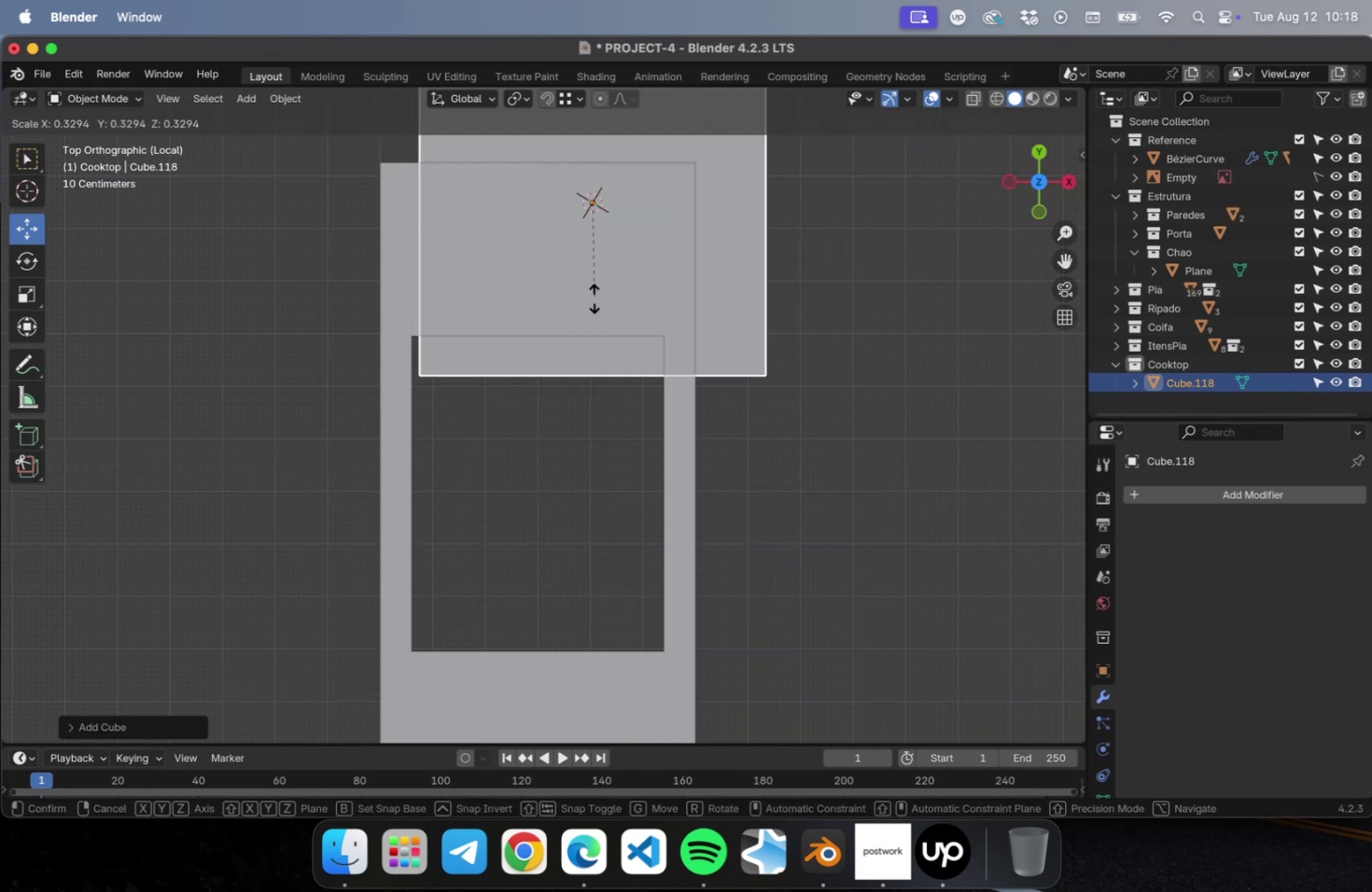 
left_click([592, 265])
 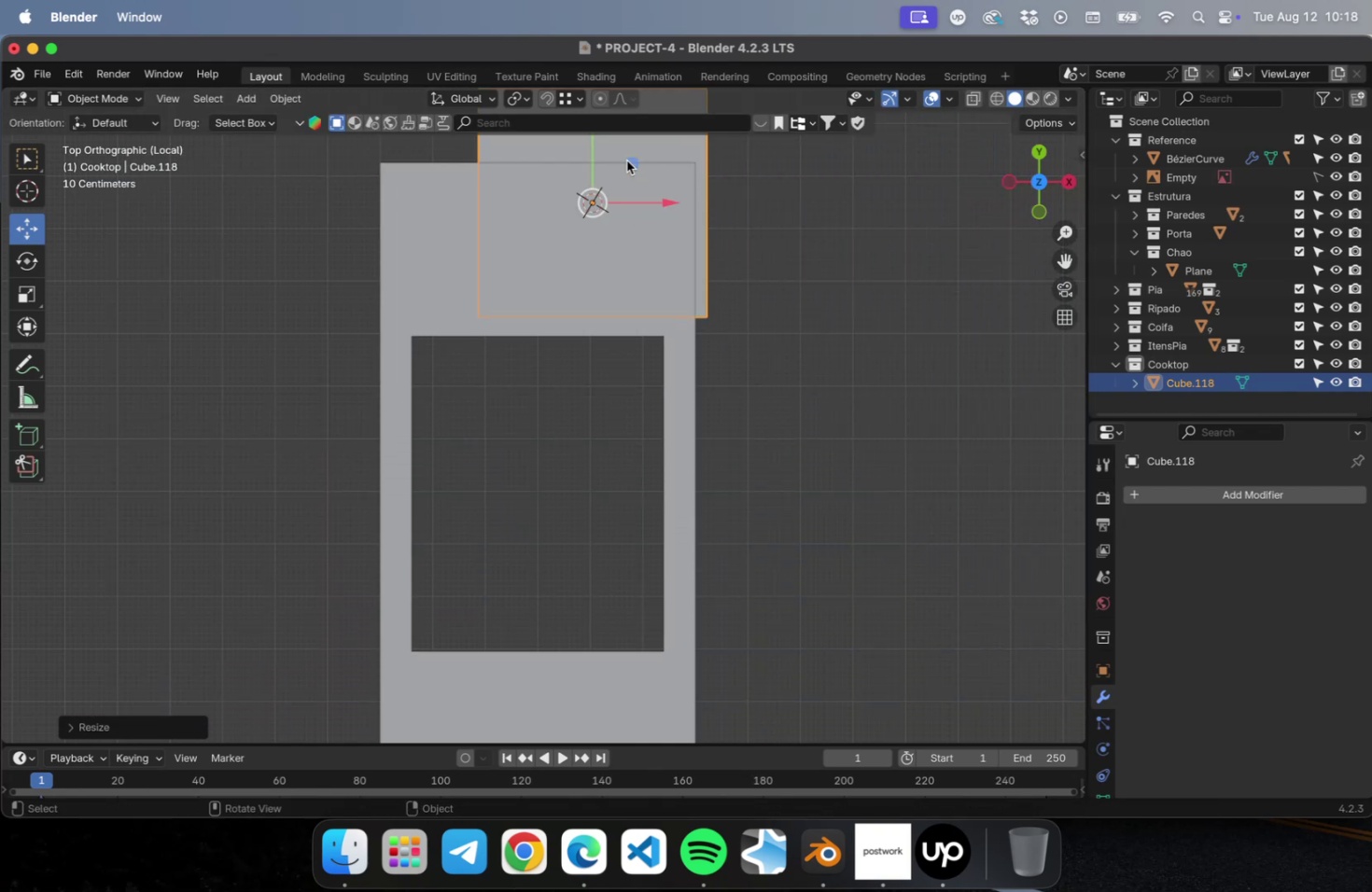 
left_click_drag(start_coordinate=[626, 156], to_coordinate=[574, 462])
 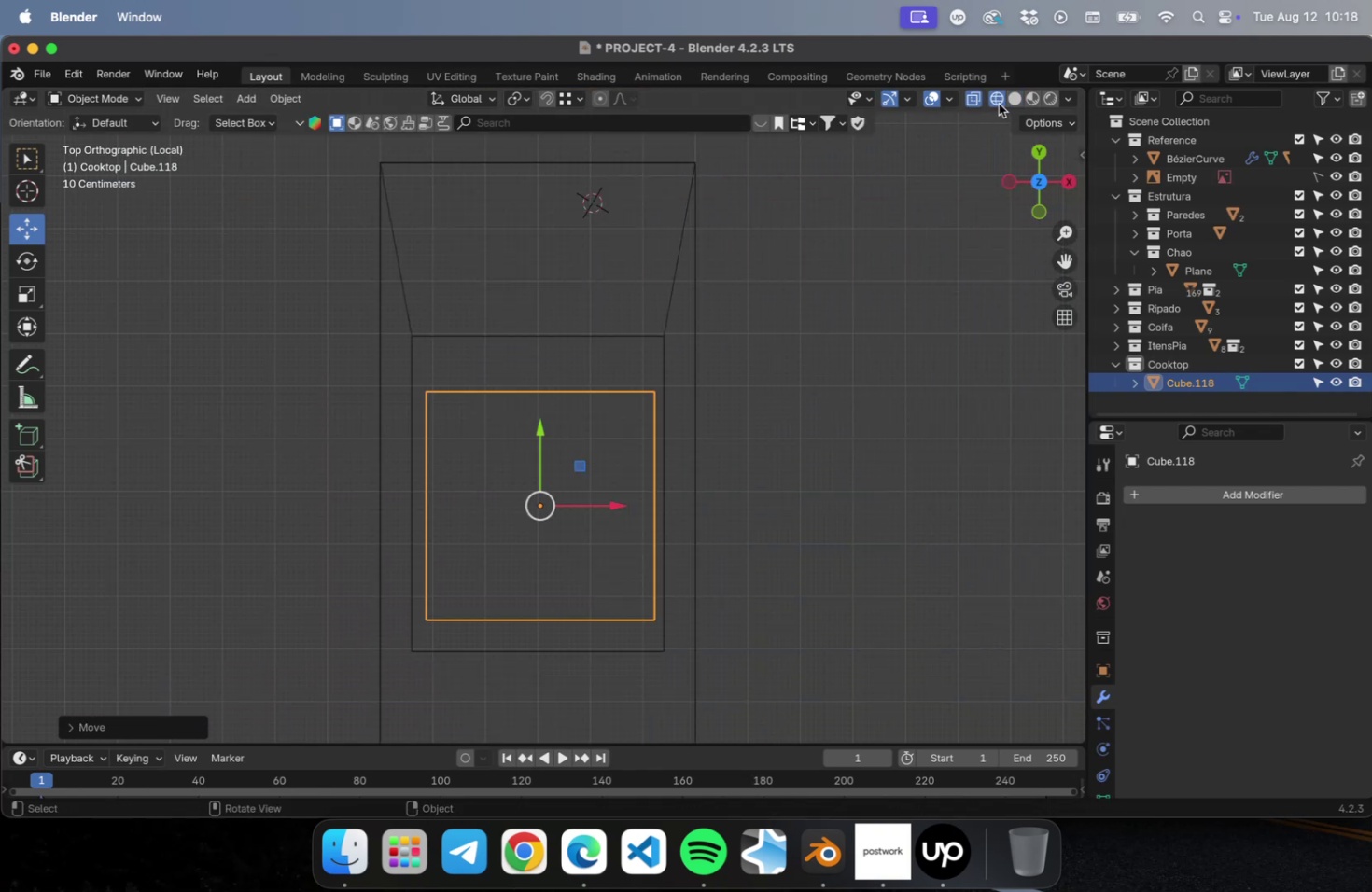 
key(Tab)
 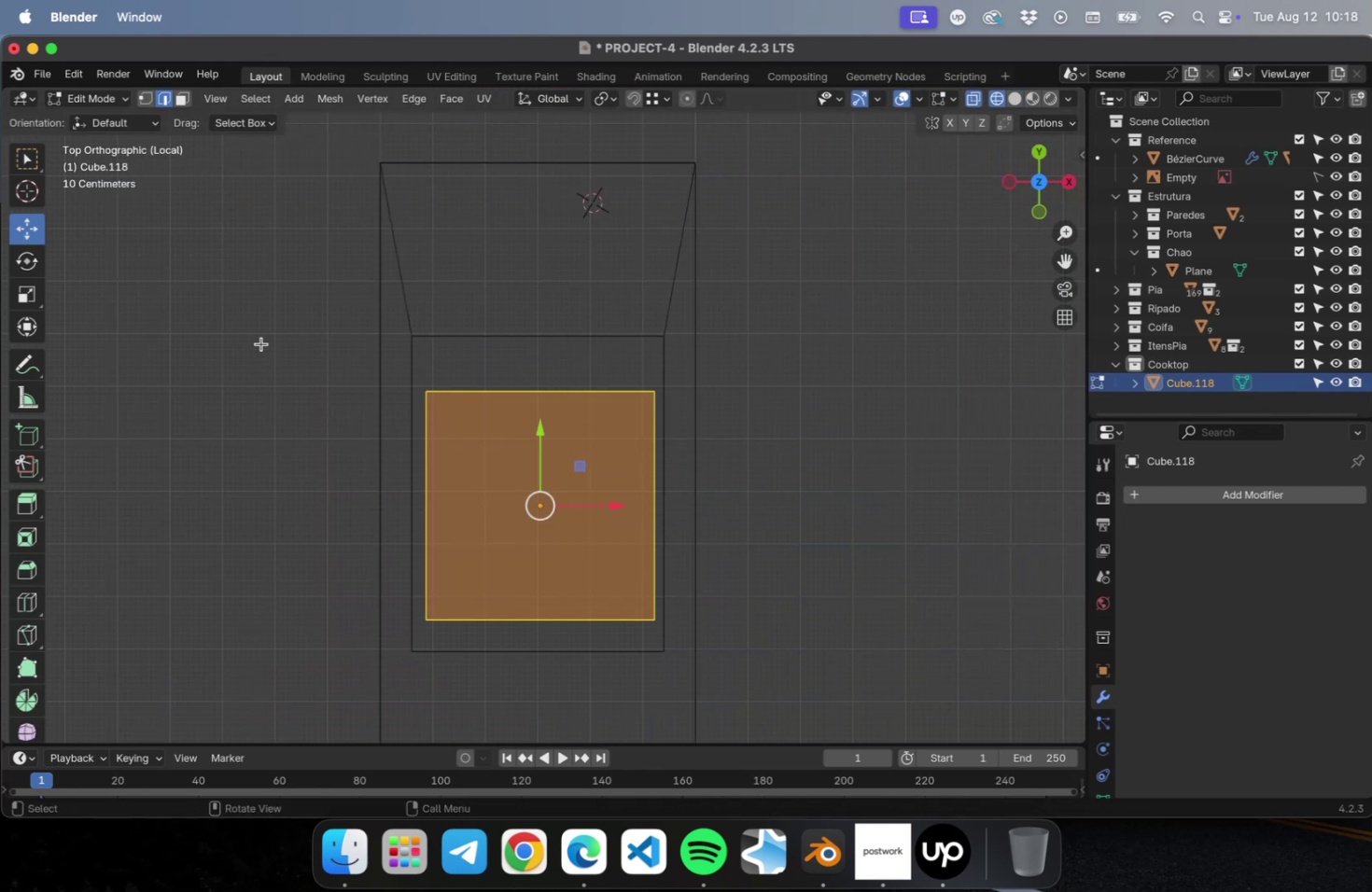 
key(1)
 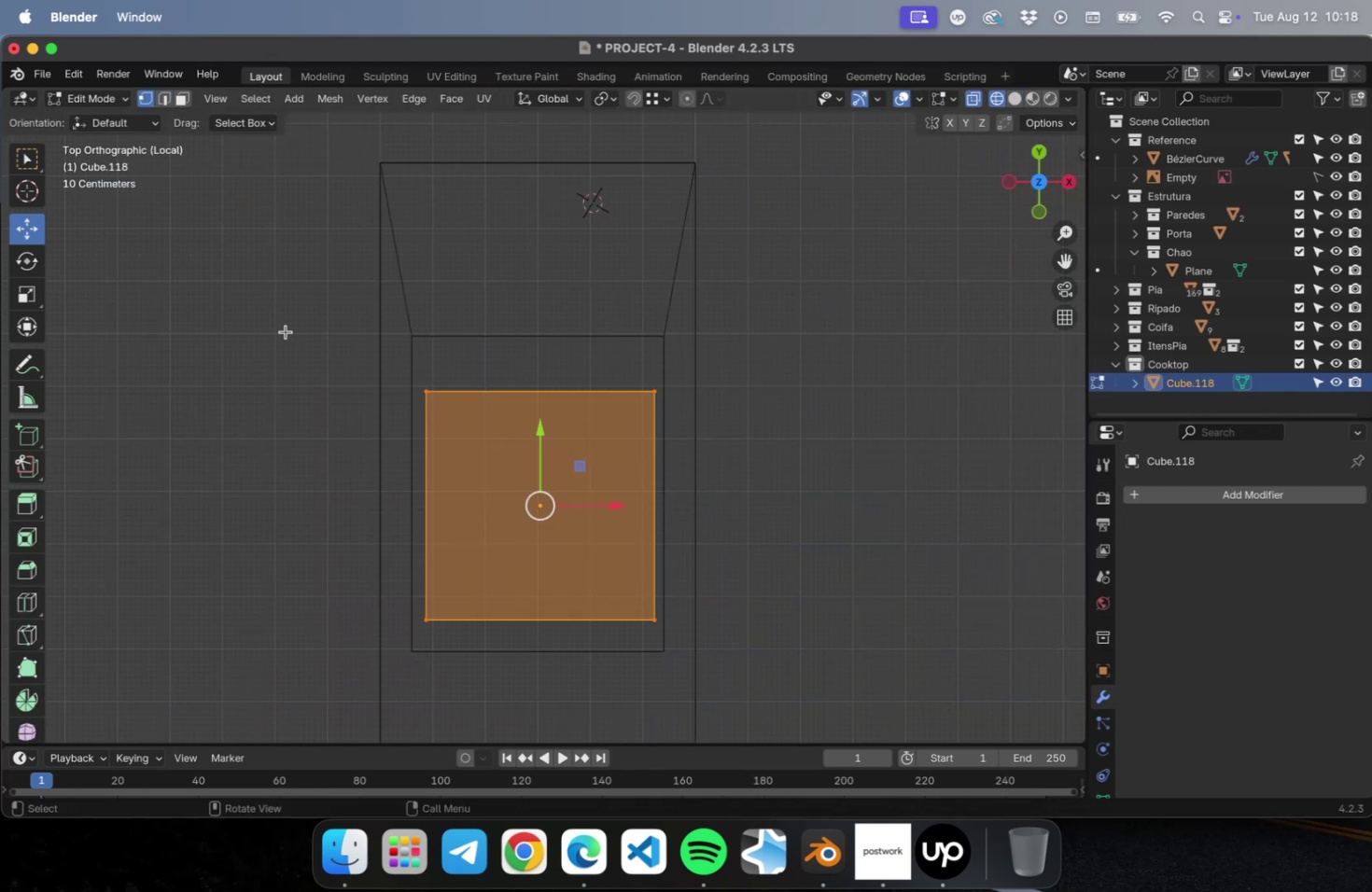 
left_click_drag(start_coordinate=[286, 328], to_coordinate=[763, 442])
 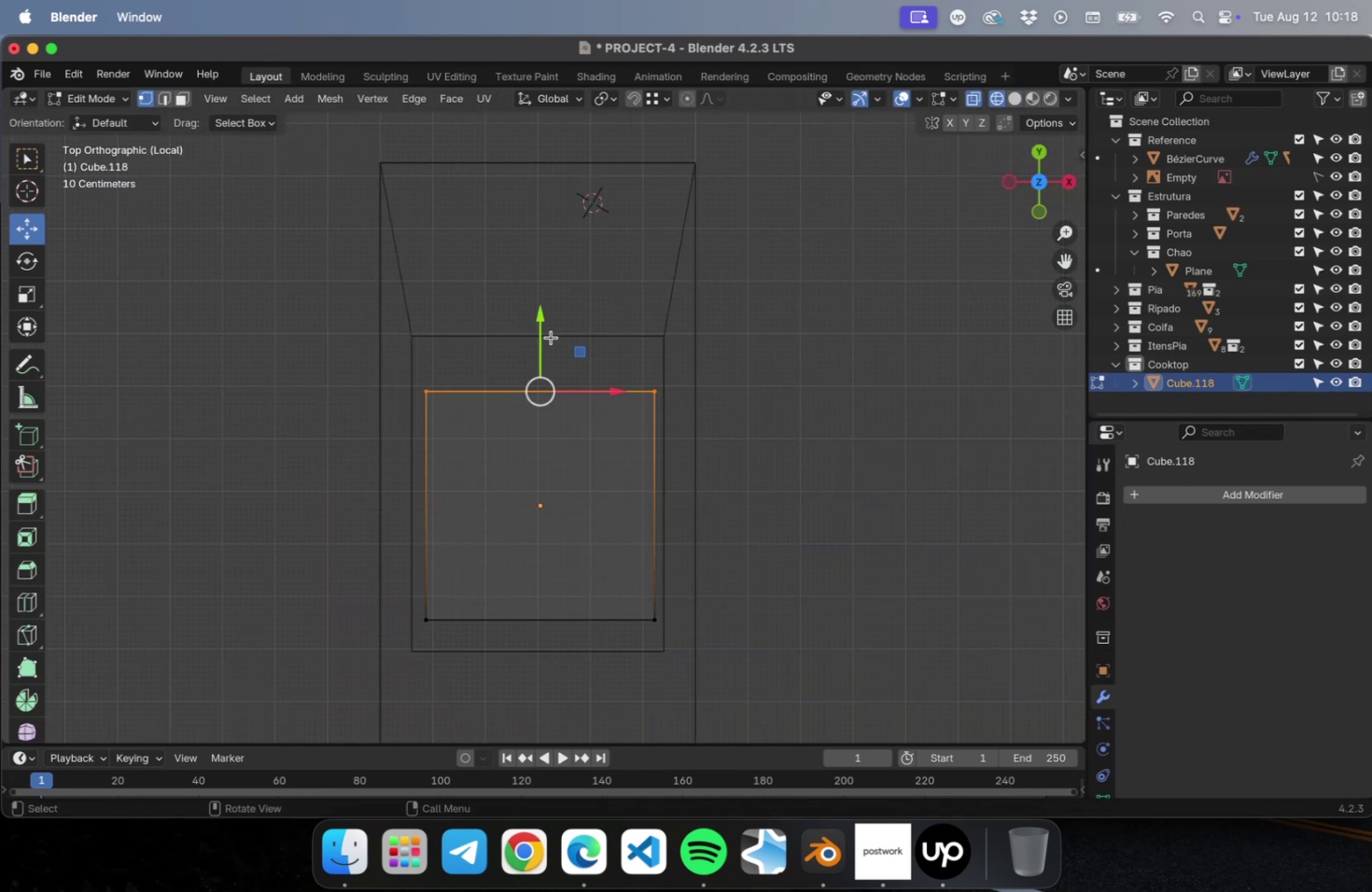 
left_click_drag(start_coordinate=[534, 319], to_coordinate=[527, 254])
 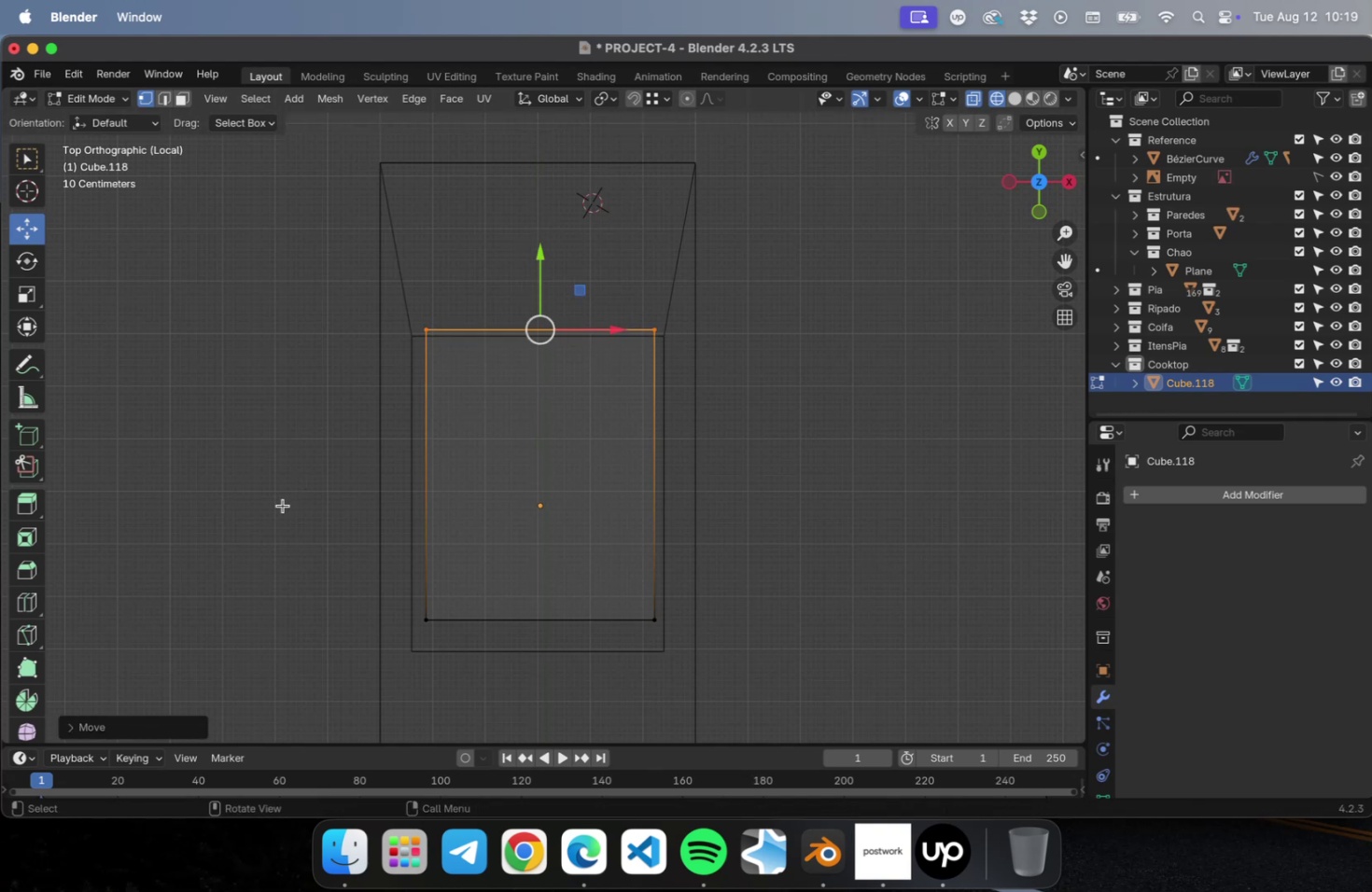 
left_click_drag(start_coordinate=[280, 518], to_coordinate=[768, 663])
 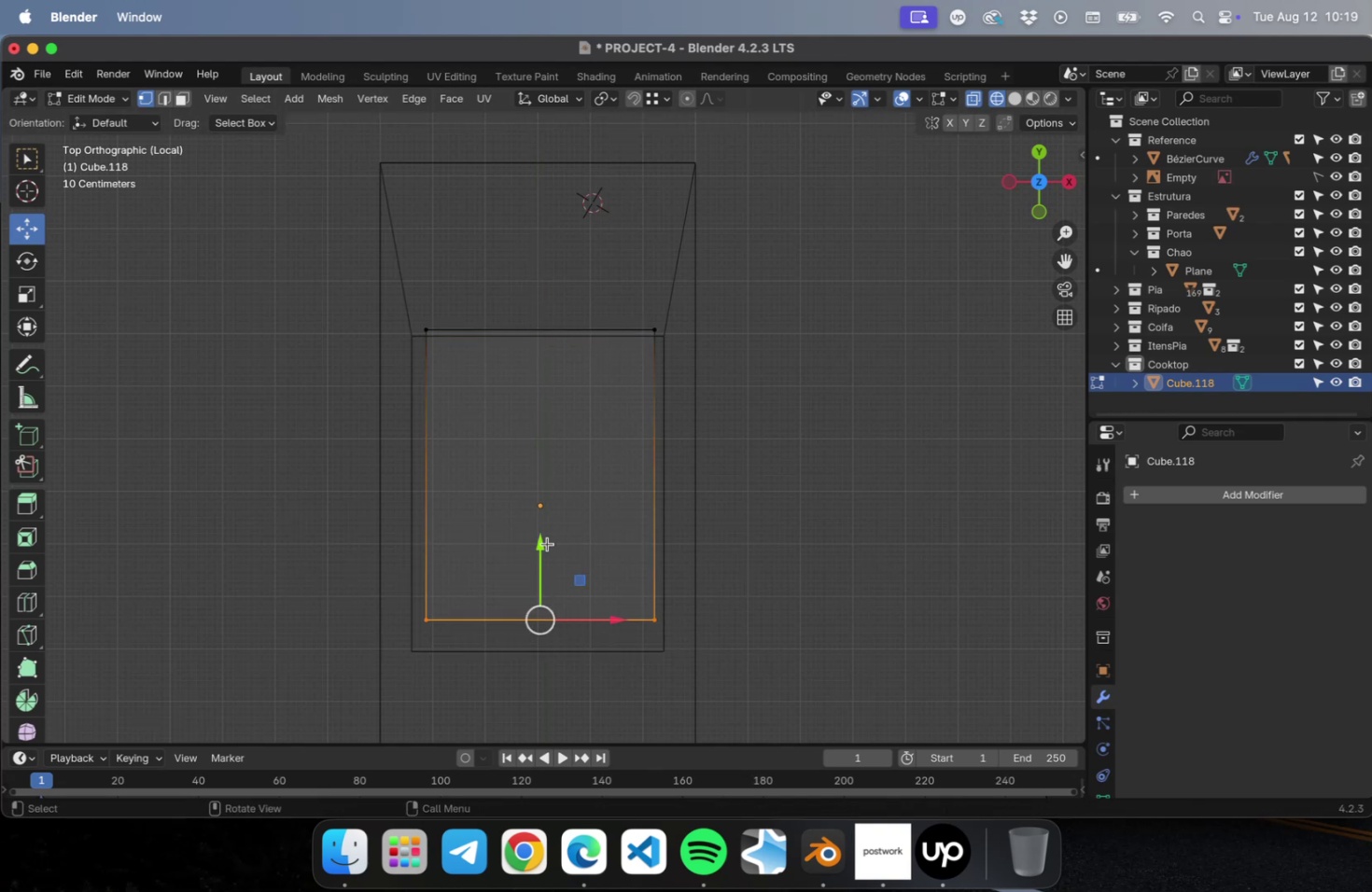 
left_click_drag(start_coordinate=[541, 546], to_coordinate=[539, 586])
 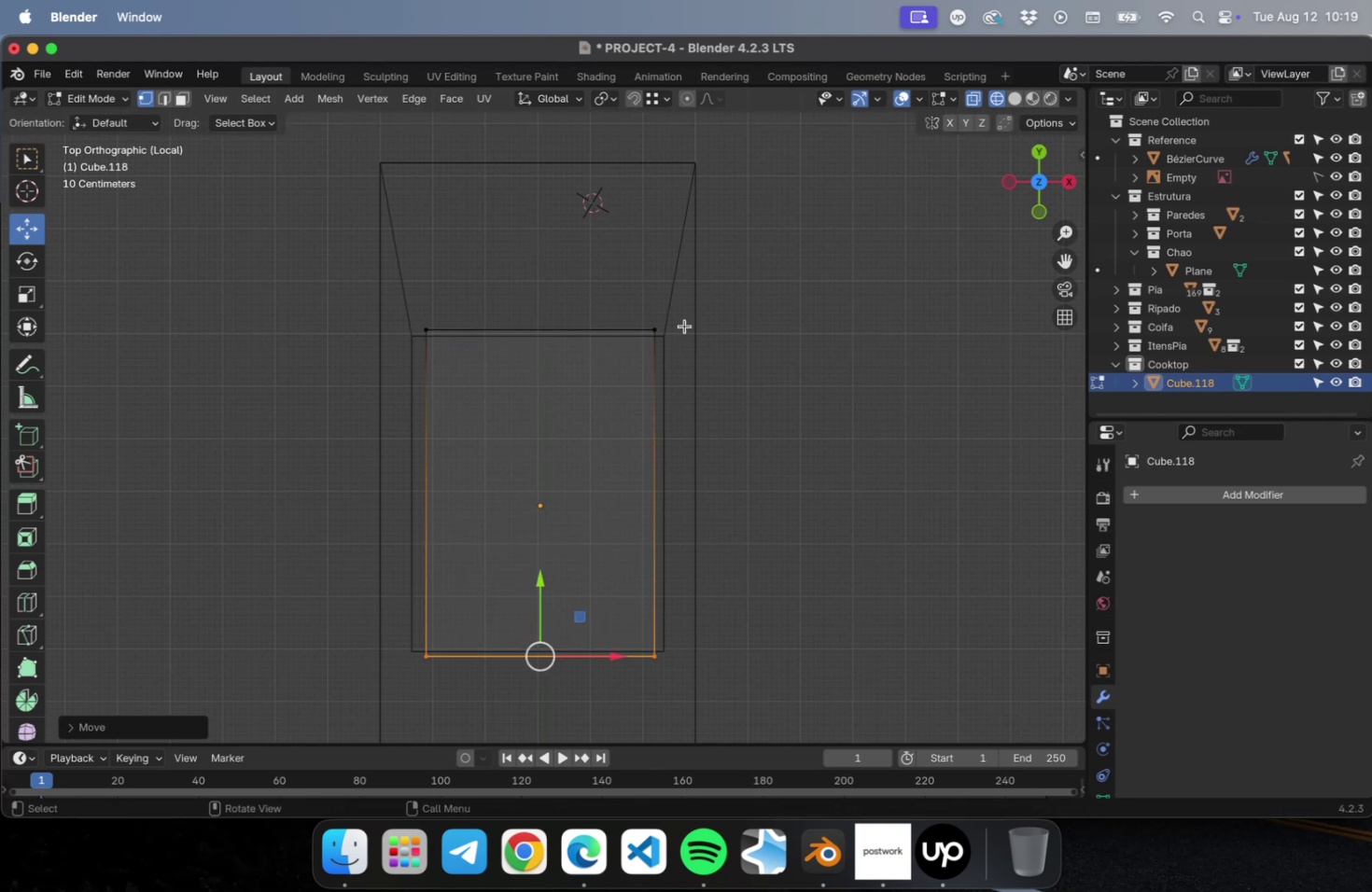 
left_click_drag(start_coordinate=[685, 309], to_coordinate=[631, 685])
 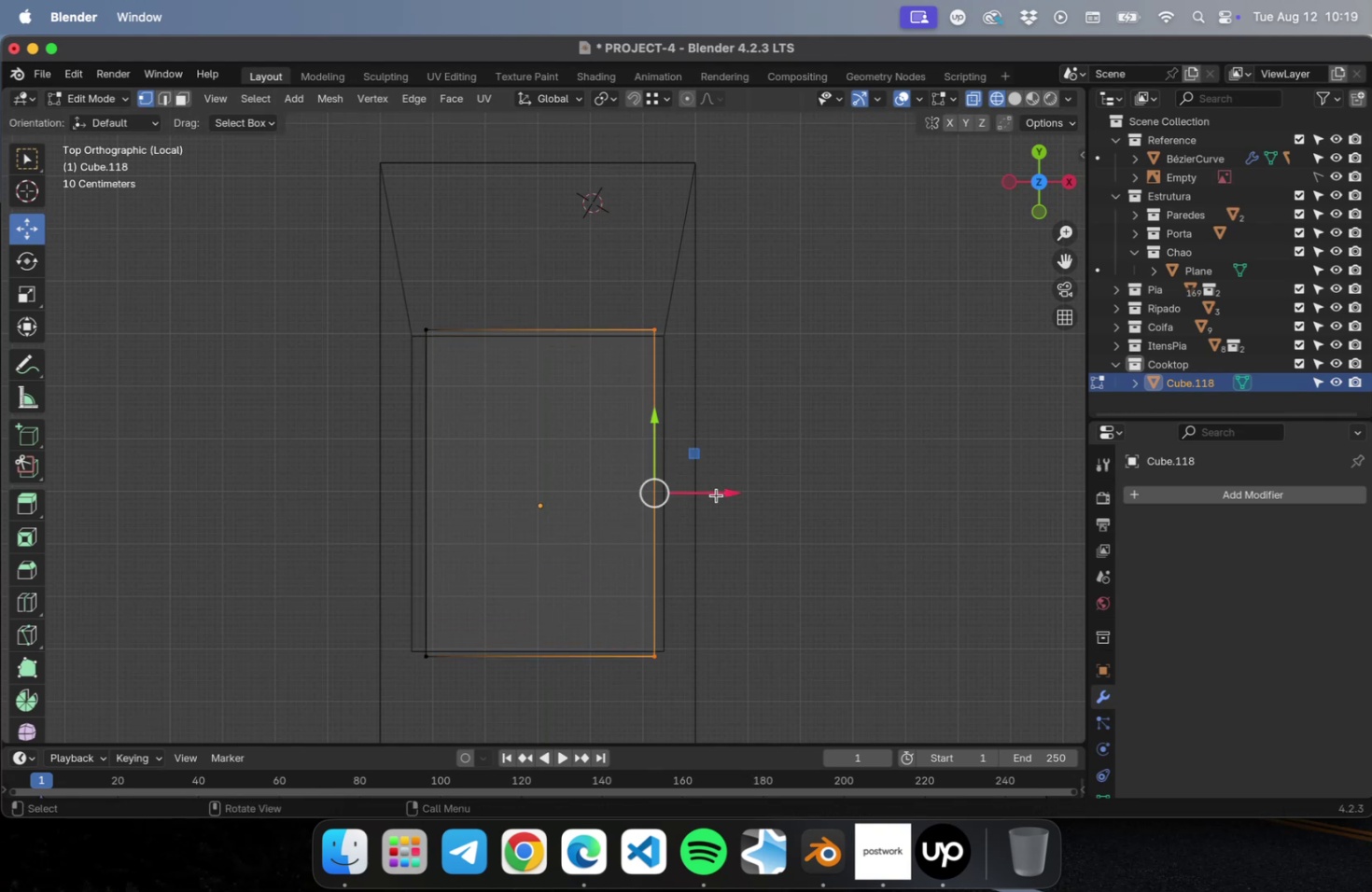 
left_click_drag(start_coordinate=[720, 492], to_coordinate=[737, 490])
 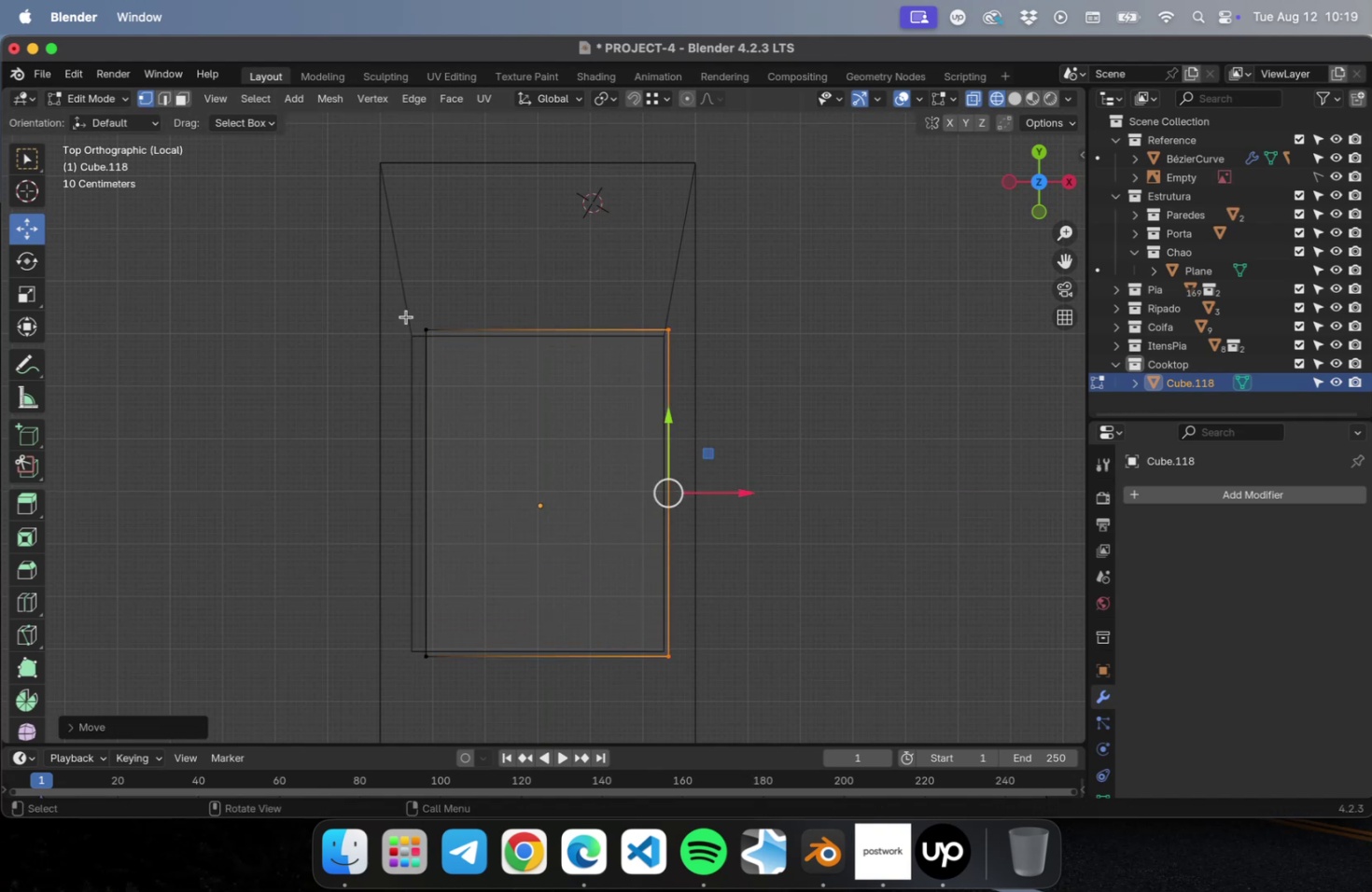 
left_click_drag(start_coordinate=[366, 295], to_coordinate=[473, 669])
 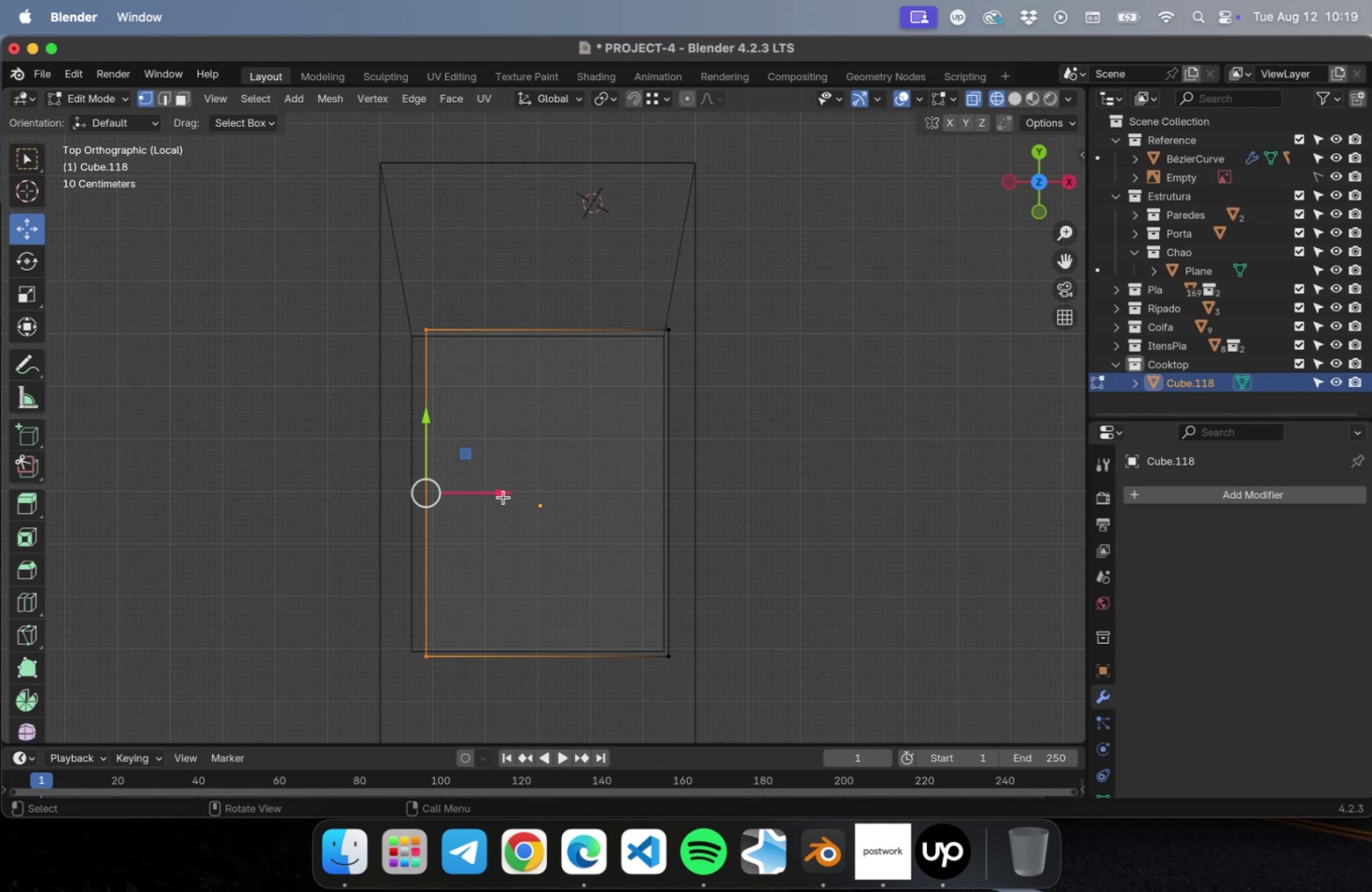 
left_click_drag(start_coordinate=[498, 485], to_coordinate=[476, 491])
 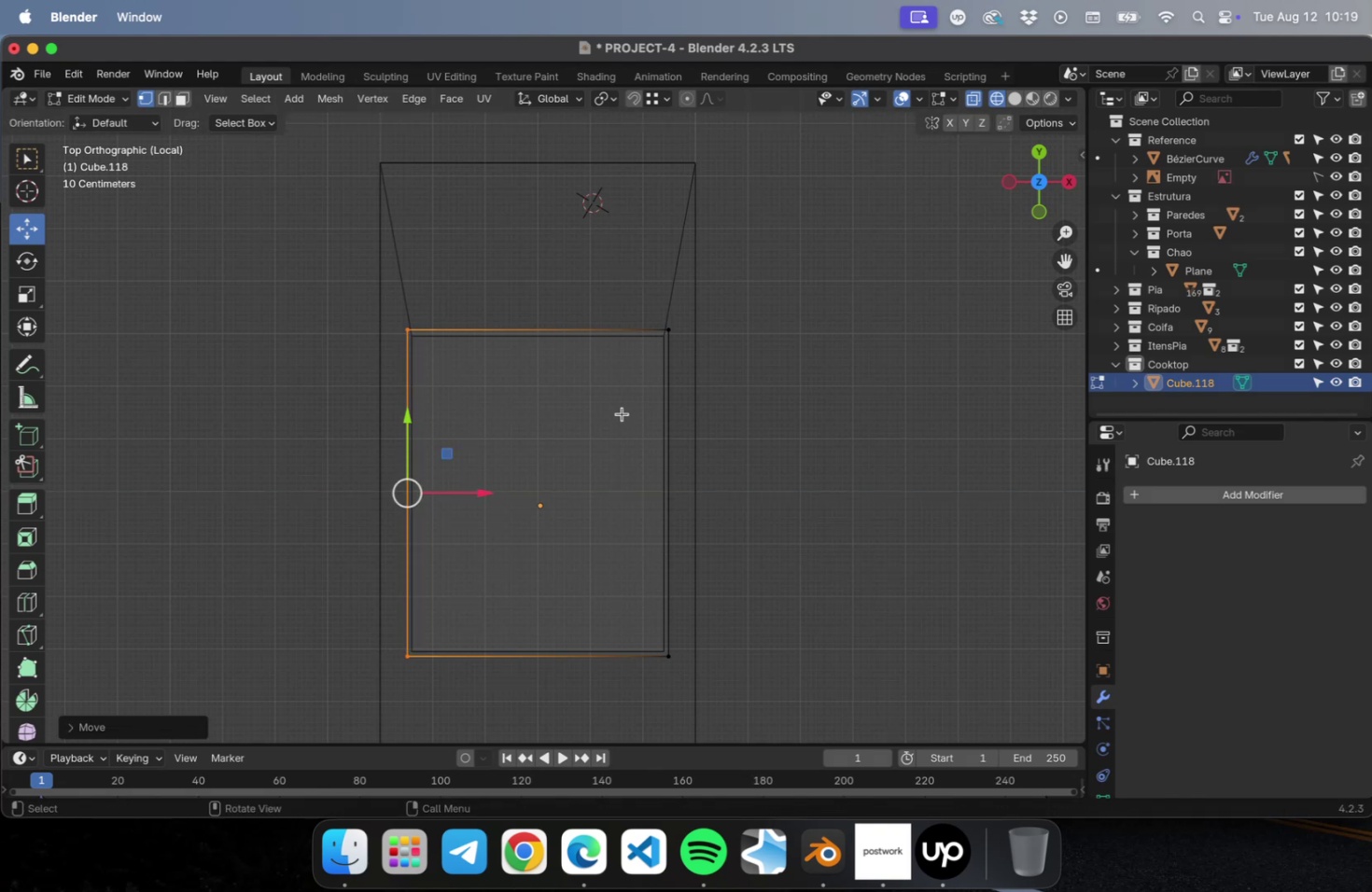 
left_click_drag(start_coordinate=[375, 279], to_coordinate=[820, 405])
 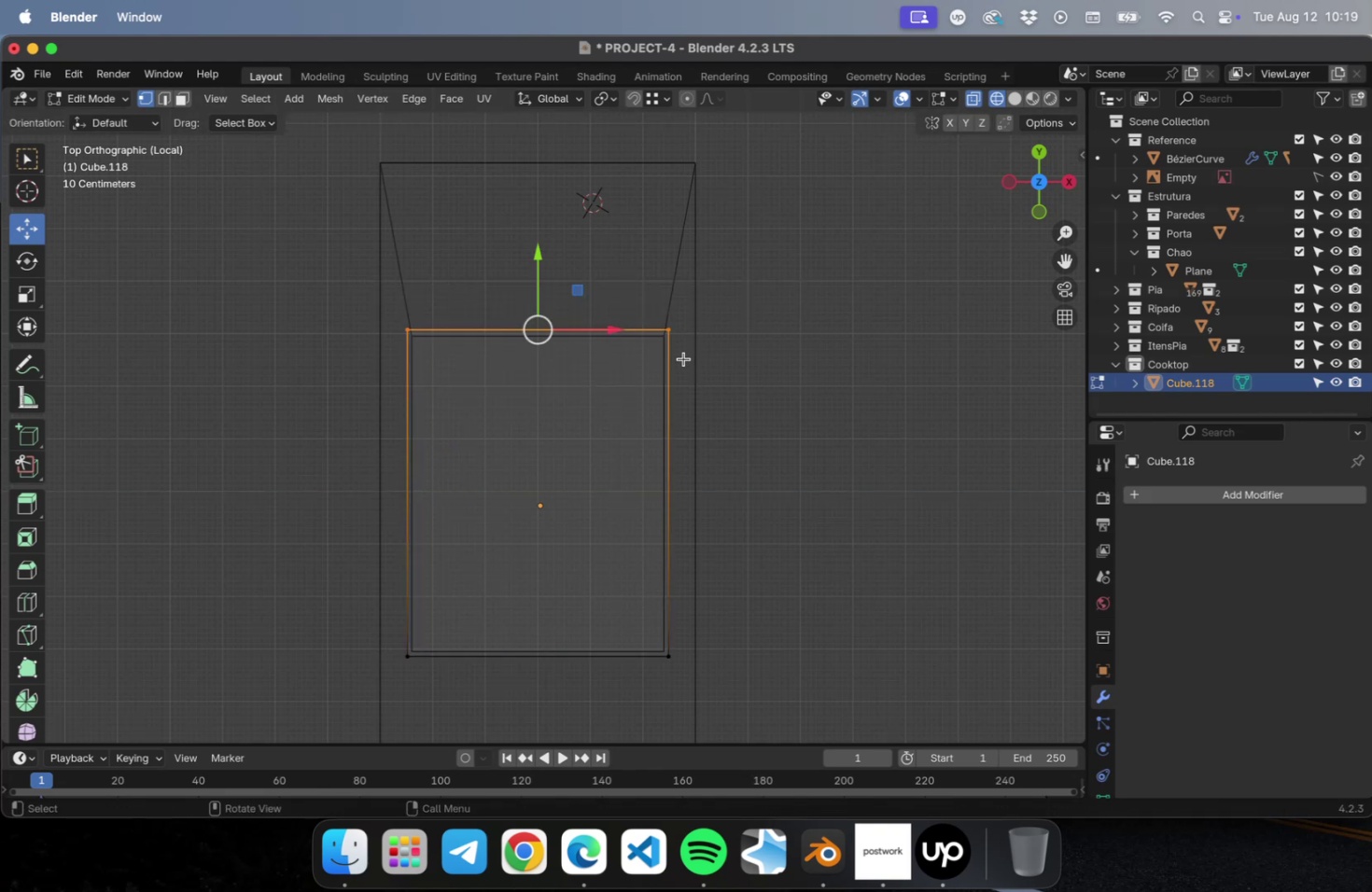 
scroll: coordinate [680, 356], scroll_direction: up, amount: 15.0
 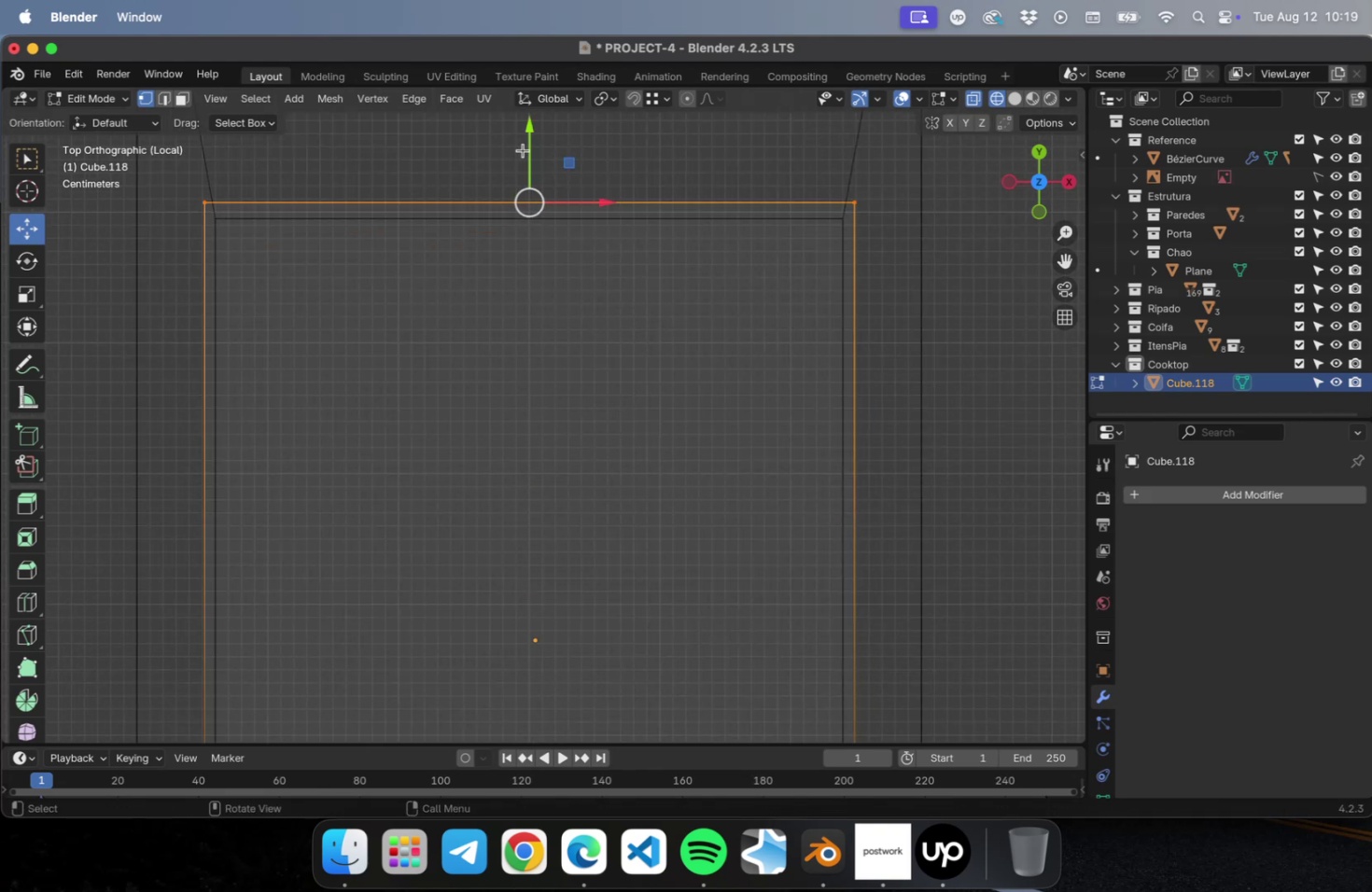 
left_click_drag(start_coordinate=[529, 139], to_coordinate=[528, 152])
 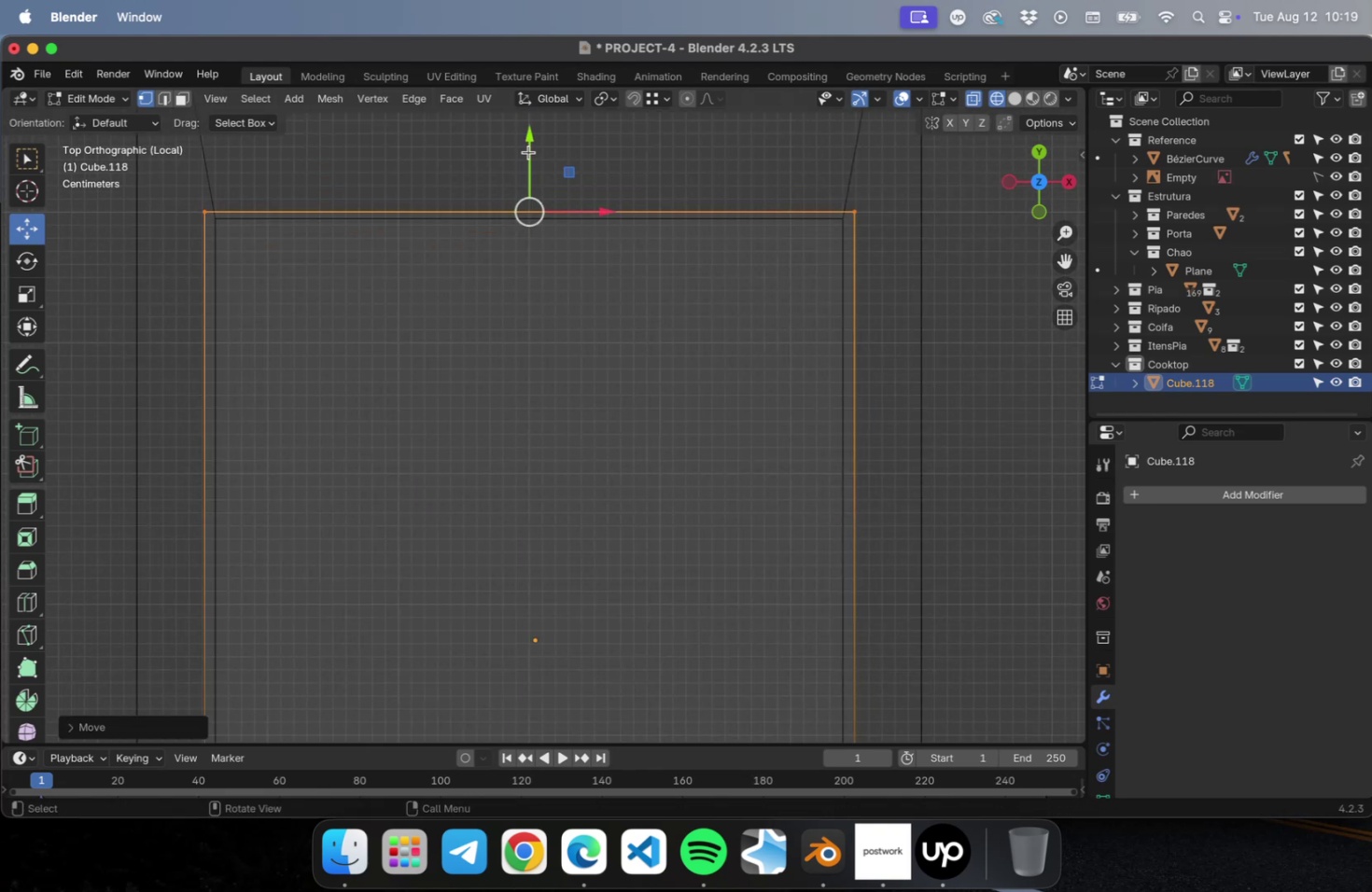 
scroll: coordinate [535, 184], scroll_direction: down, amount: 22.0
 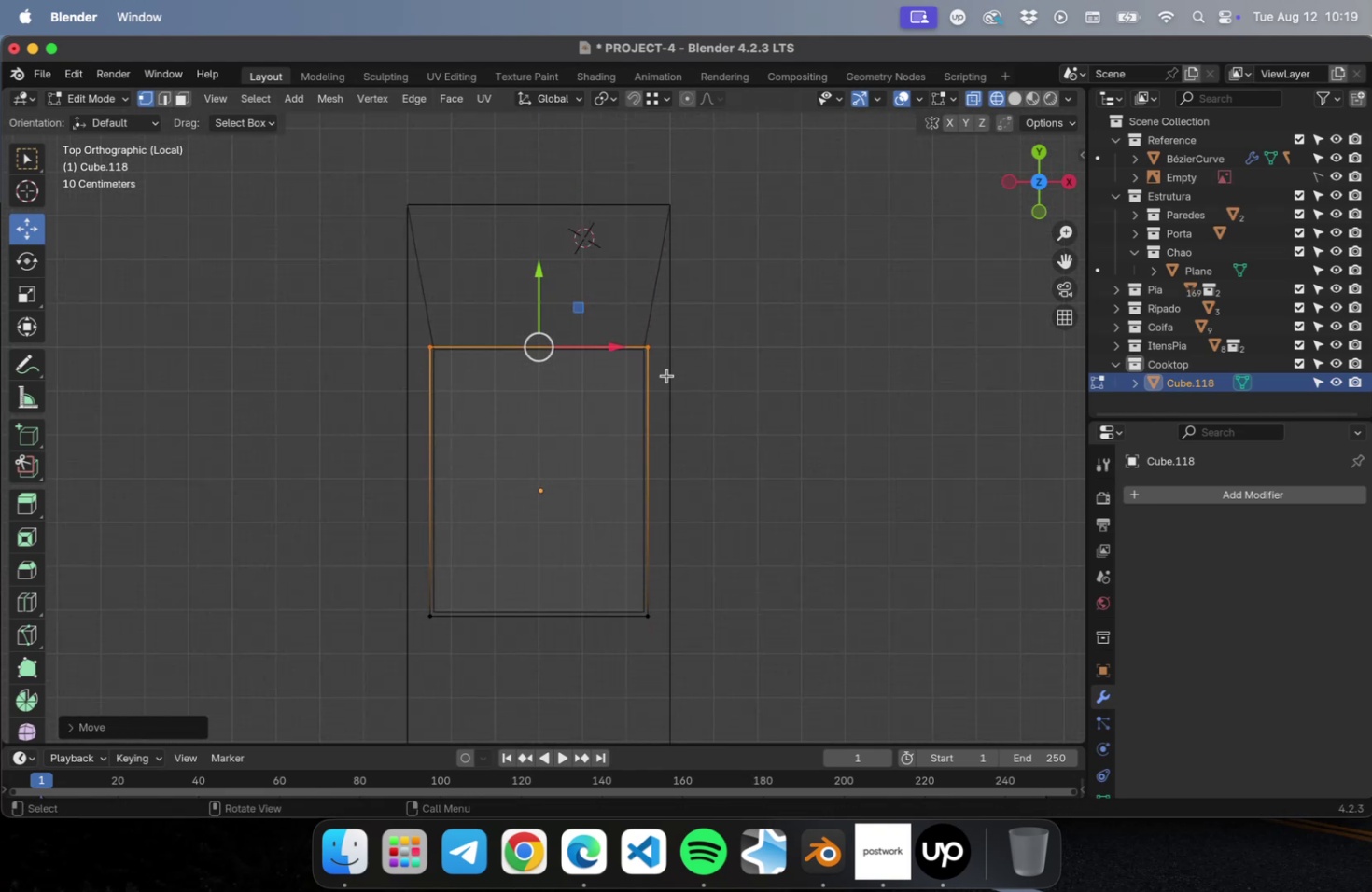 
hold_key(key=ShiftLeft, duration=0.43)
 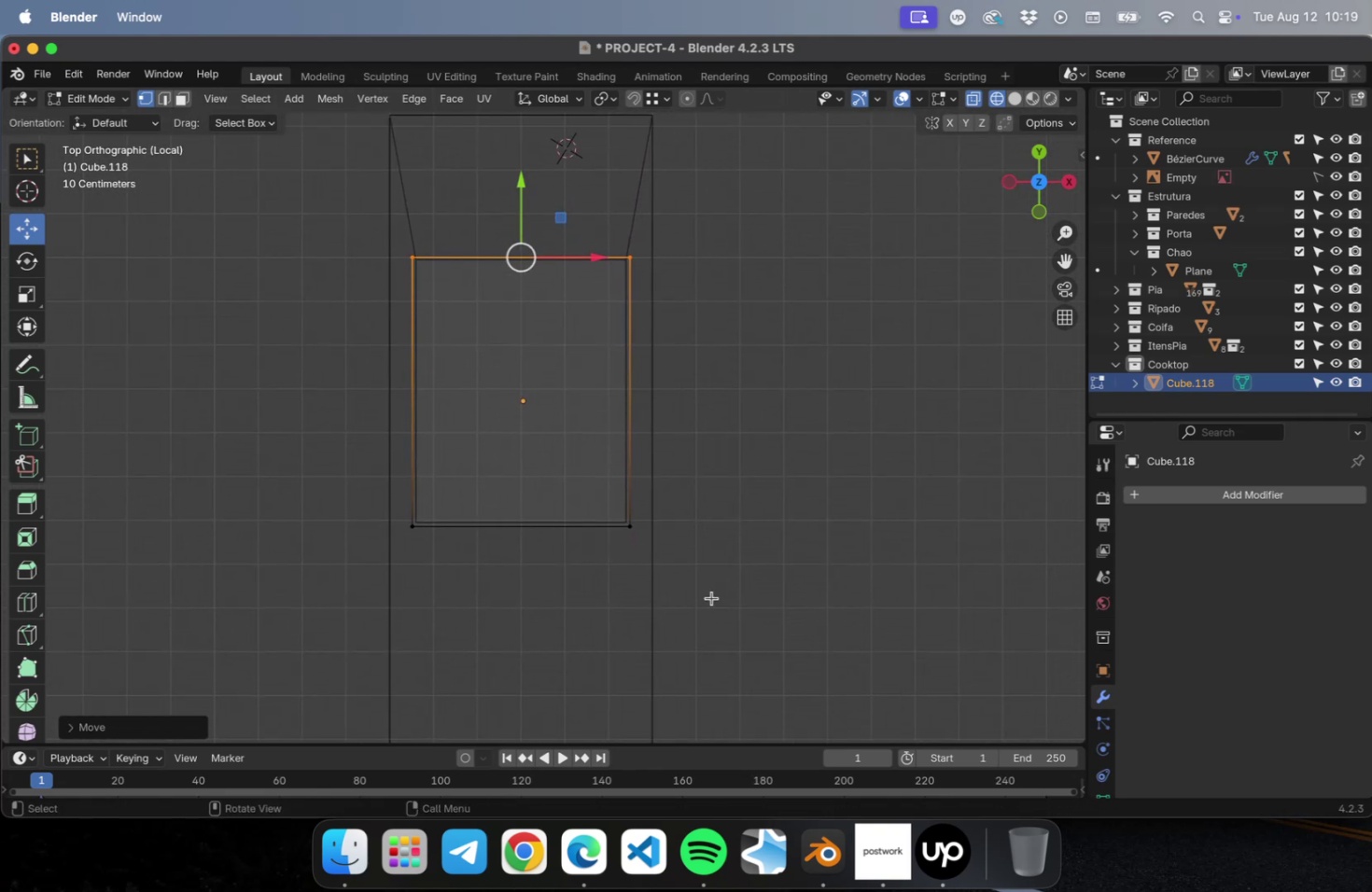 
left_click_drag(start_coordinate=[678, 593], to_coordinate=[319, 509])
 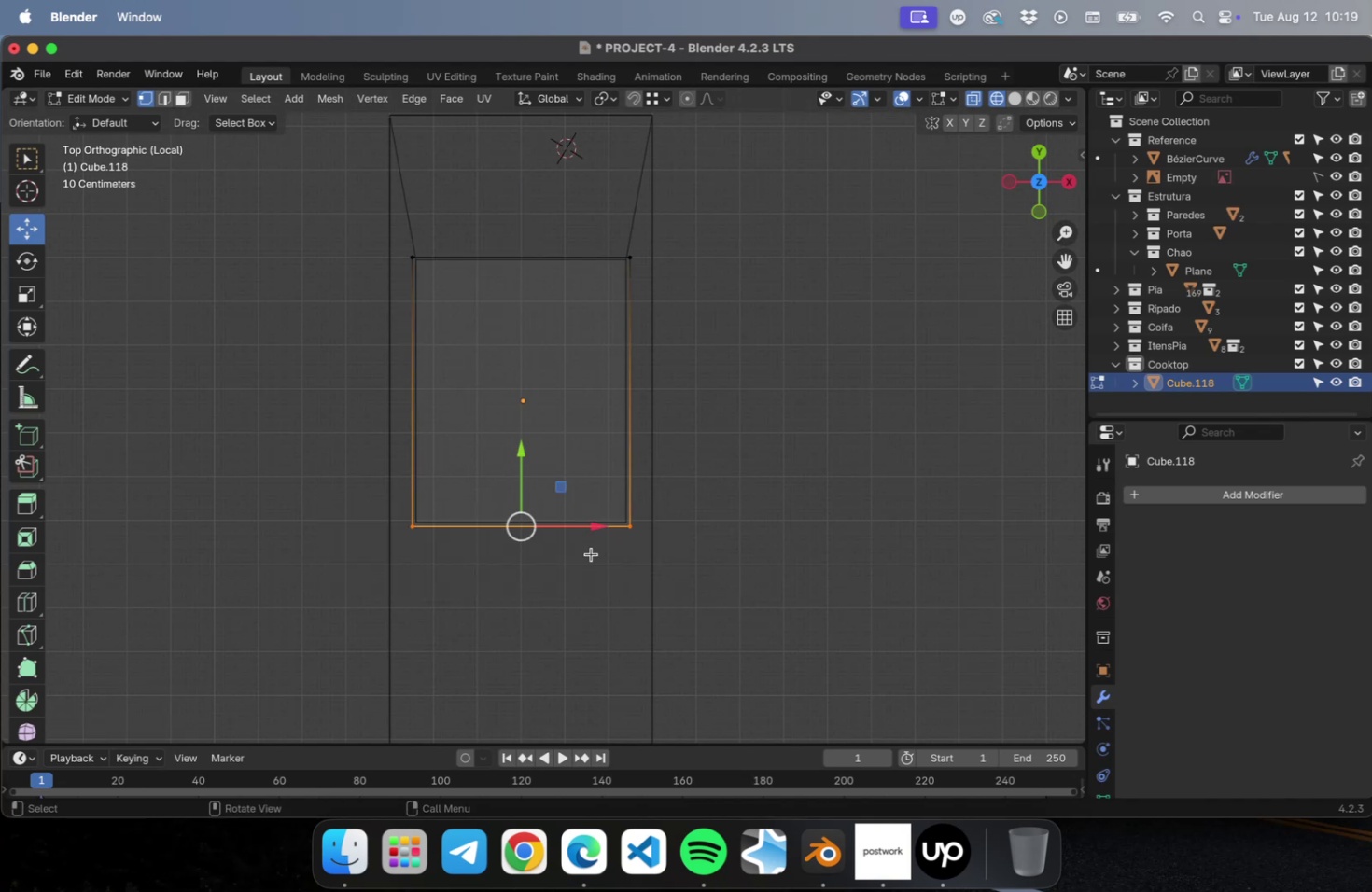 
scroll: coordinate [587, 557], scroll_direction: up, amount: 15.0
 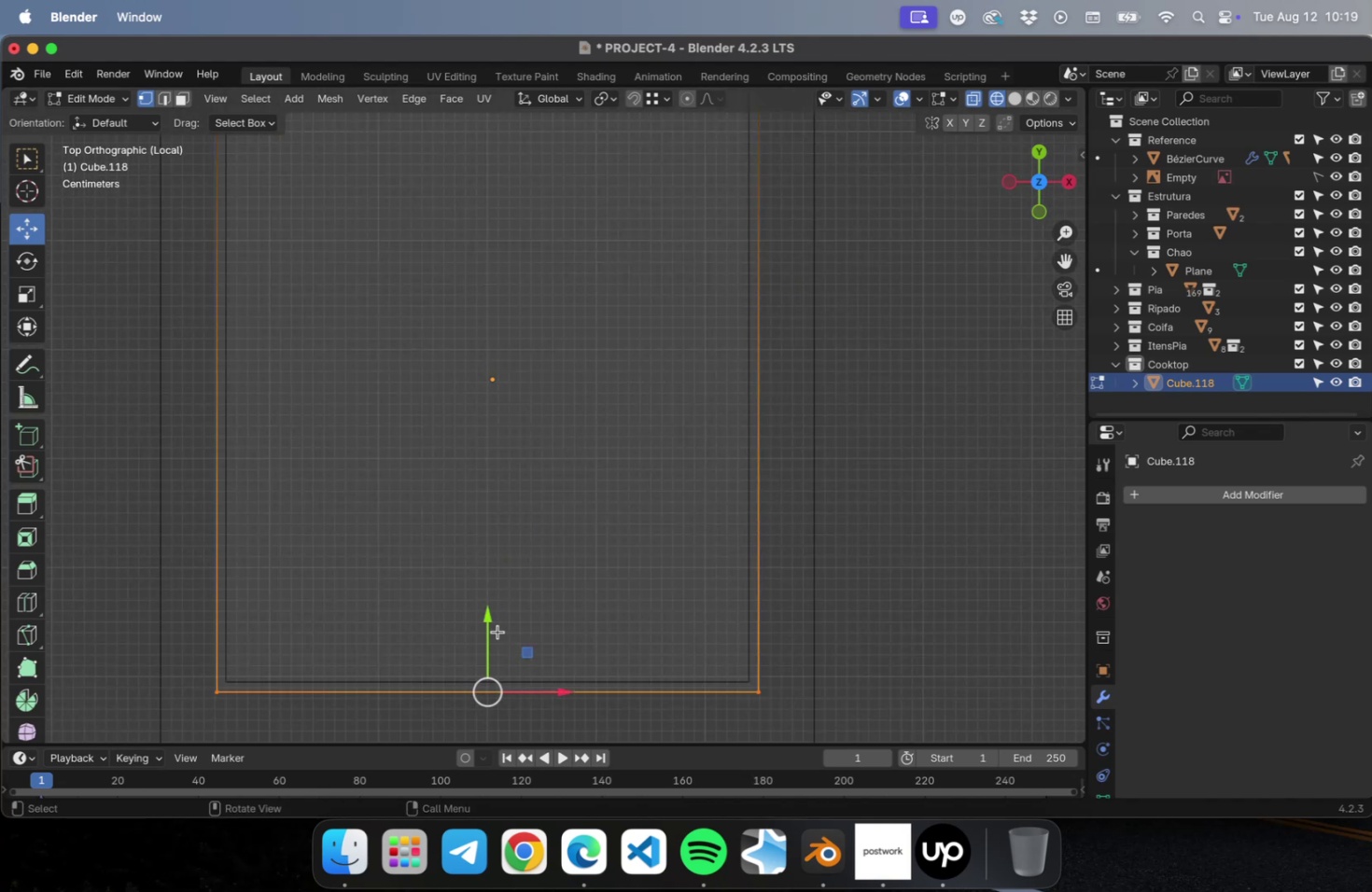 
left_click_drag(start_coordinate=[489, 629], to_coordinate=[490, 620])
 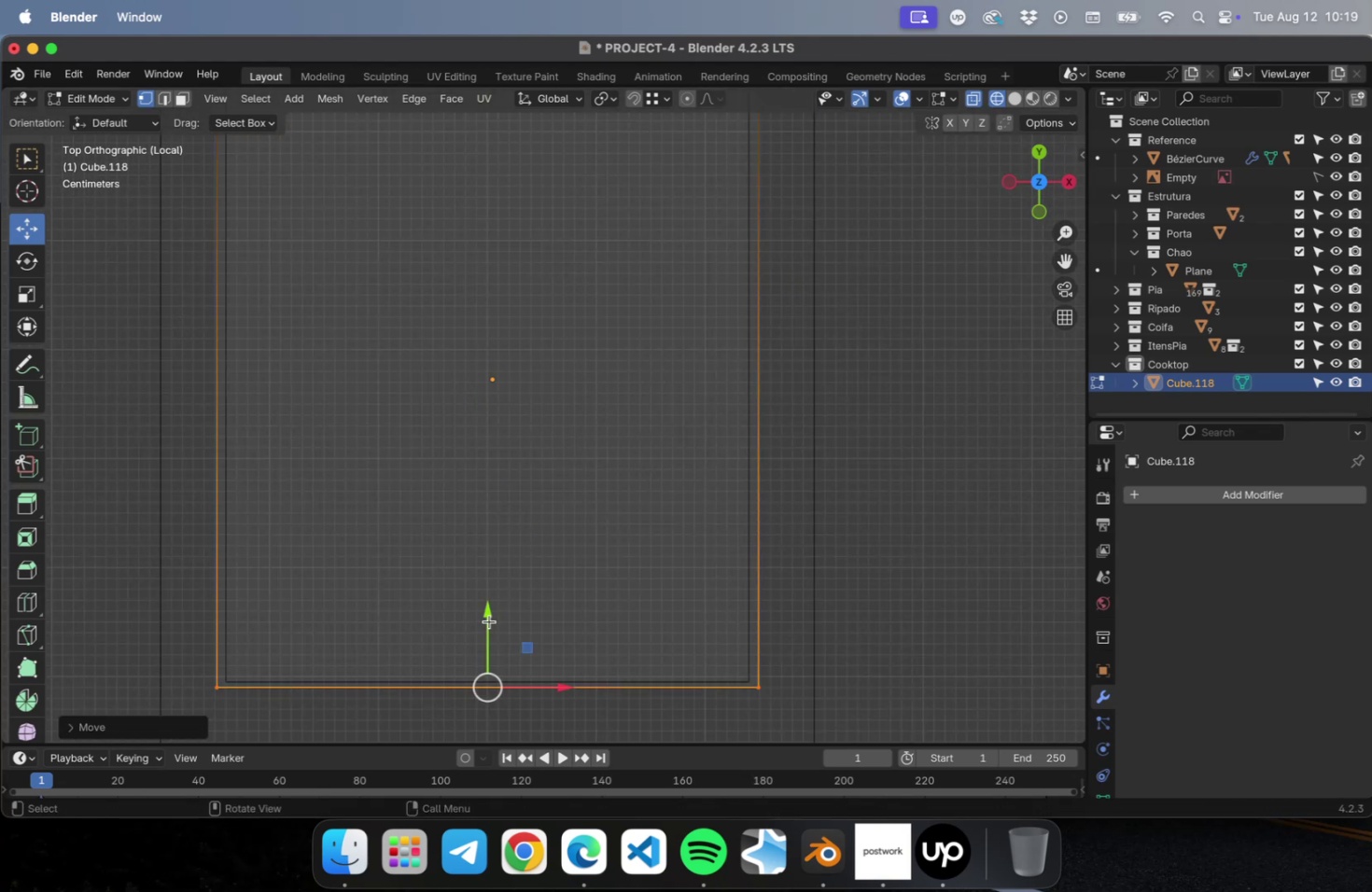 
scroll: coordinate [489, 620], scroll_direction: down, amount: 14.0
 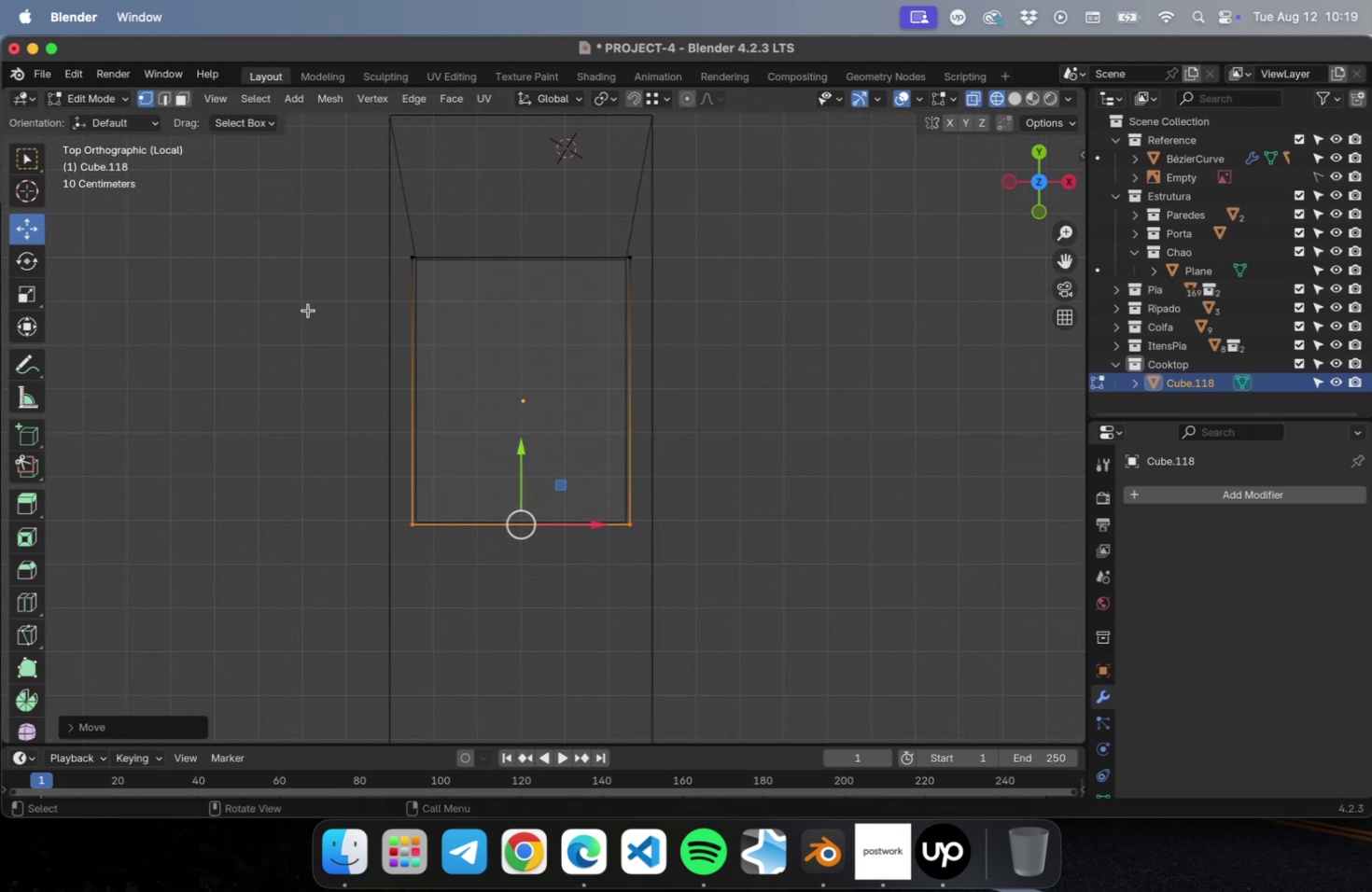 
left_click_drag(start_coordinate=[353, 216], to_coordinate=[441, 662])
 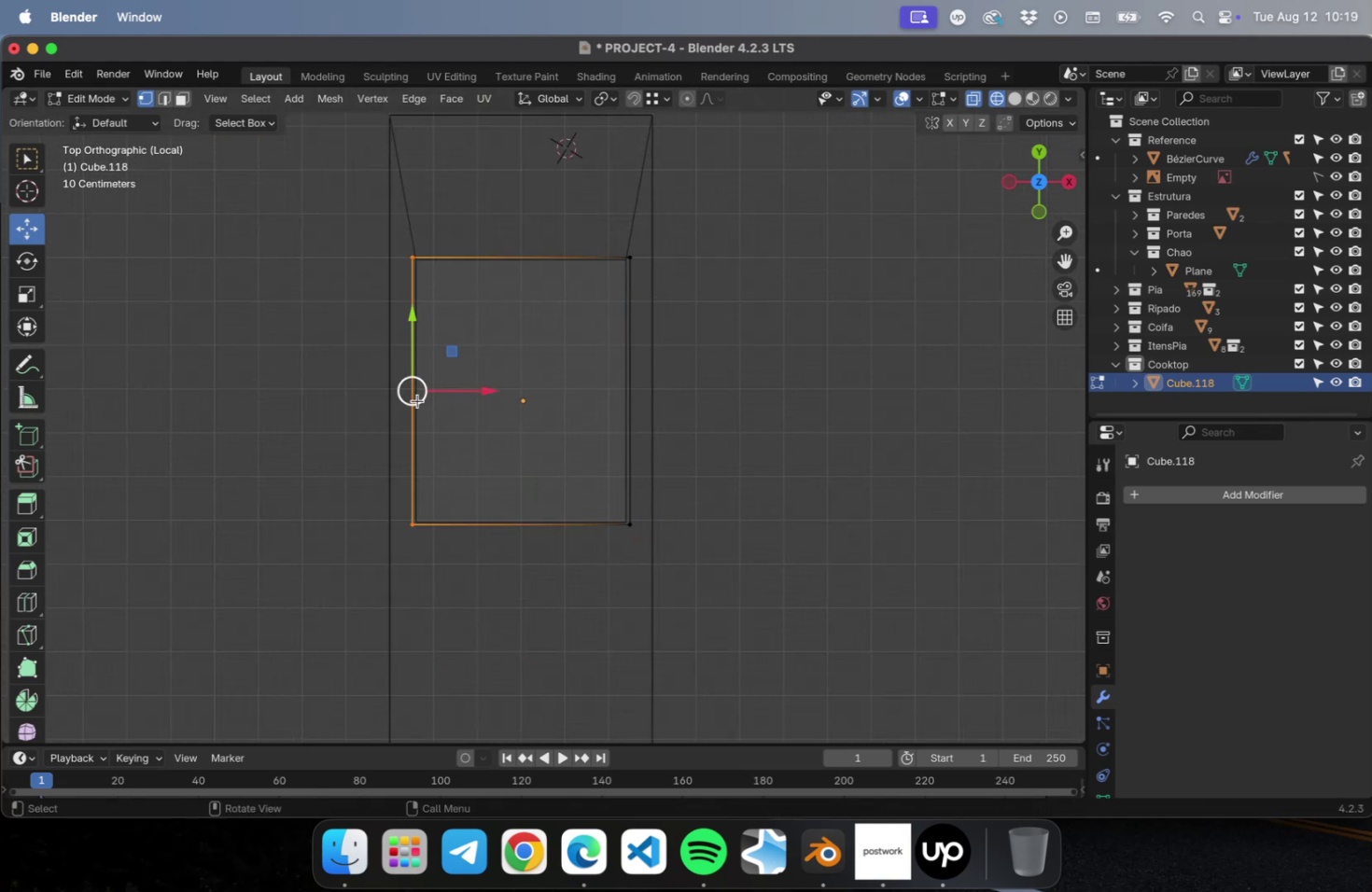 
scroll: coordinate [425, 383], scroll_direction: up, amount: 3.0
 